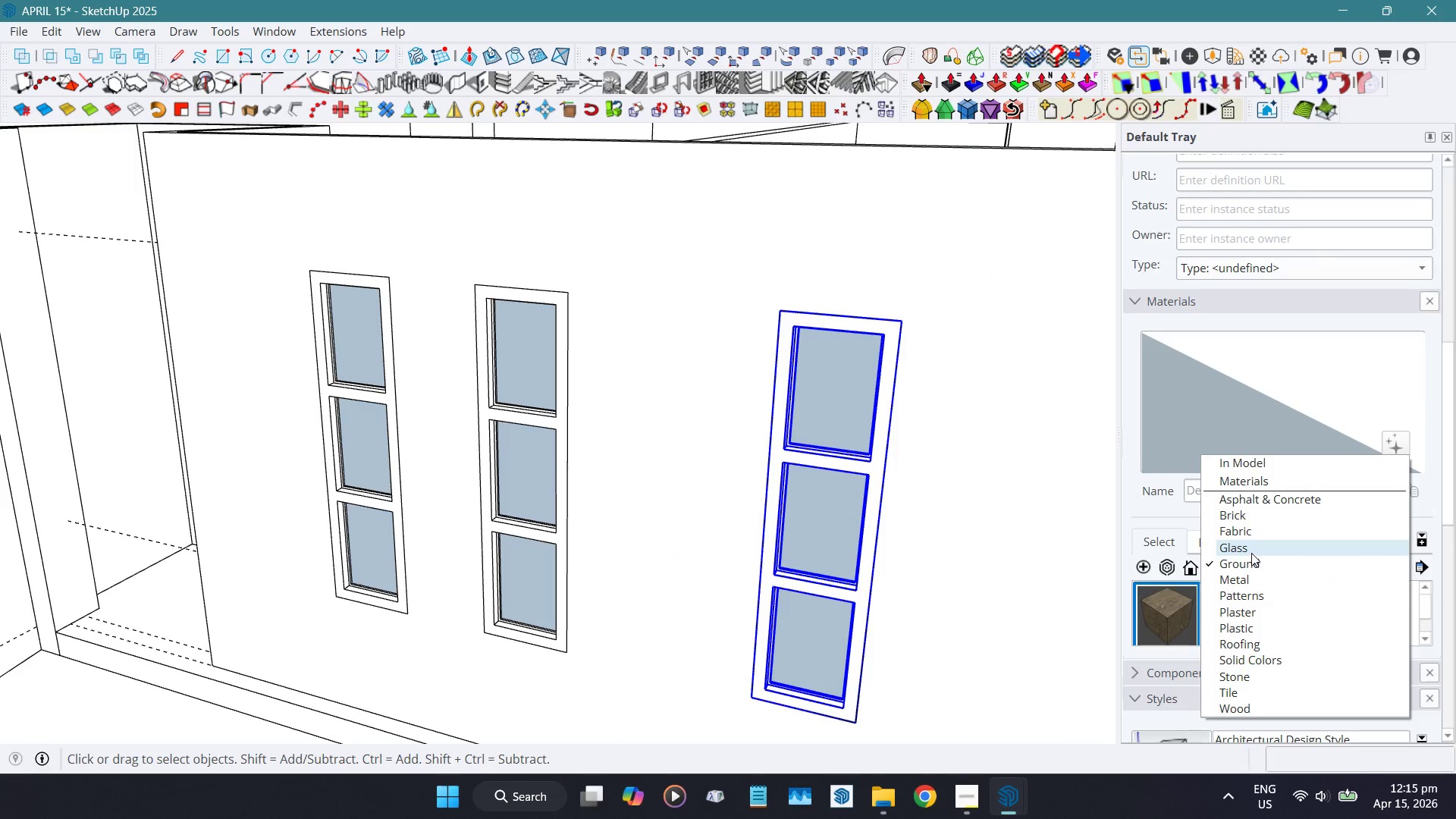 
left_click([1251, 553])
 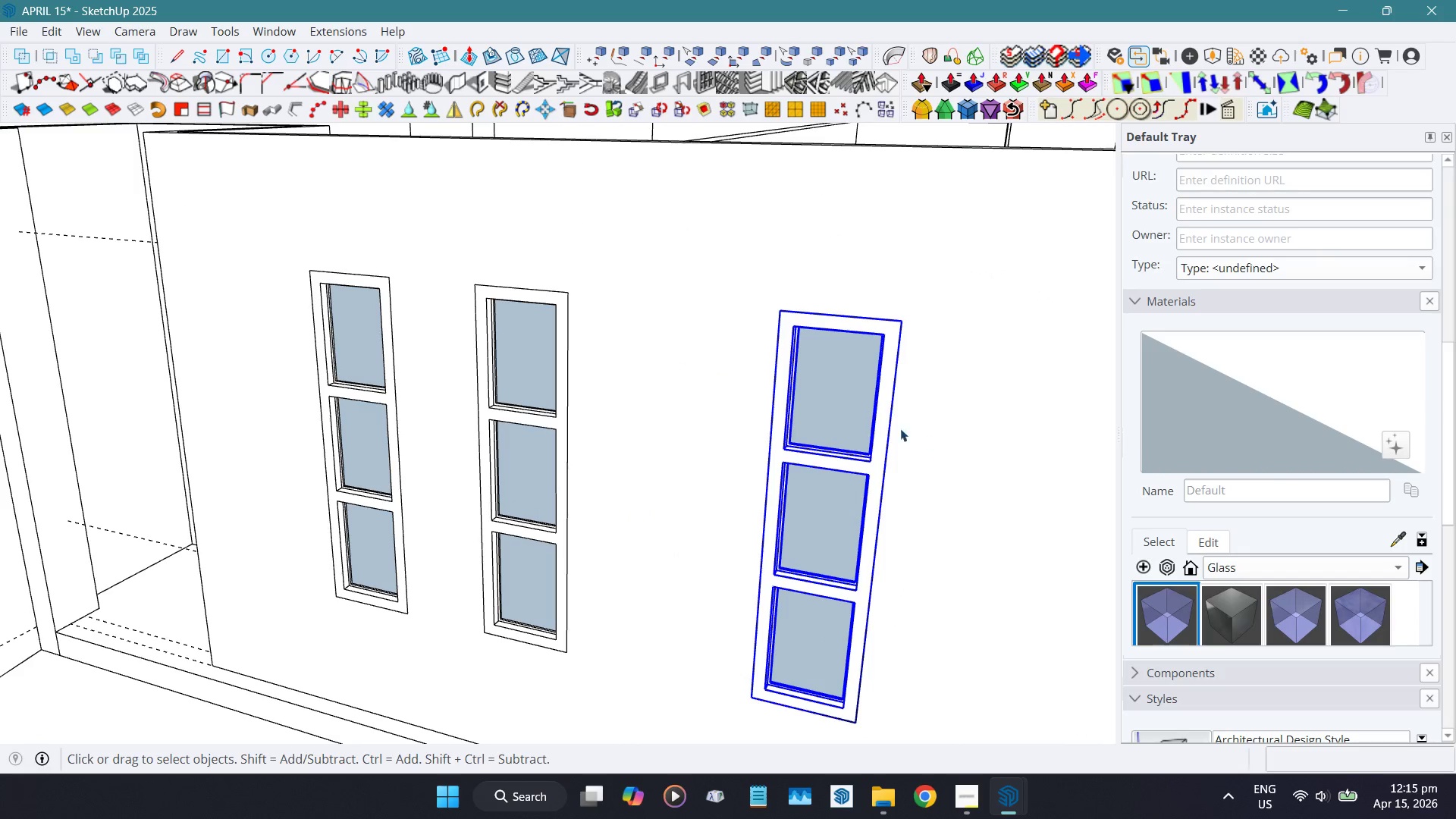 
key(Space)
 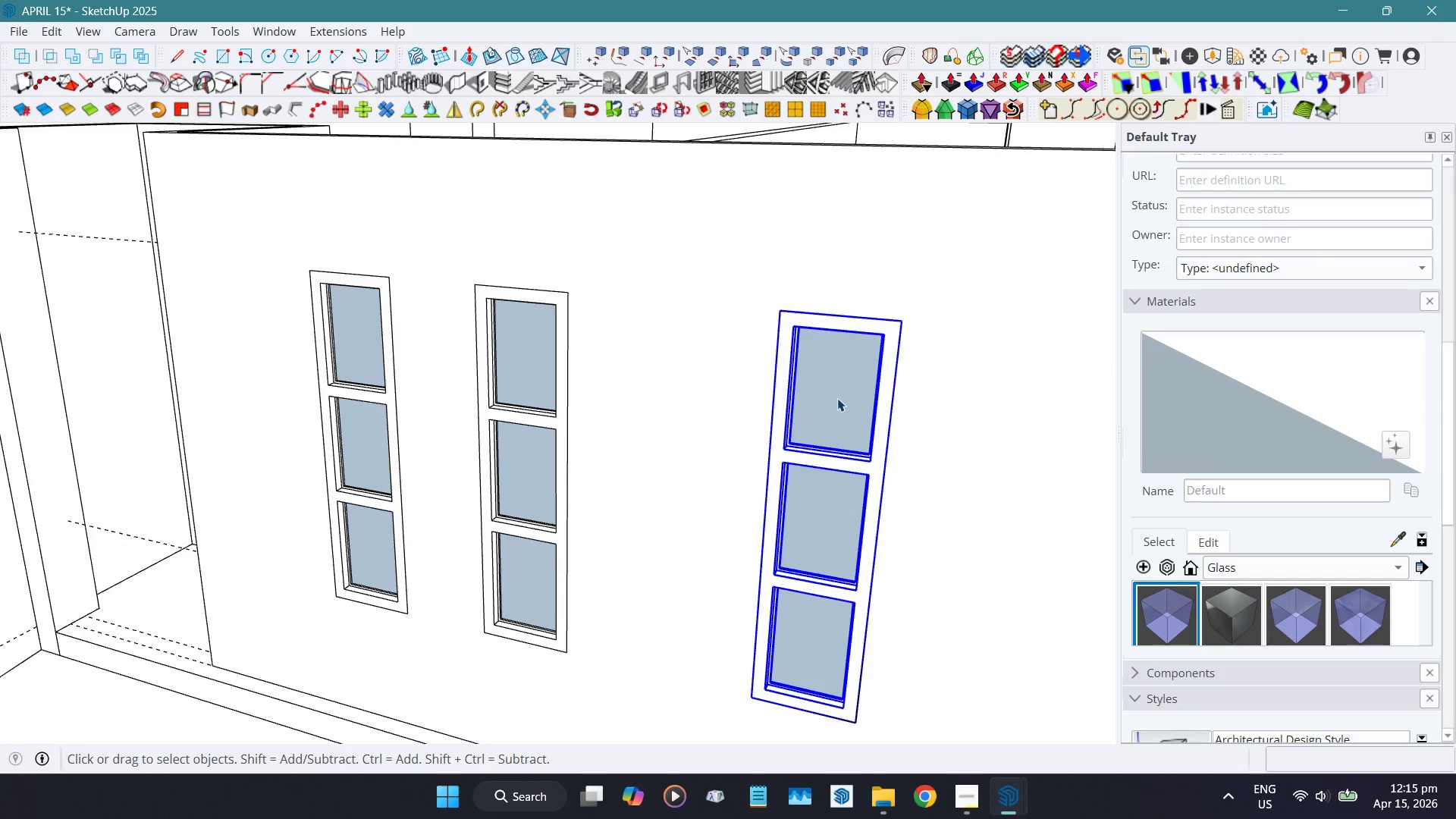 
double_click([837, 398])
 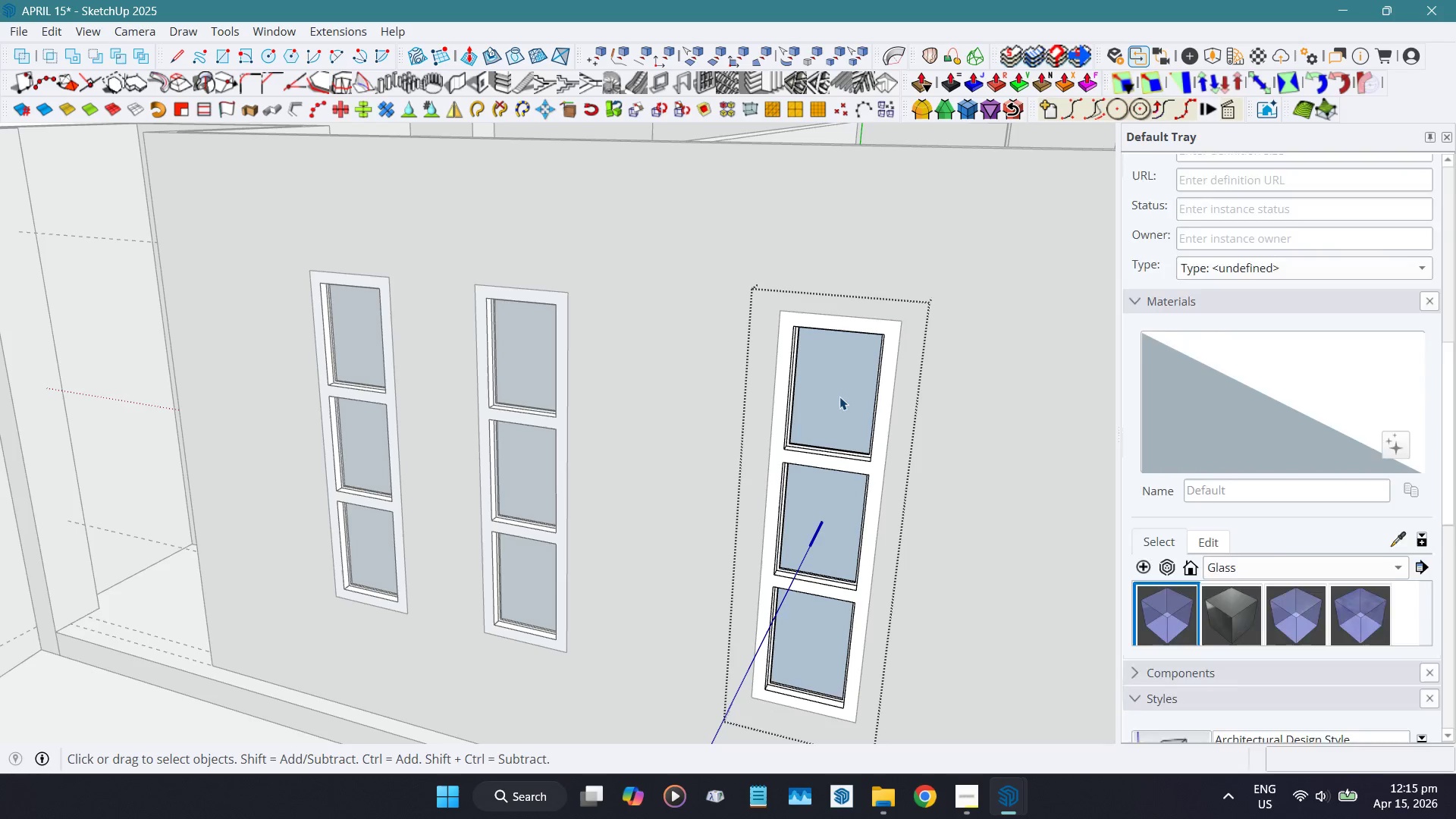 
left_click([839, 397])
 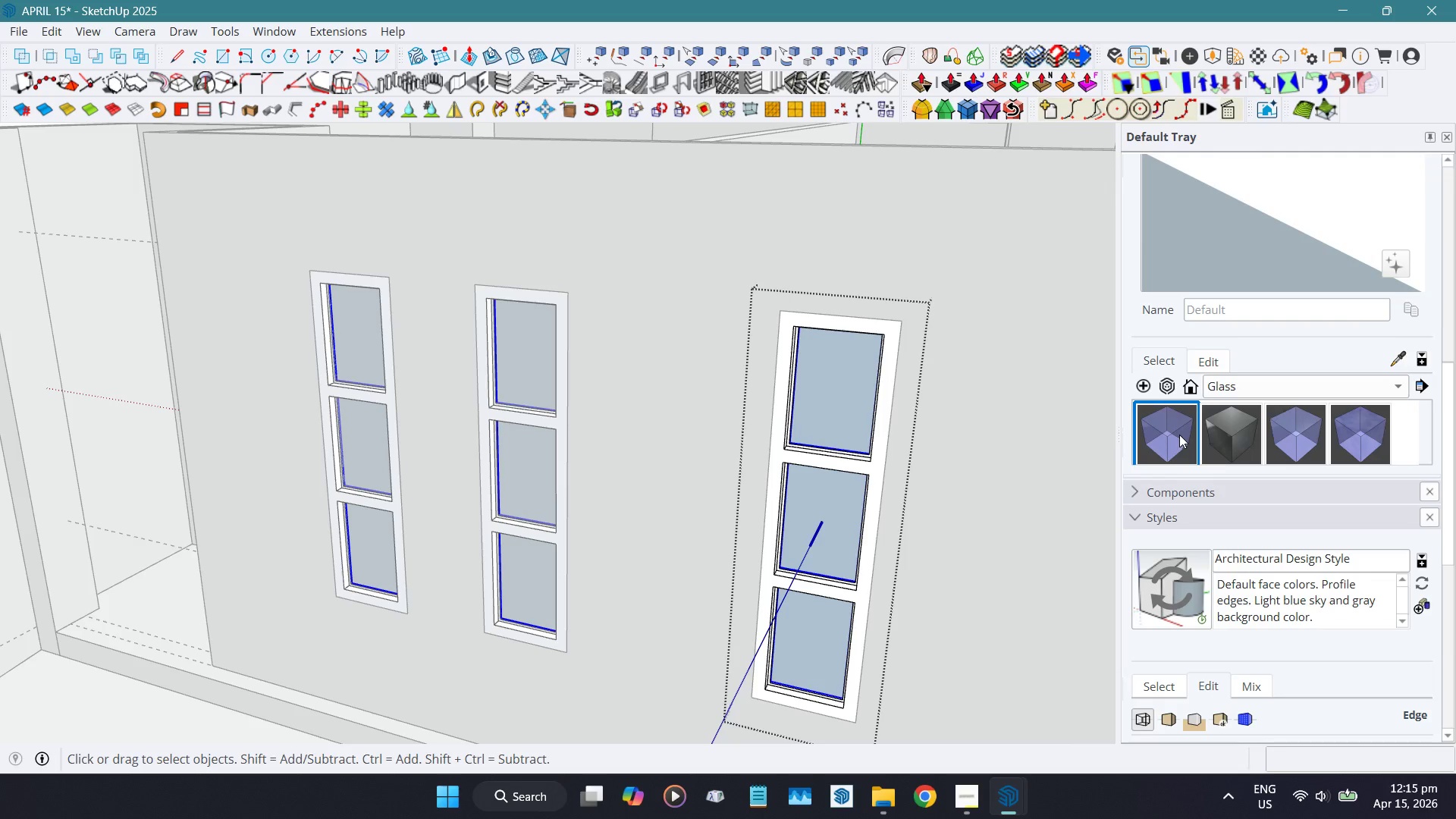 
double_click([809, 383])
 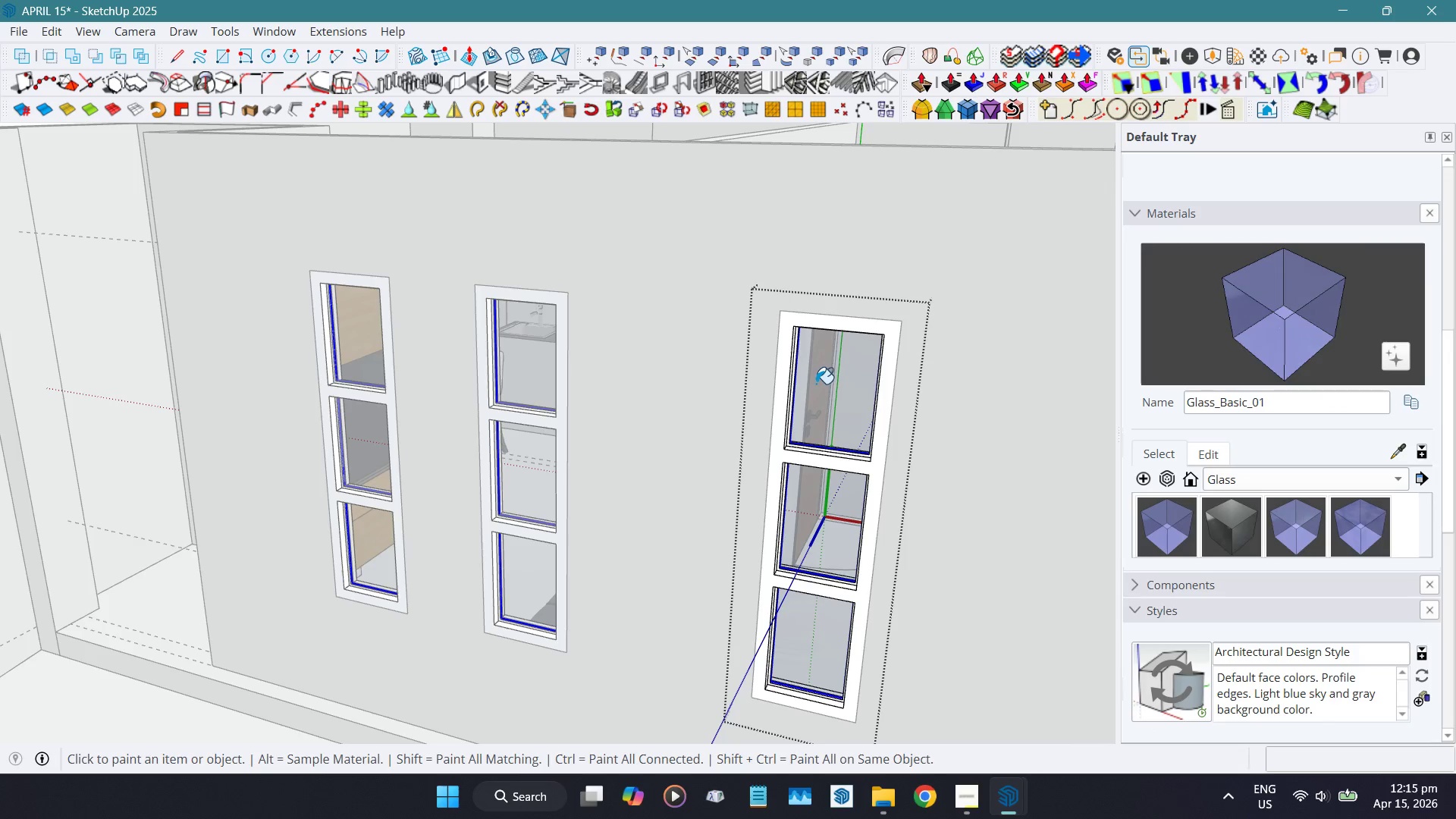 
key(Space)
 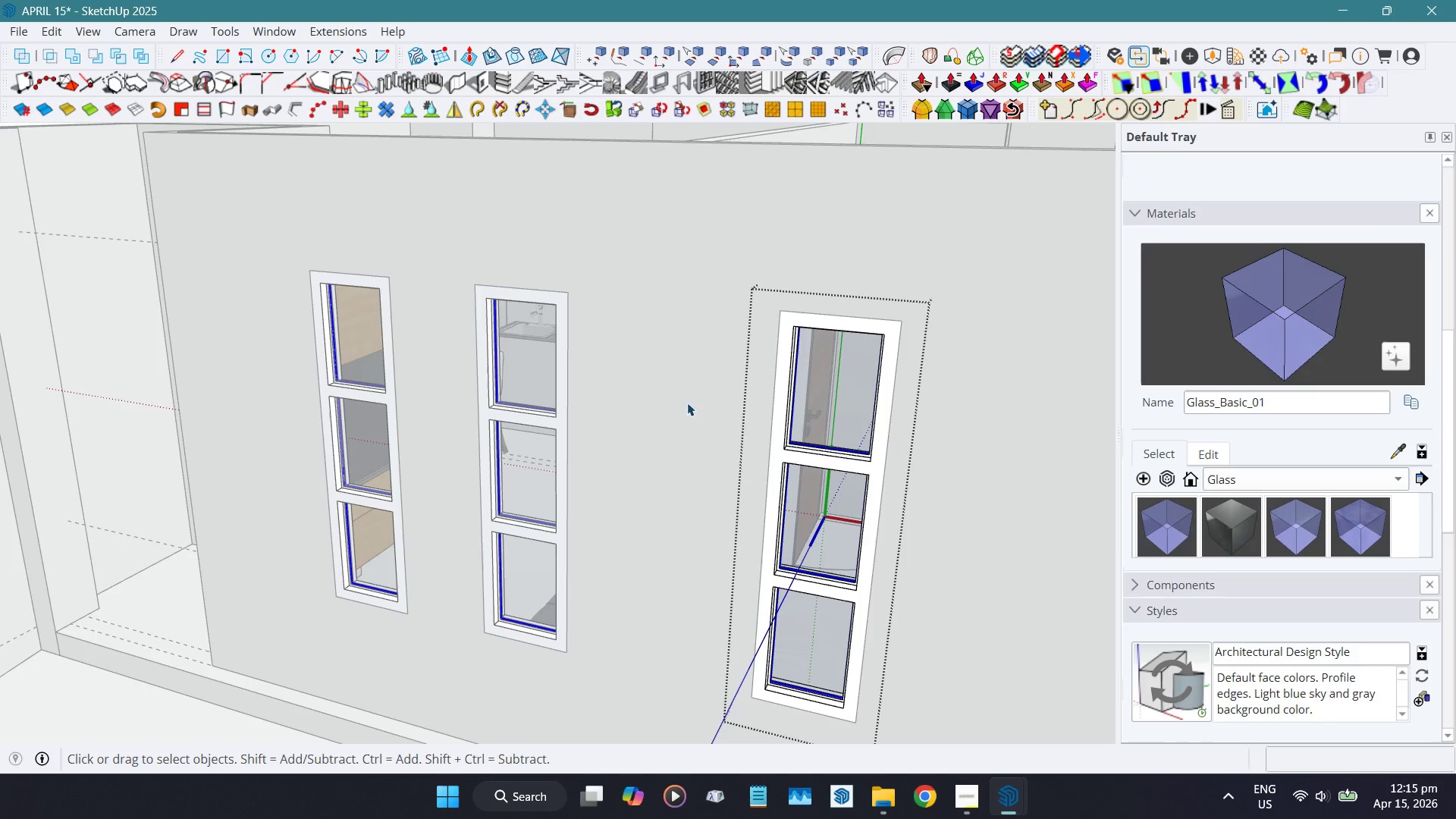 
key(Escape)
 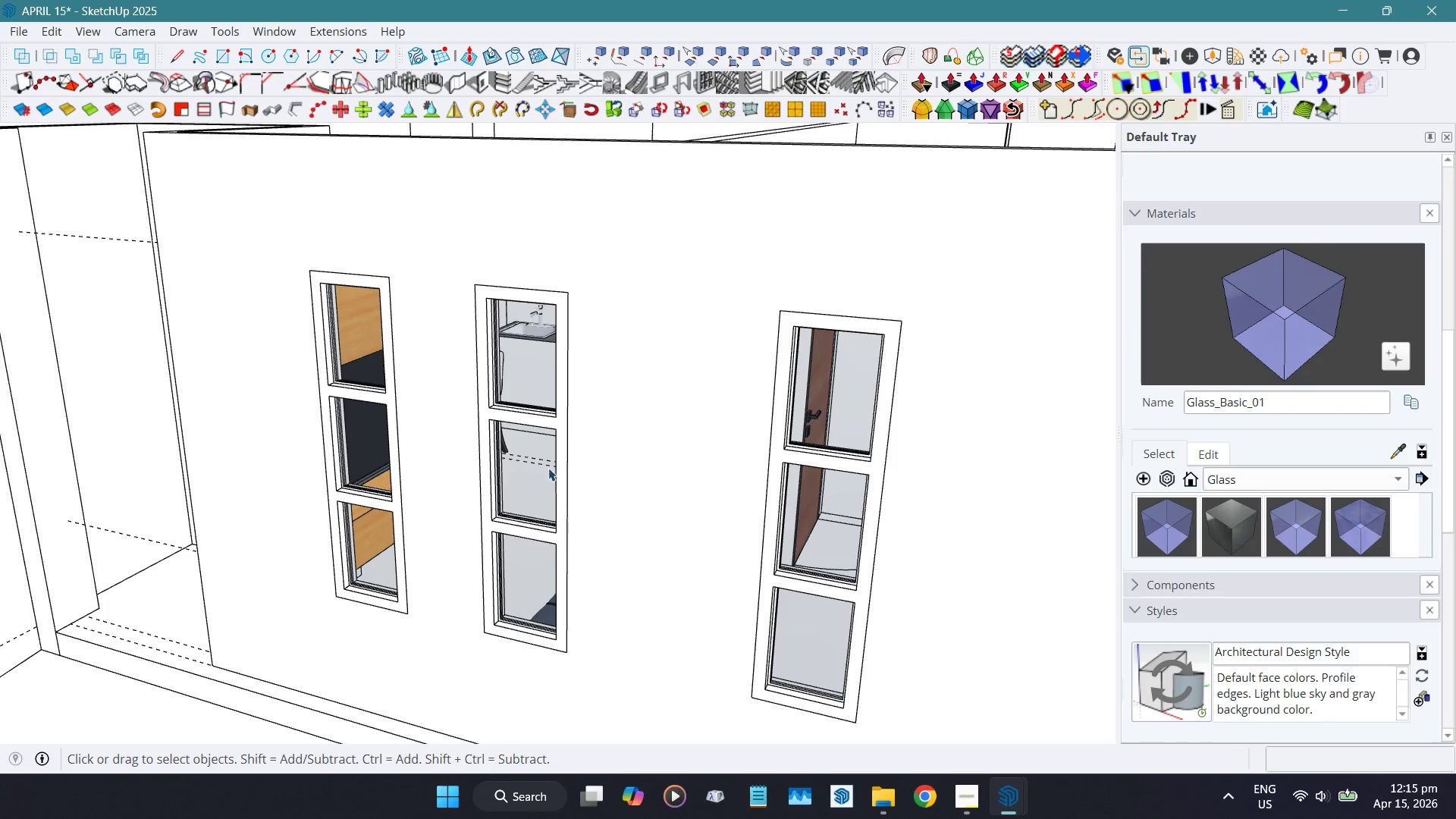 
key(Escape)
 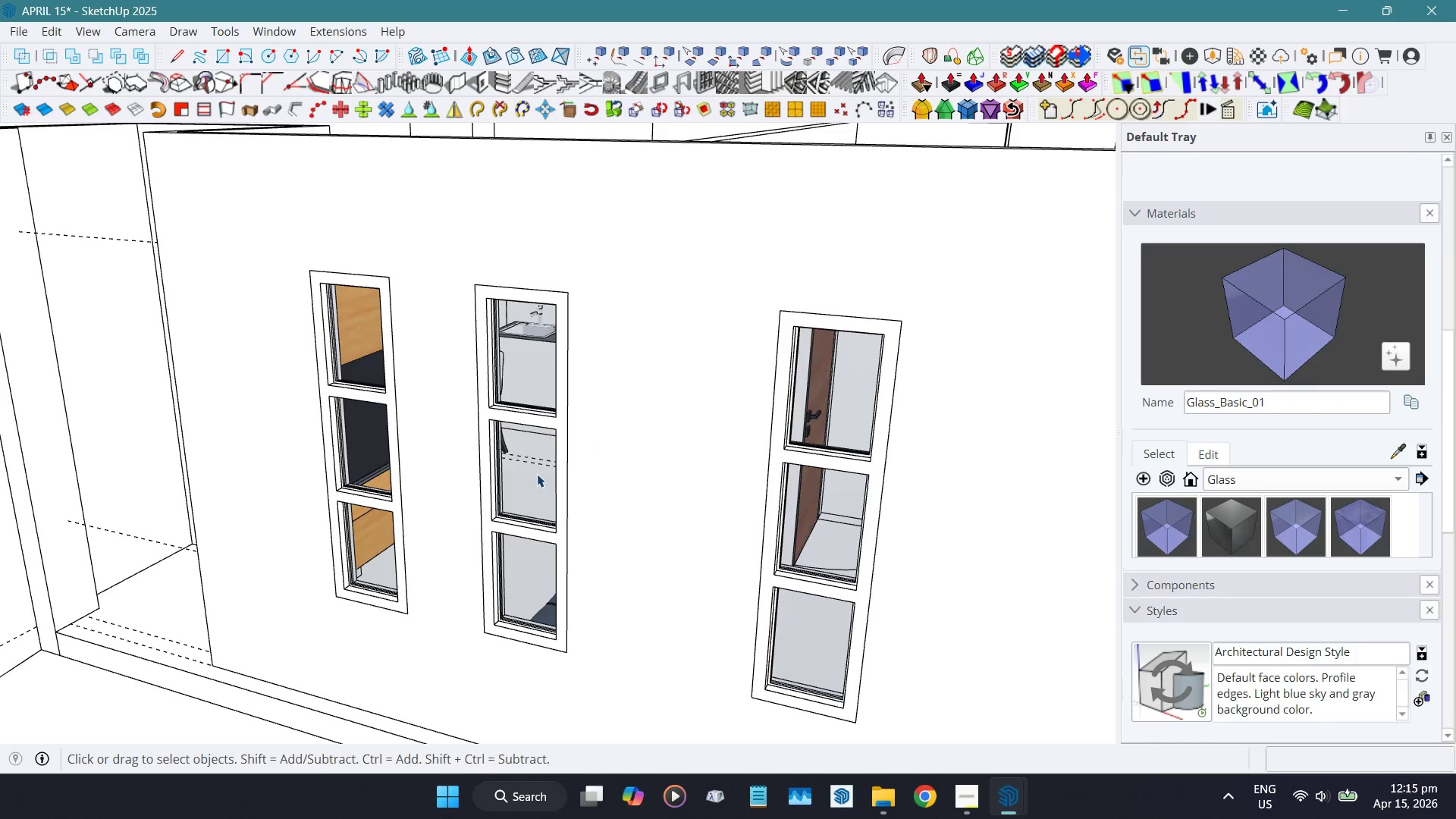 
key(Escape)
 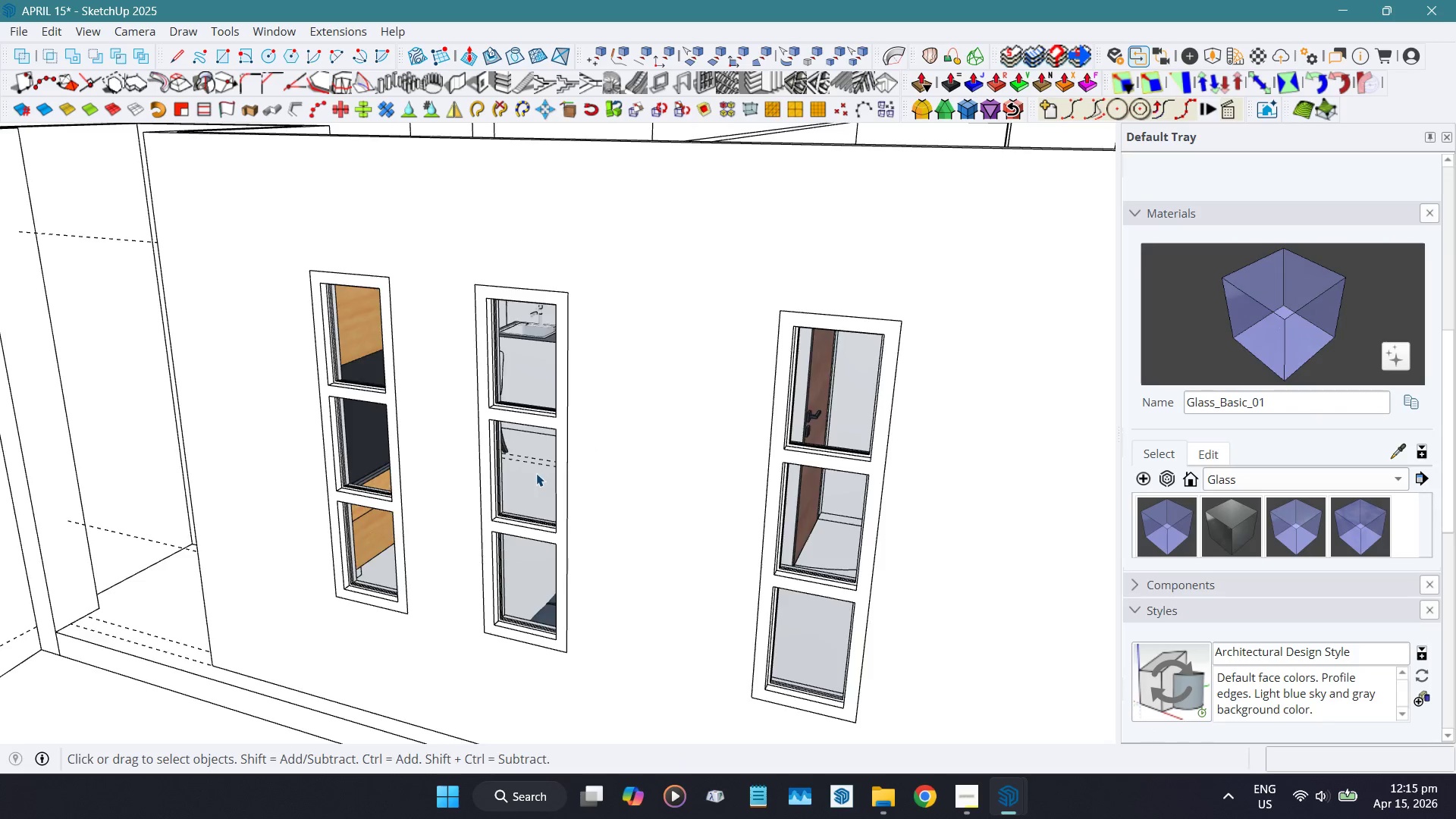 
scroll: coordinate [505, 479], scroll_direction: down, amount: 11.0
 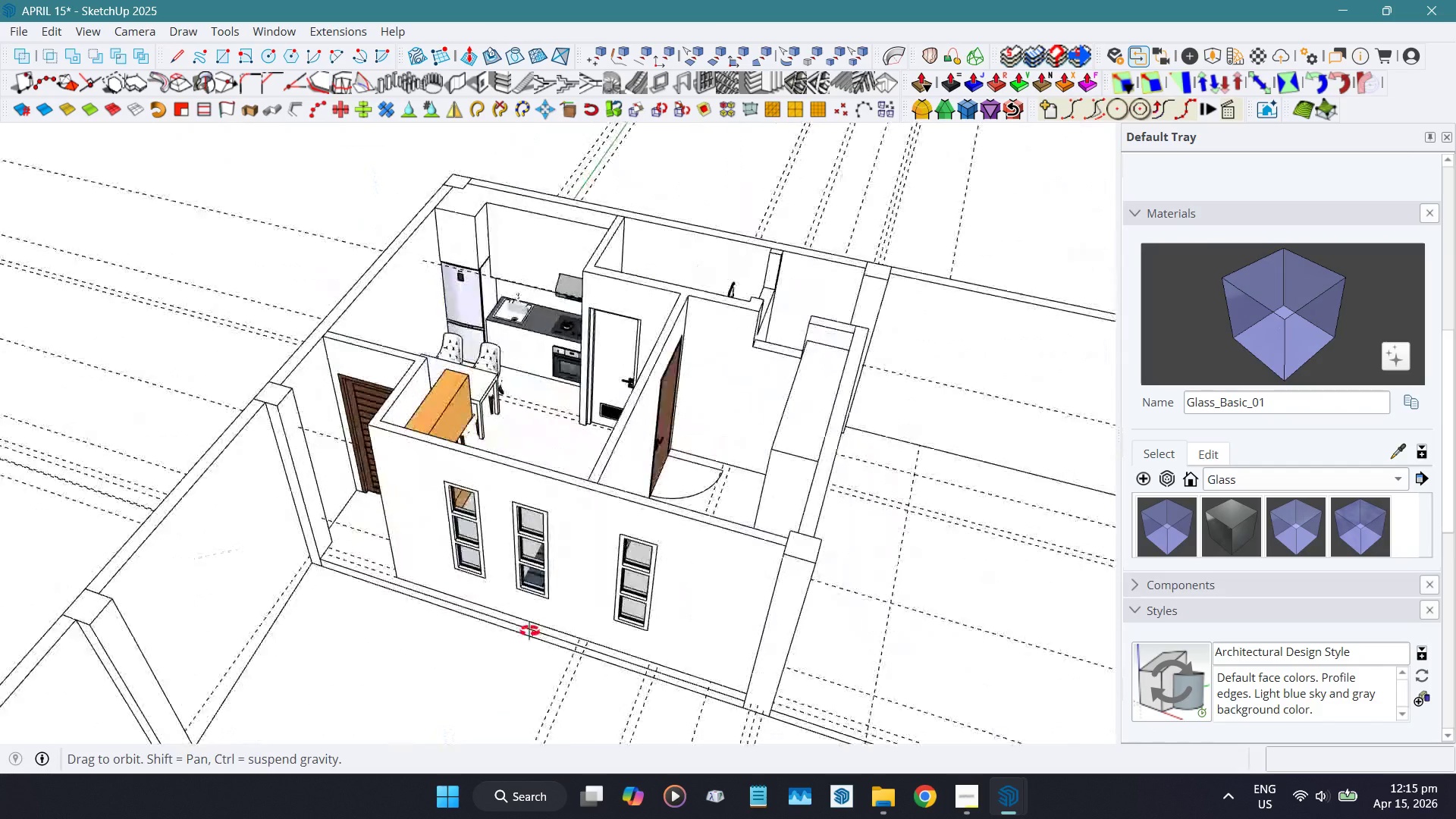 
hold_key(key=ShiftLeft, duration=0.39)
 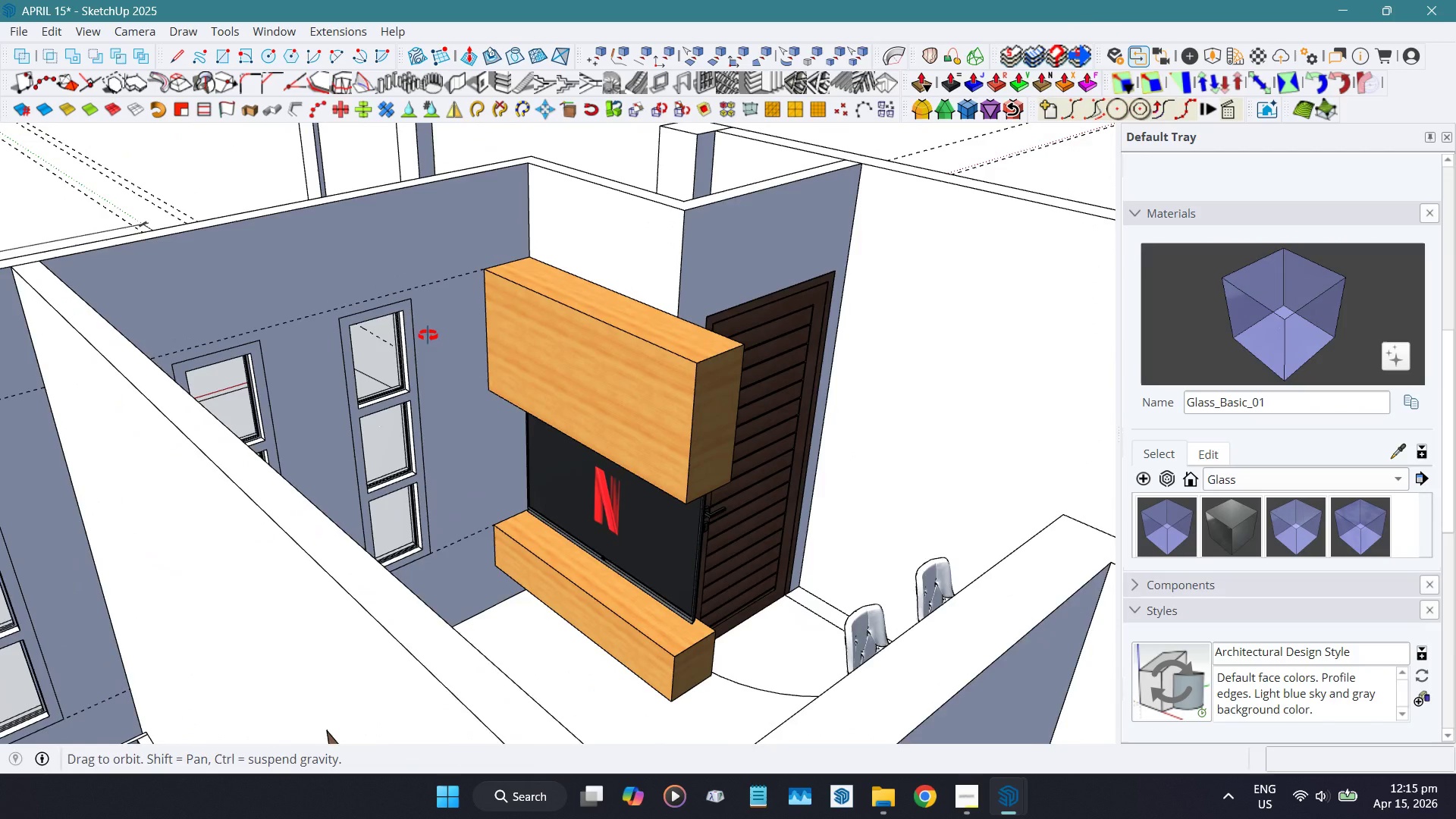 
scroll: coordinate [526, 262], scroll_direction: up, amount: 12.0
 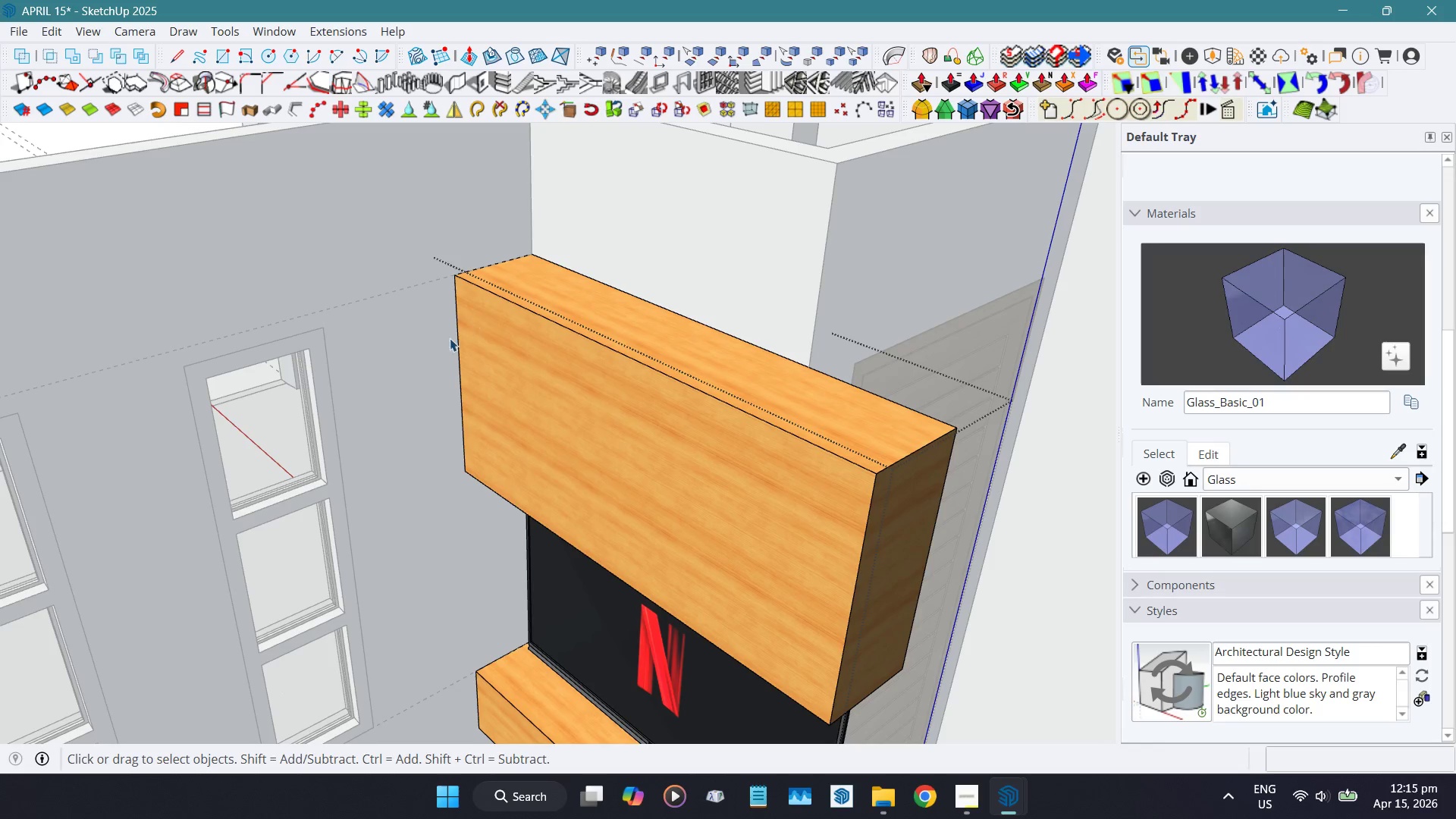 
left_click([457, 337])
 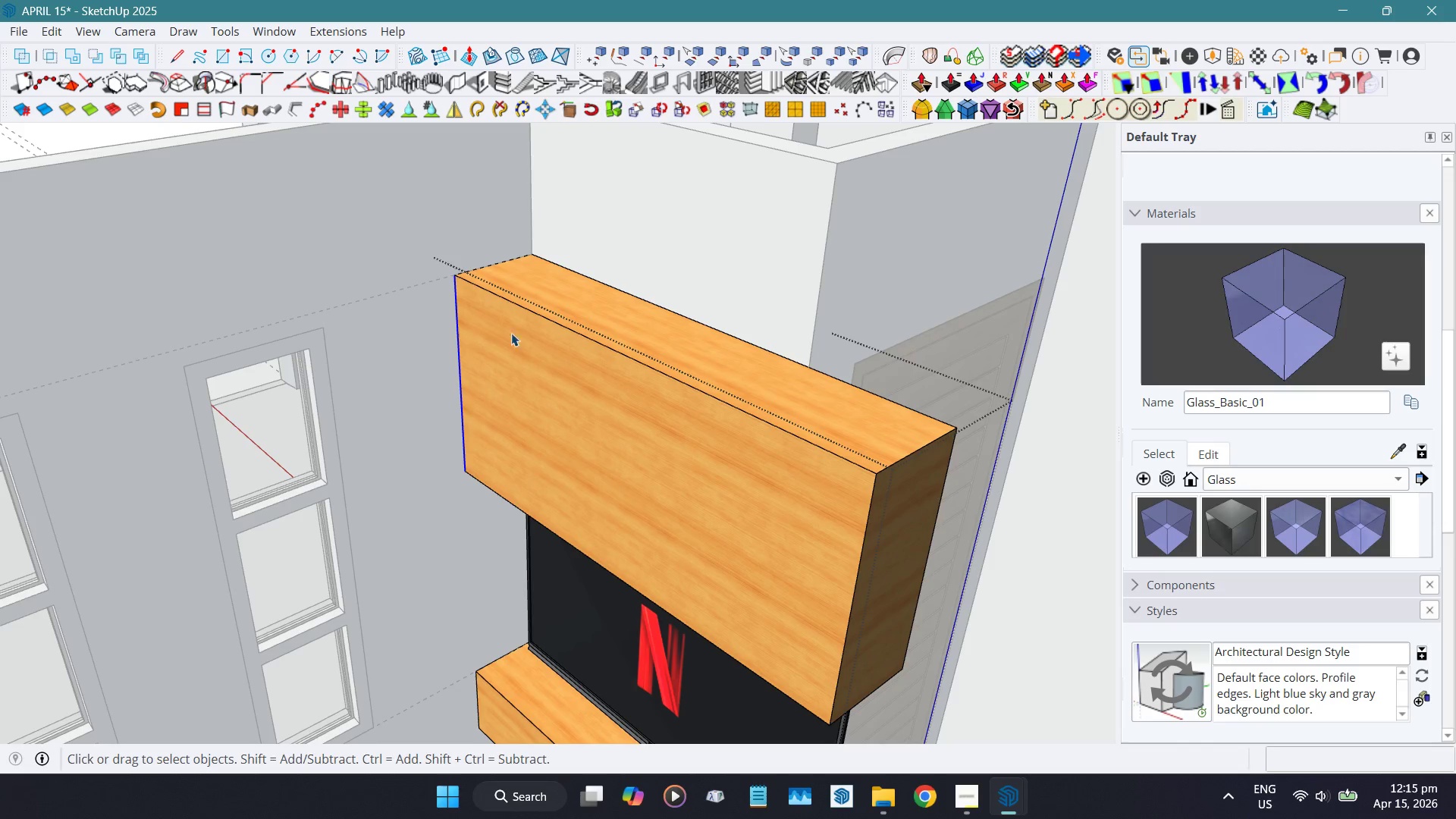 
scroll: coordinate [1140, 252], scroll_direction: up, amount: 5.0
 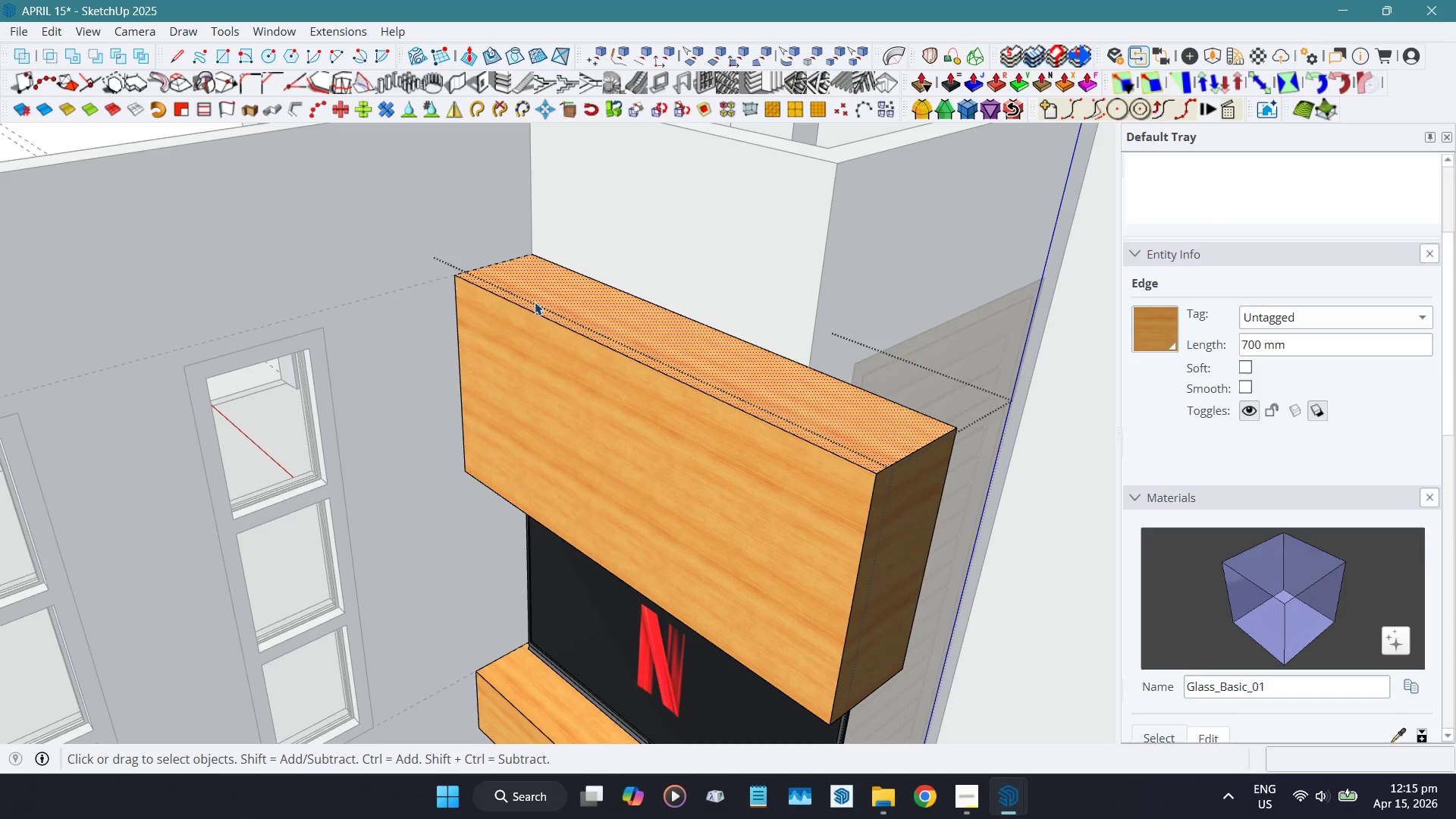 
key(Shift+ShiftLeft)
 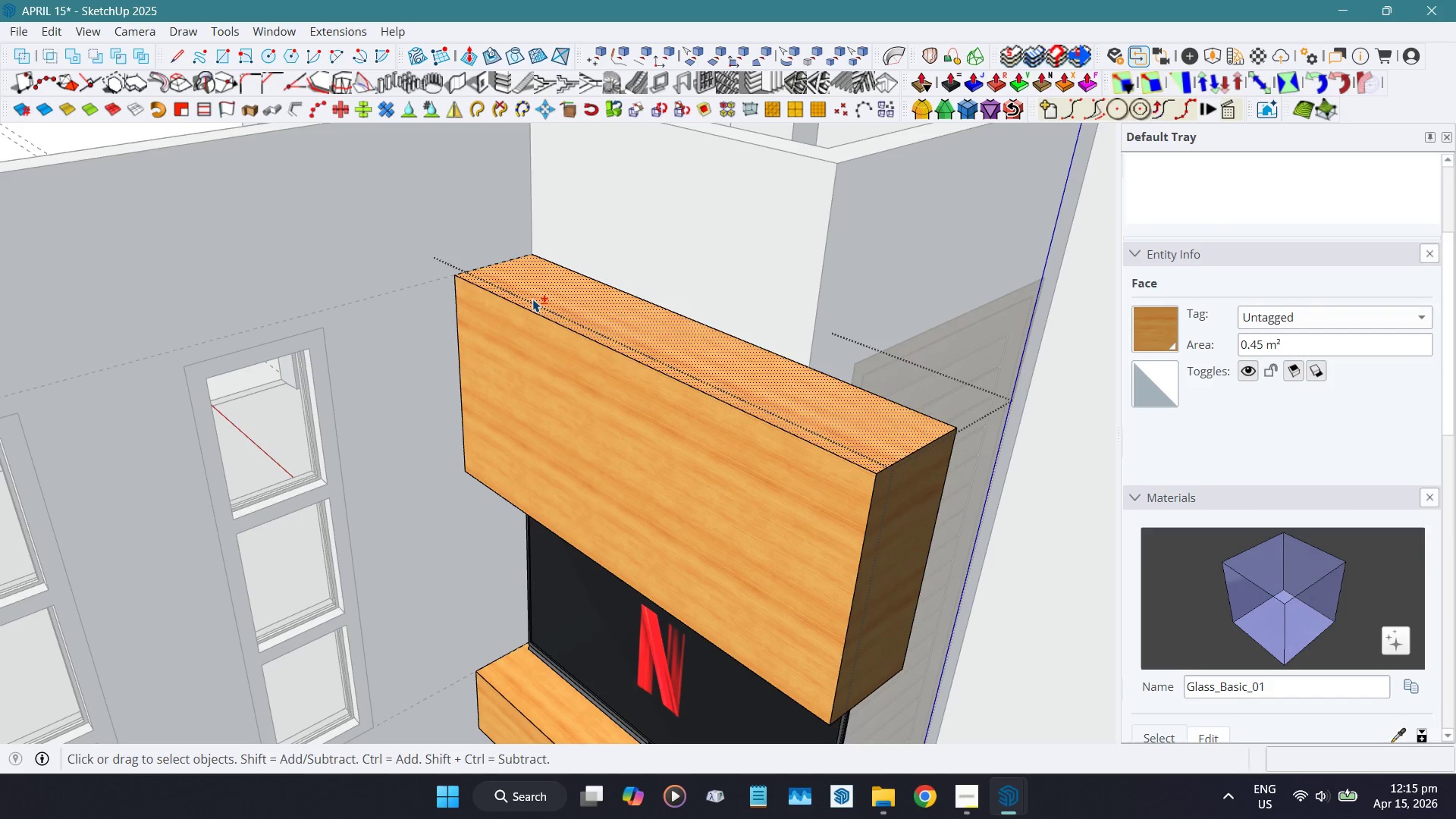 
key(Shift+D)
 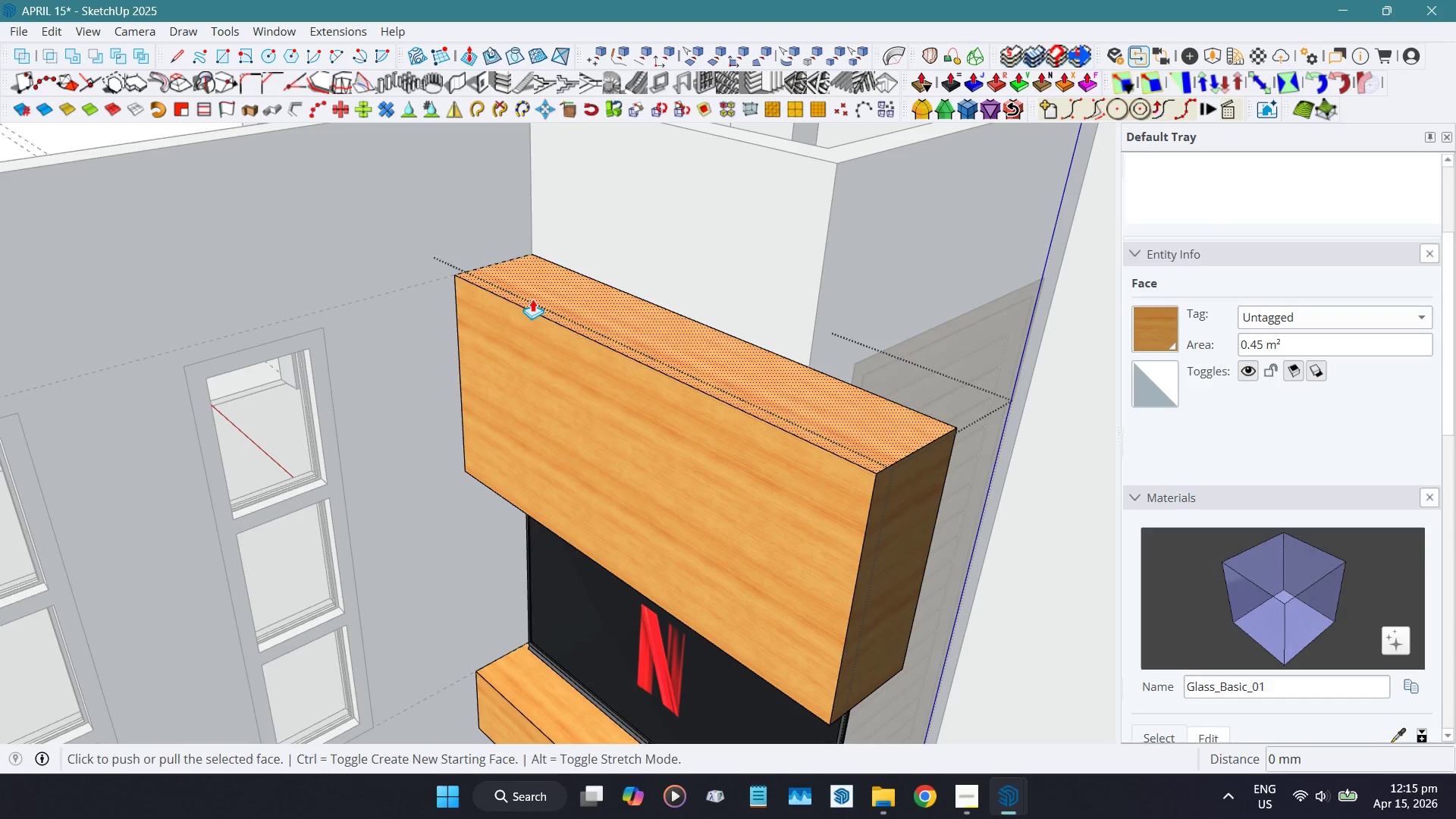 
left_click_drag(start_coordinate=[532, 299], to_coordinate=[316, 328])
 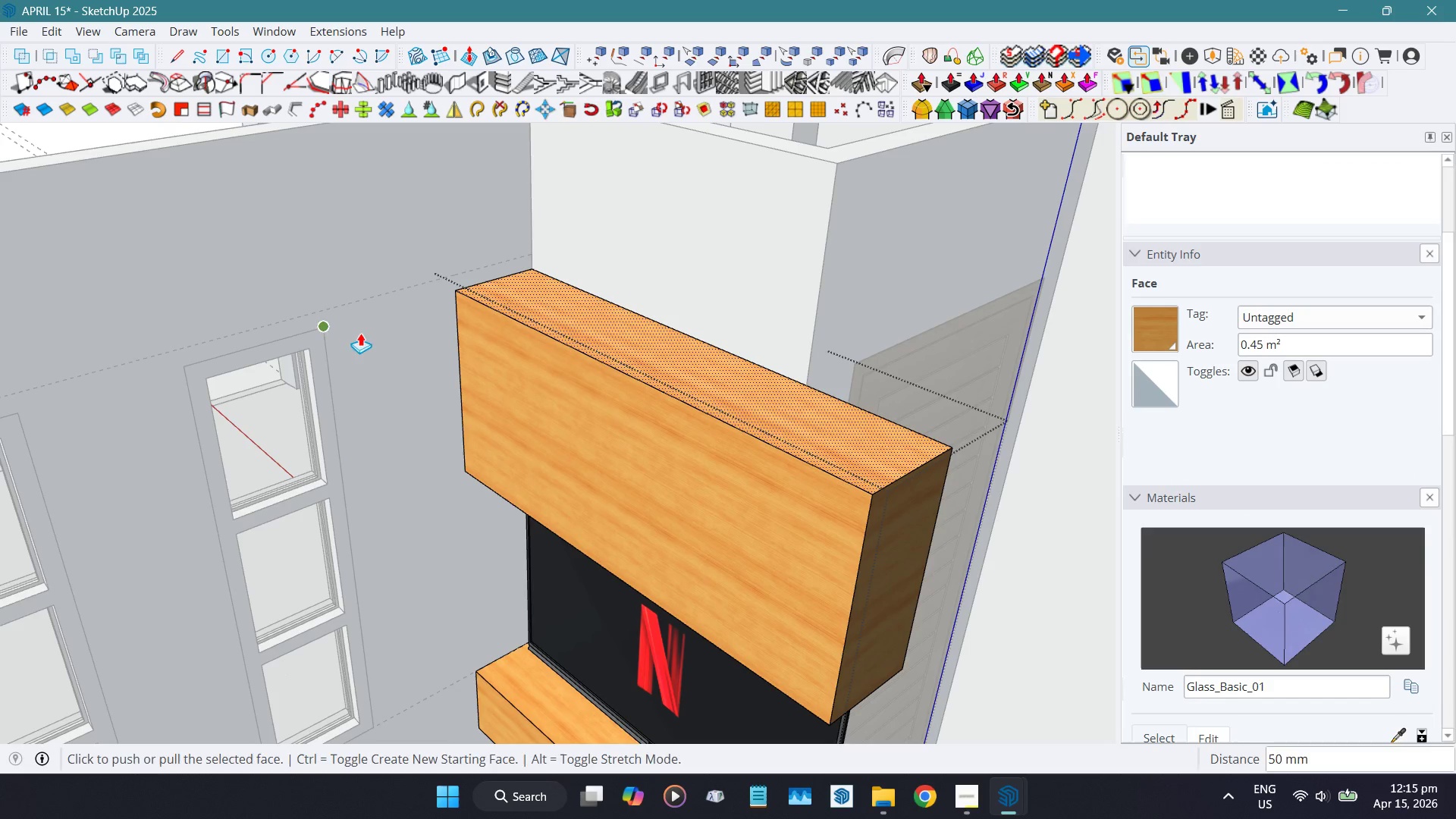 
key(Space)
 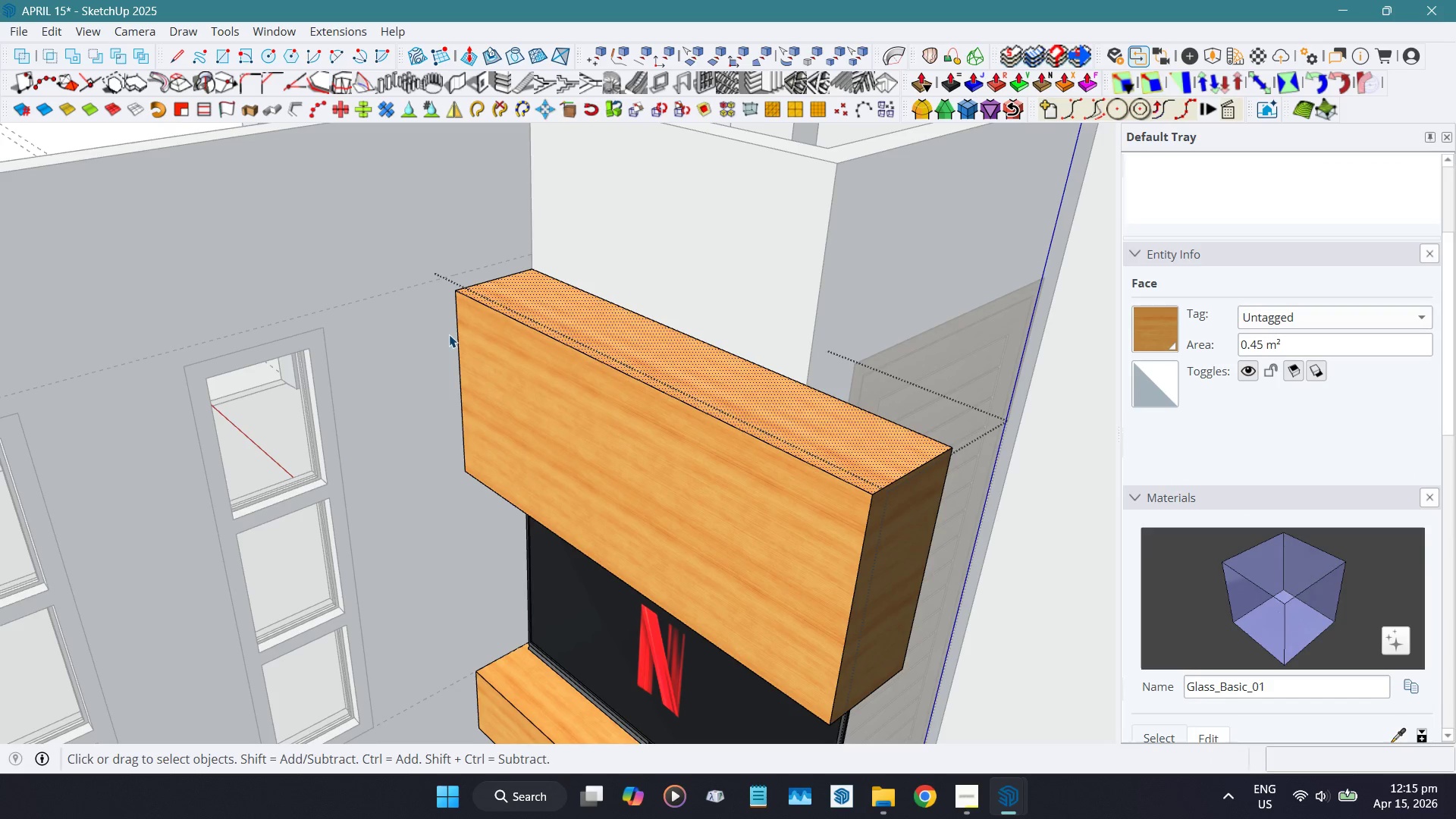 
key(Escape)
 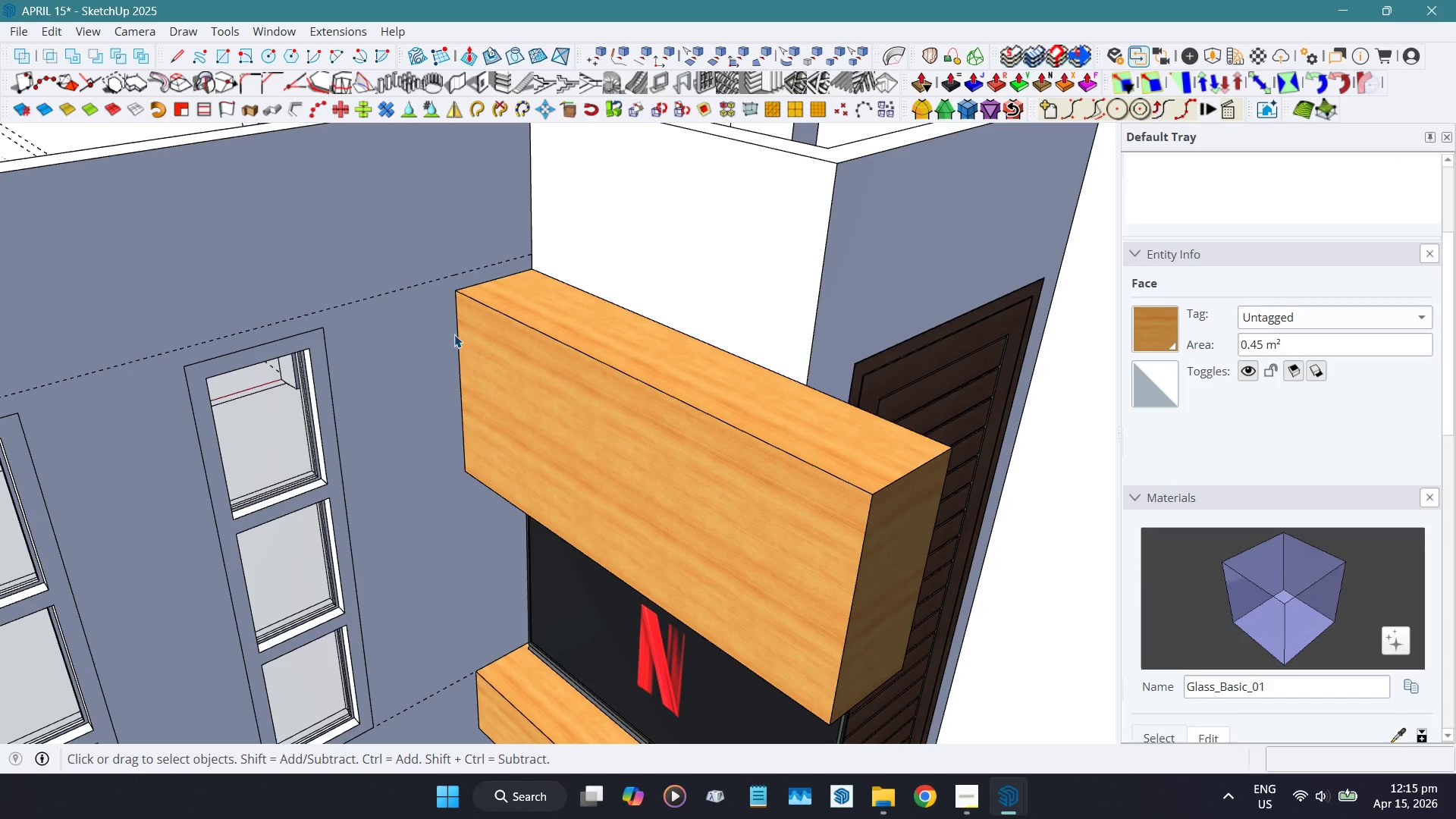 
key(Escape)
 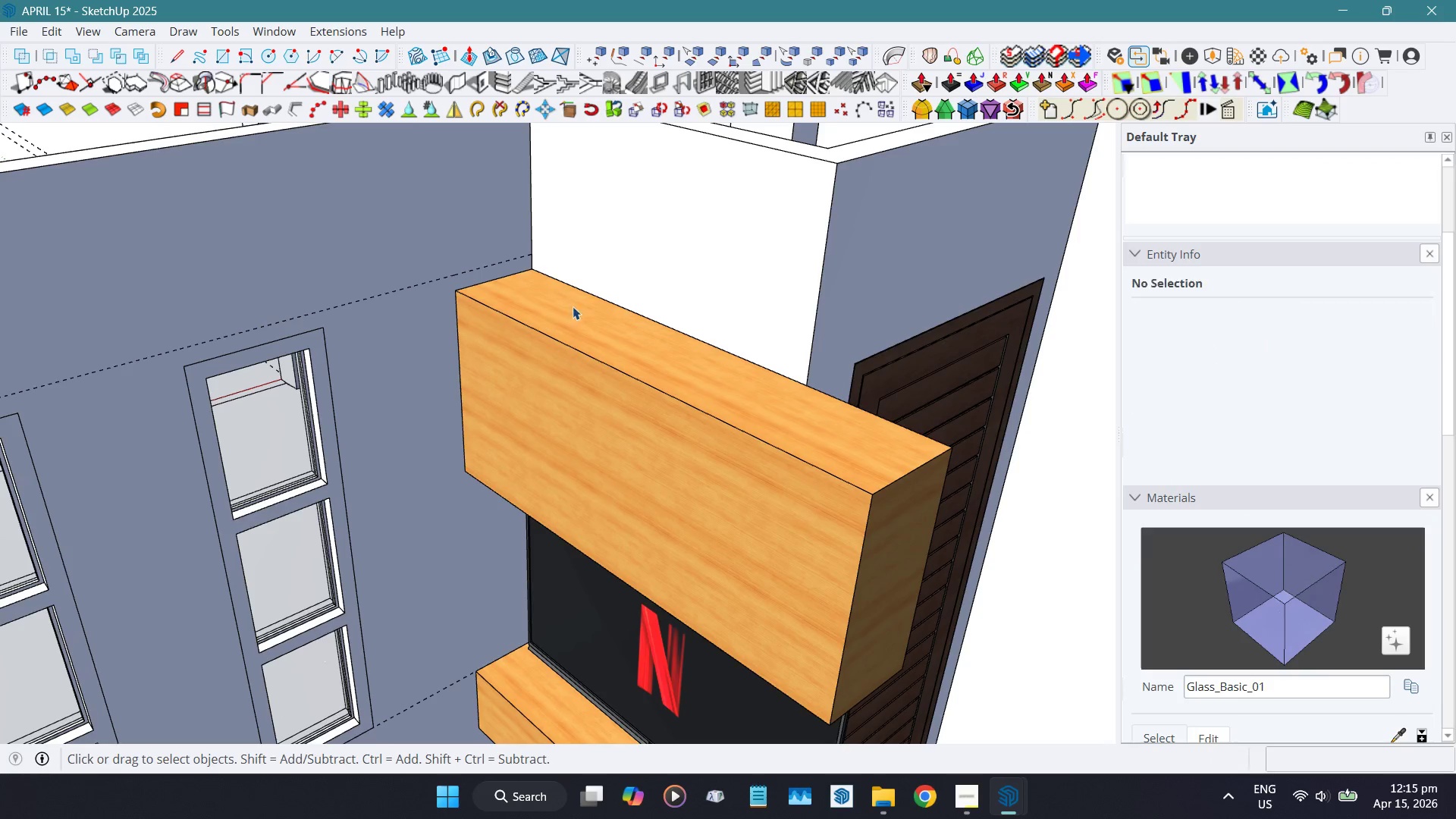 
scroll: coordinate [576, 309], scroll_direction: down, amount: 4.0
 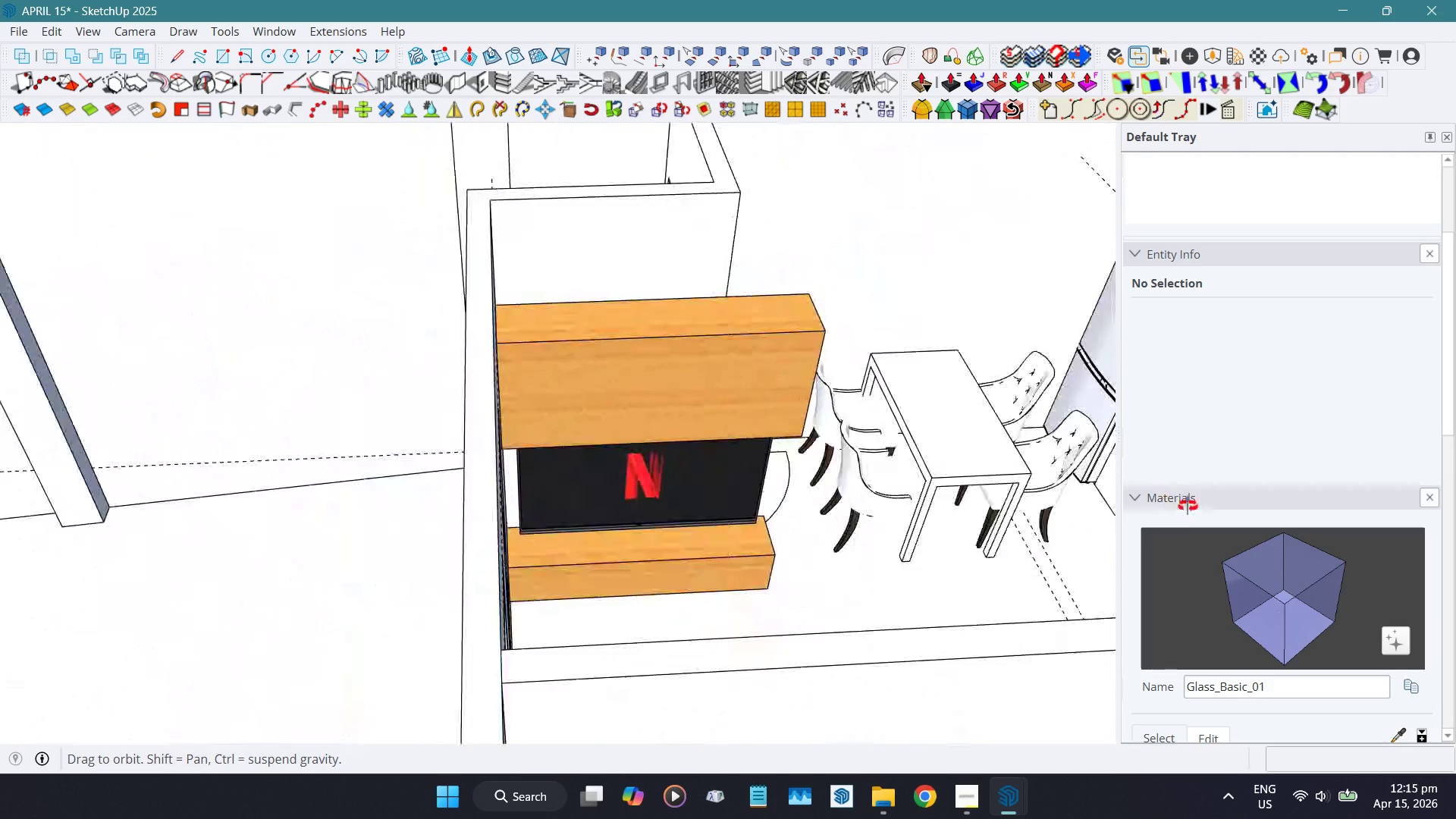 
hold_key(key=ShiftLeft, duration=1.05)
 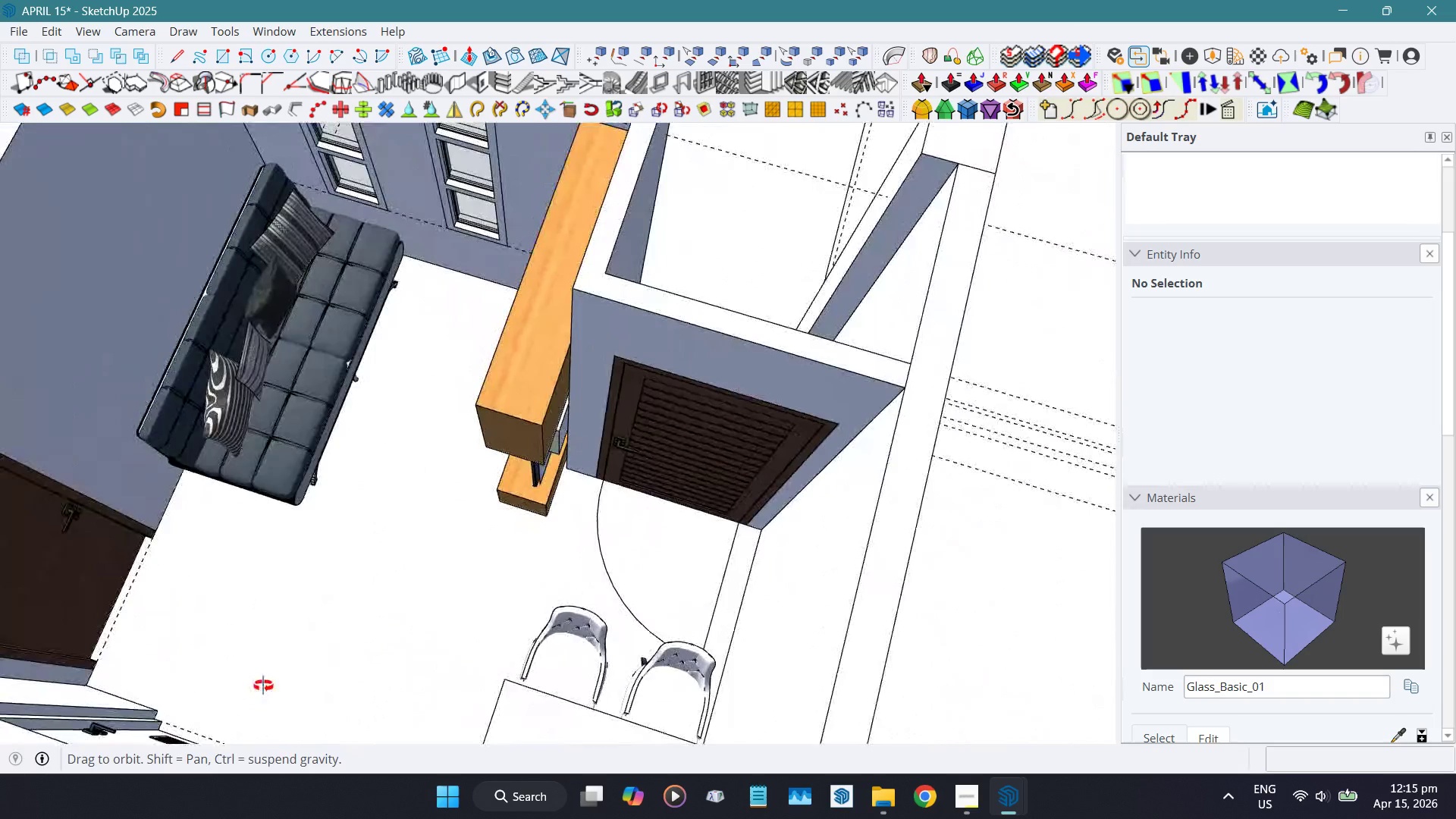 
hold_key(key=ShiftLeft, duration=0.59)
 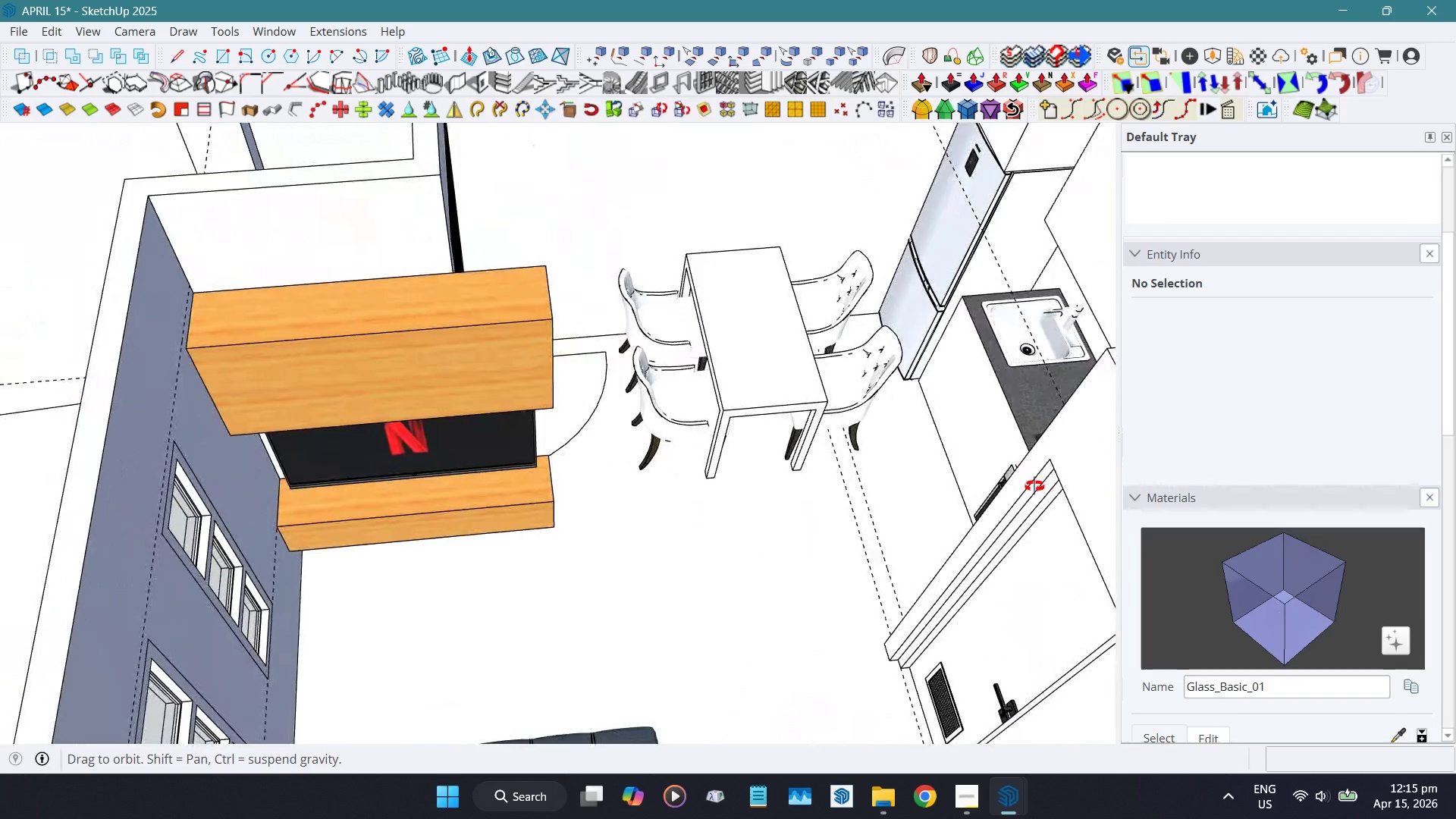 
scroll: coordinate [588, 401], scroll_direction: down, amount: 6.0
 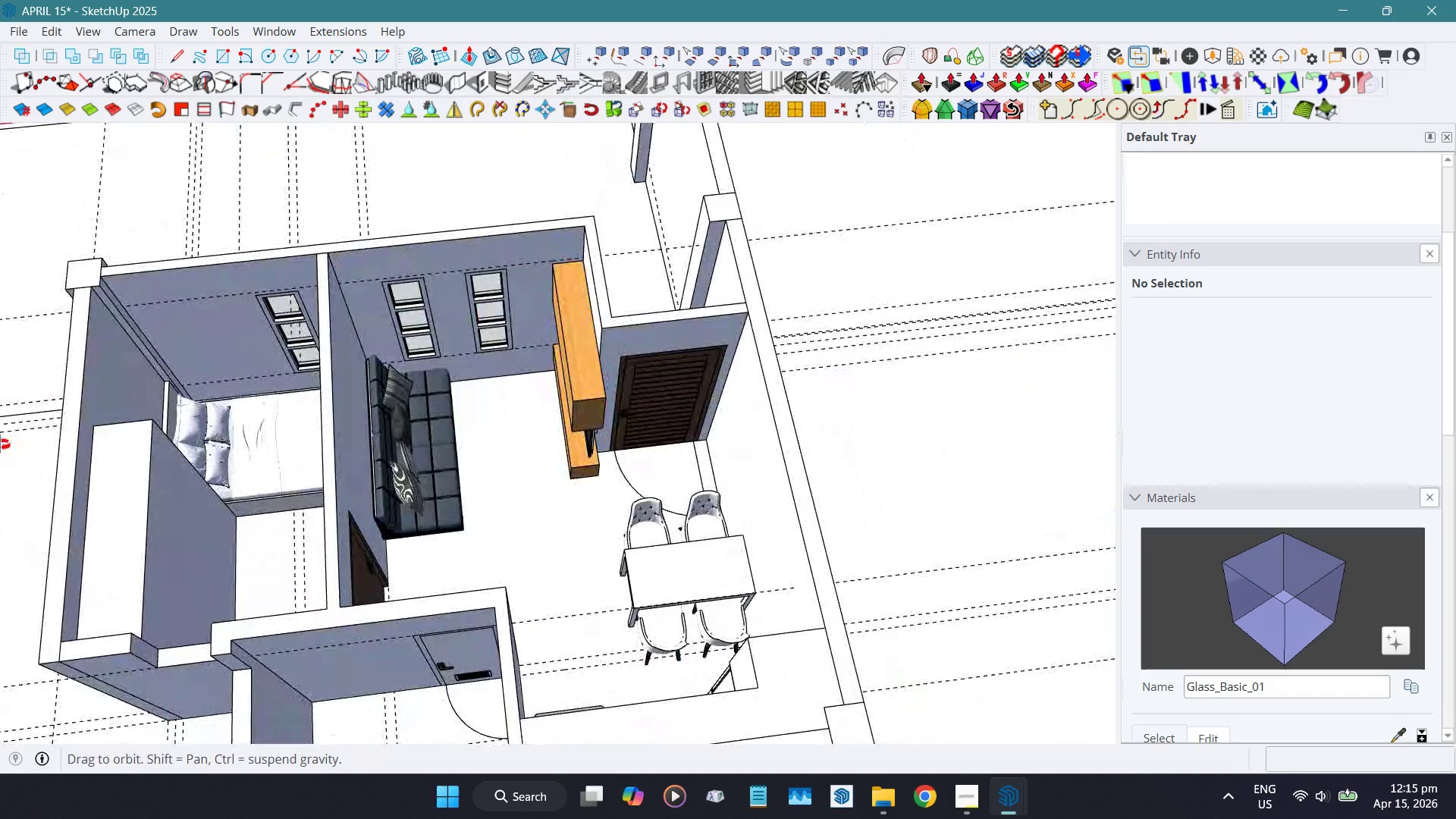 
scroll: coordinate [580, 474], scroll_direction: up, amount: 18.0
 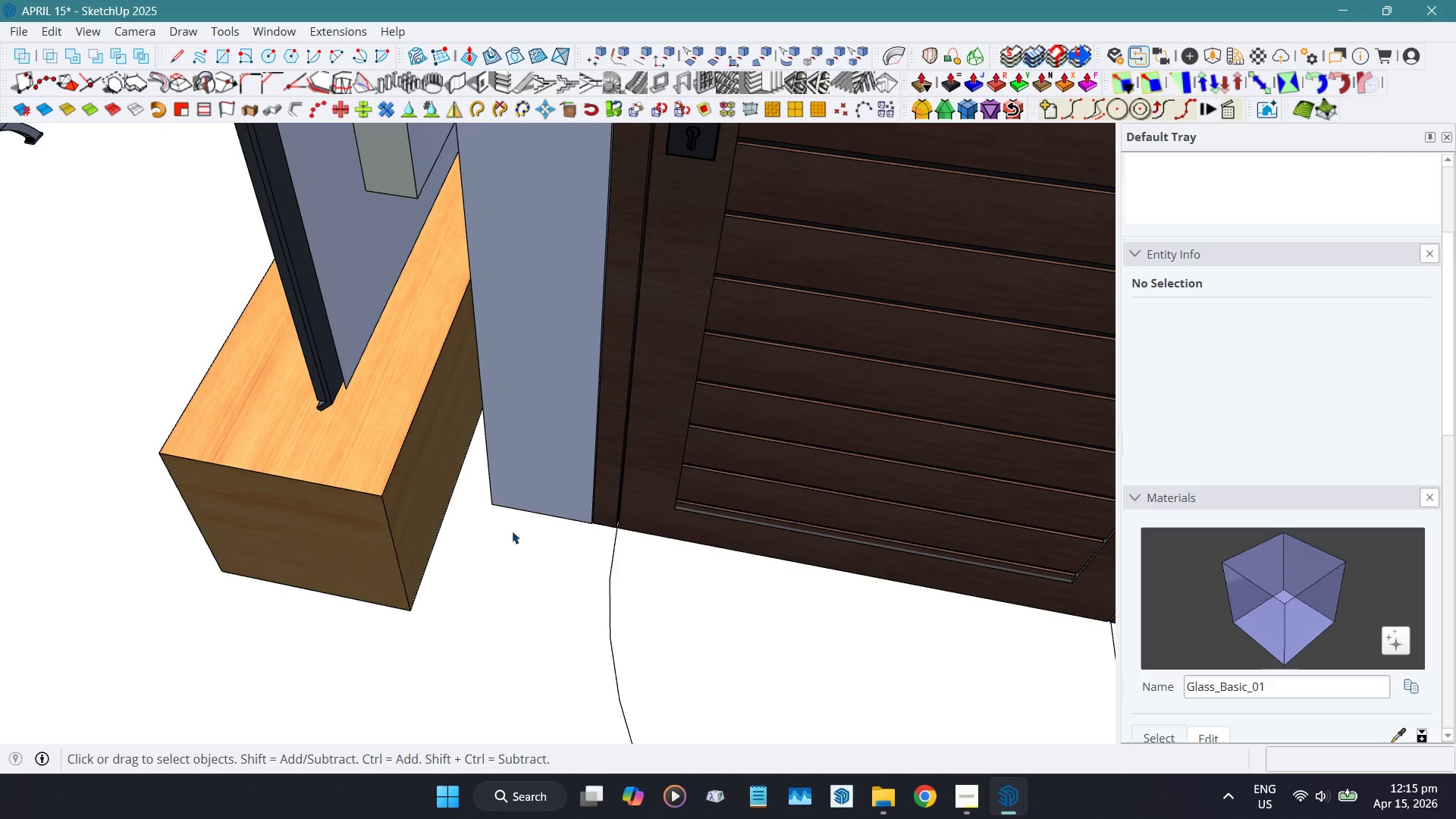 
key(Shift+ShiftLeft)
 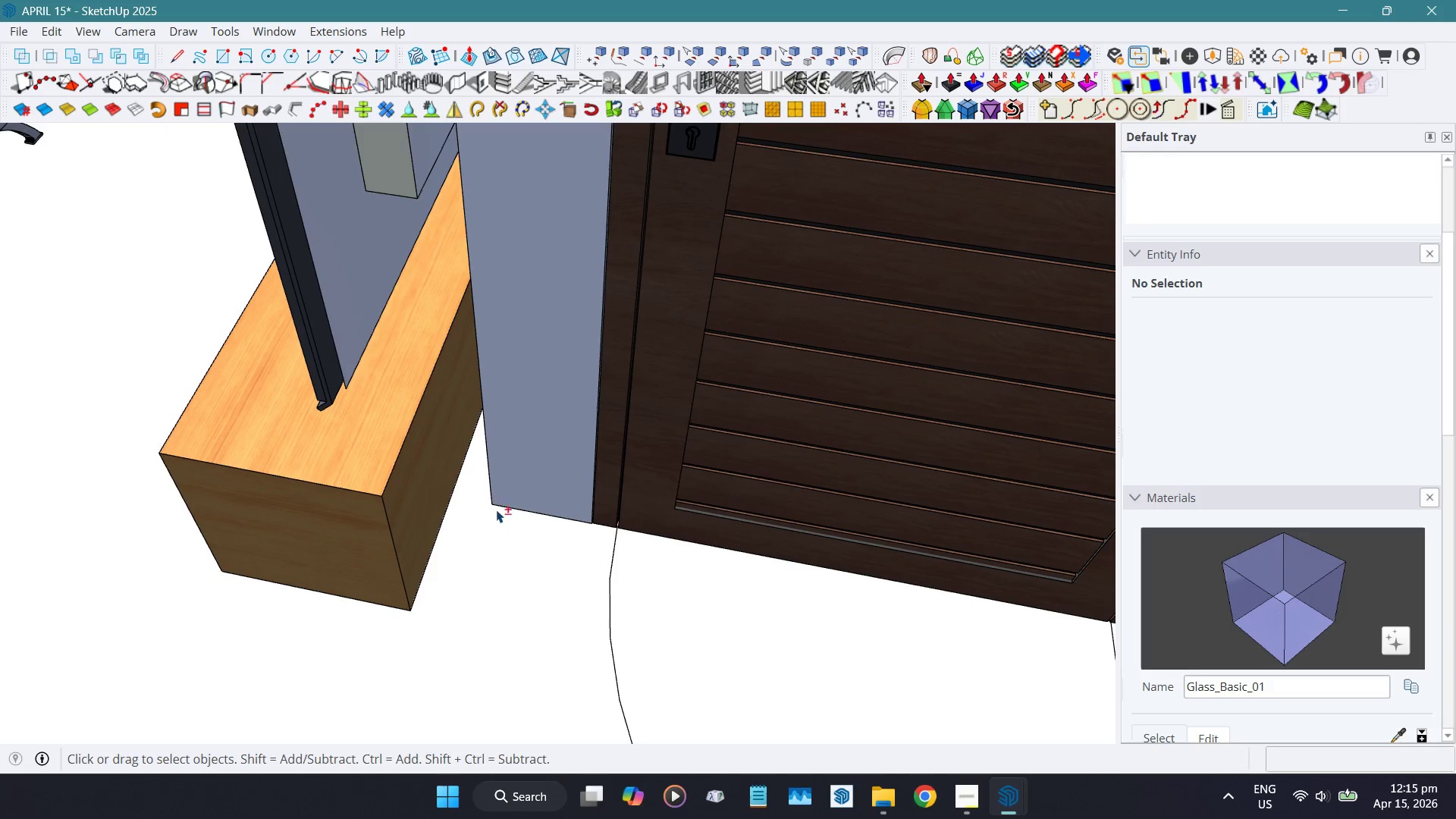 
key(Shift+T)
 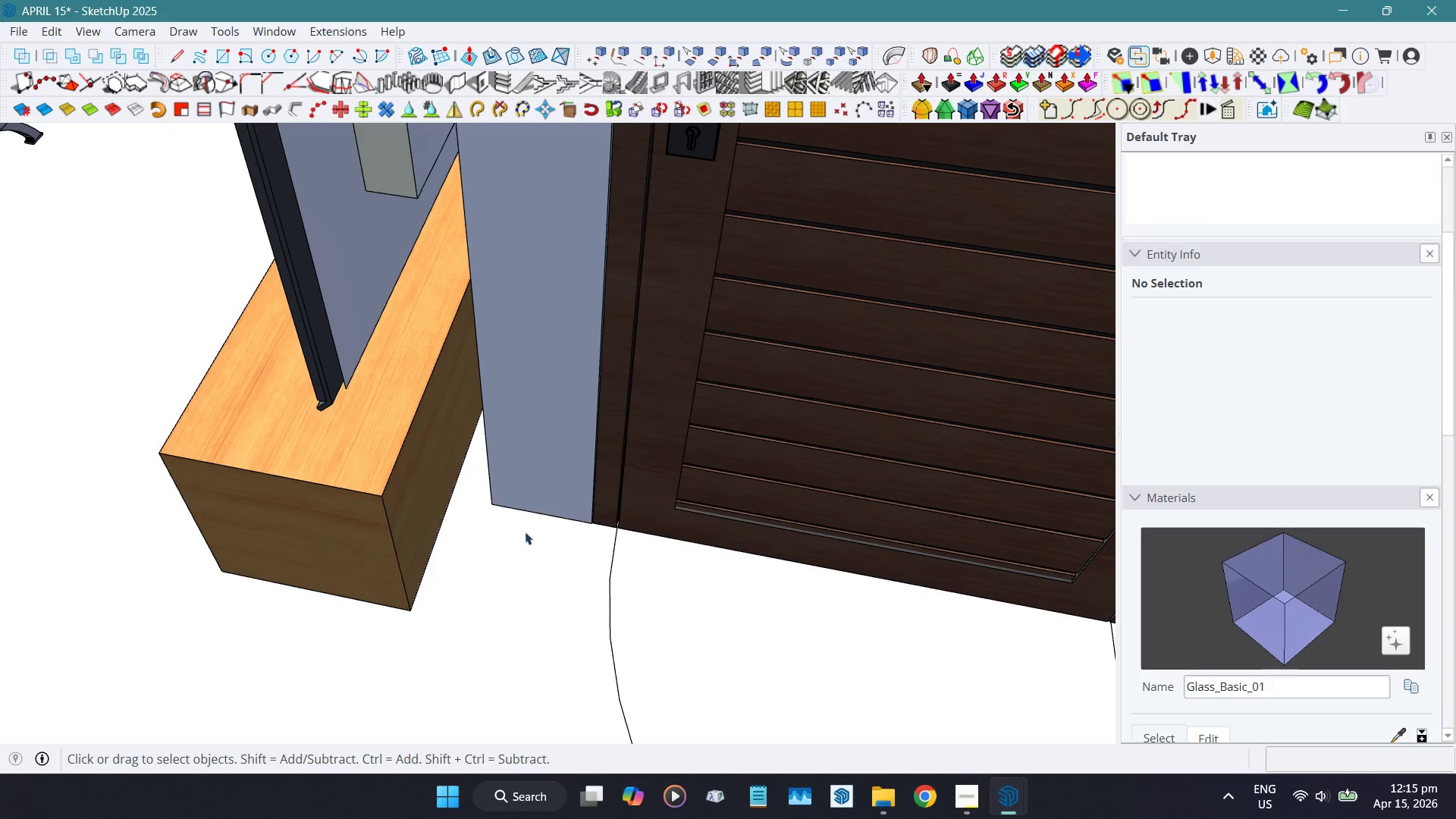 
key(Shift+ShiftLeft)
 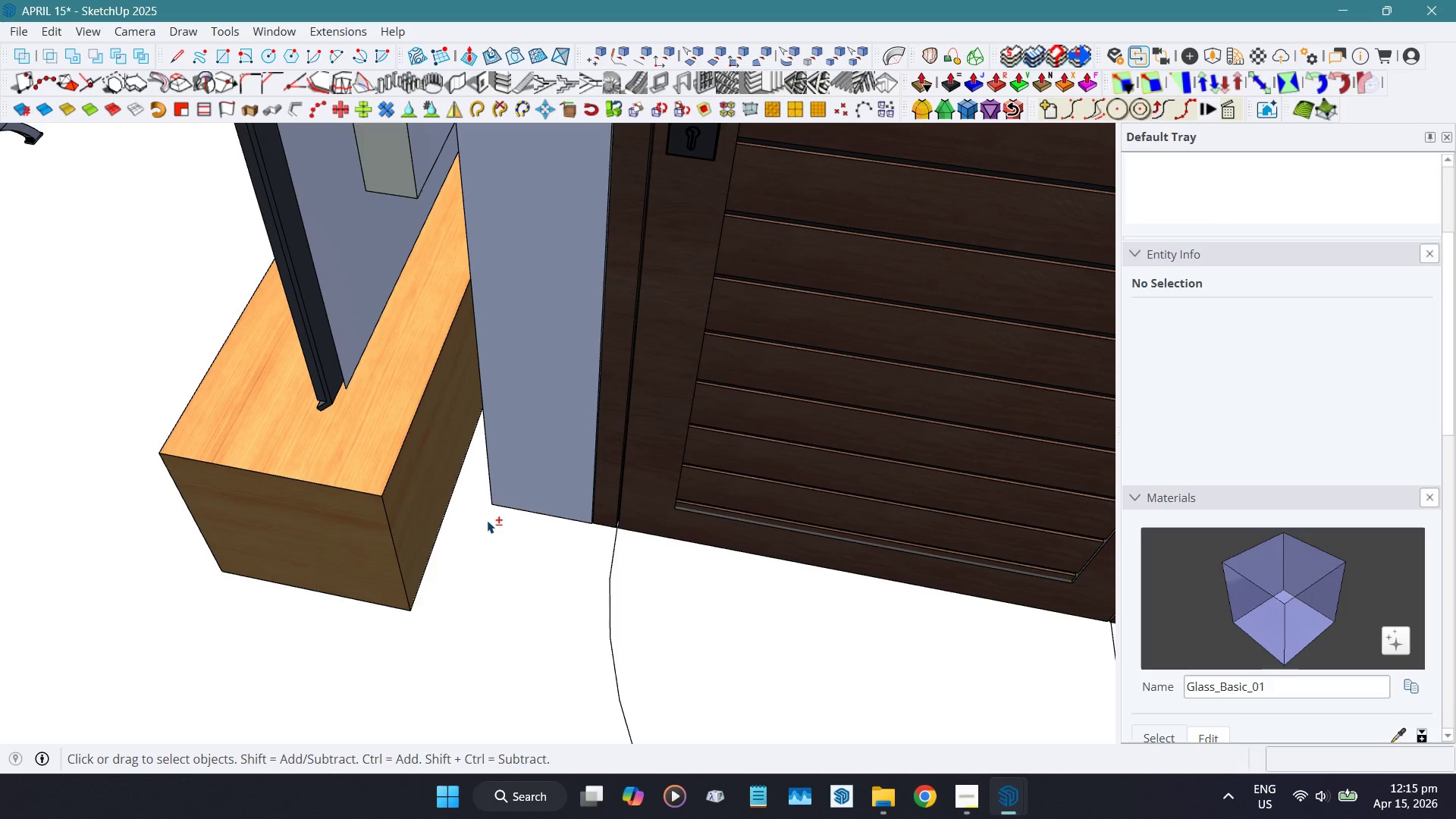 
key(Shift+F)
 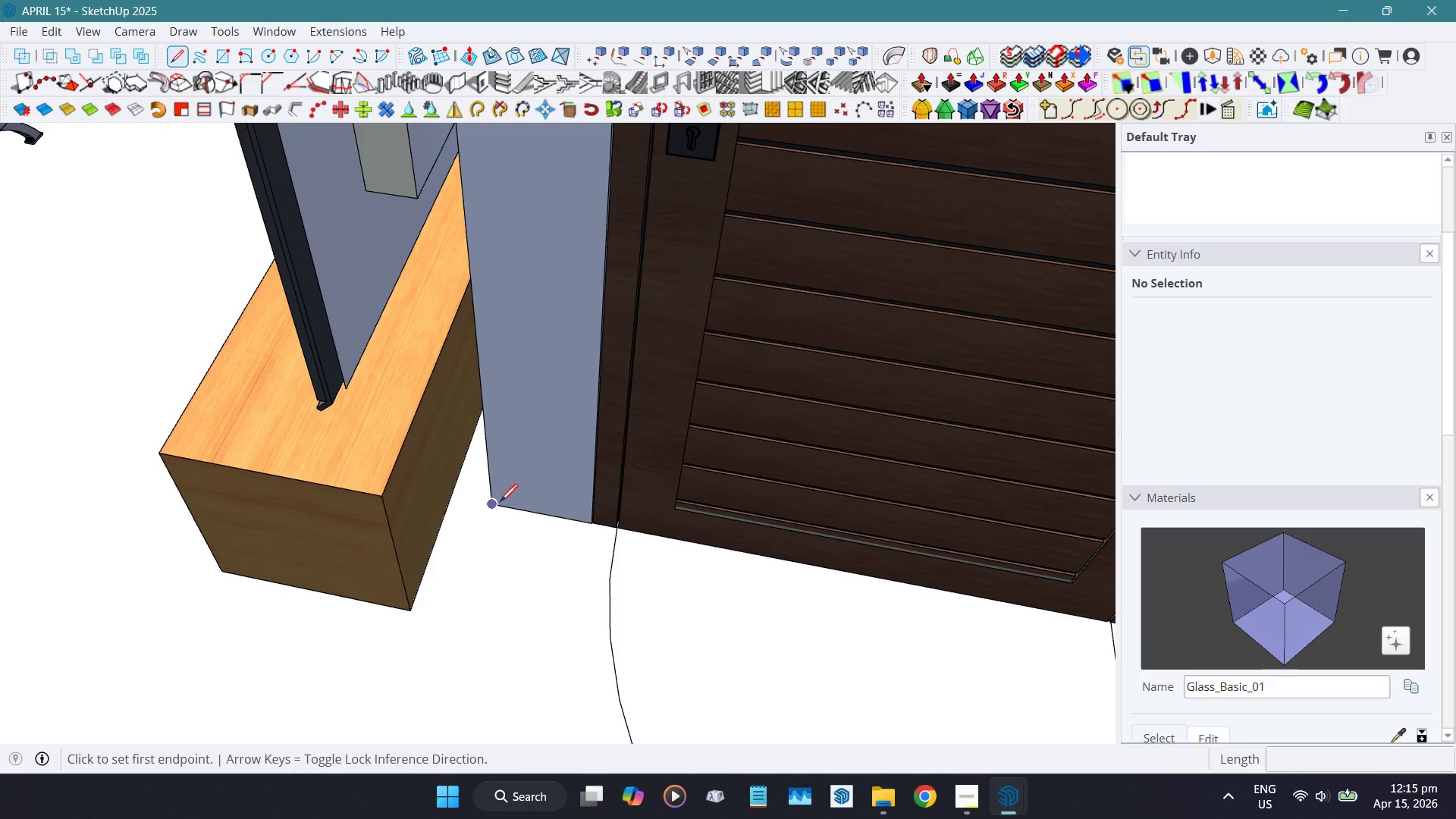 
left_click([500, 504])
 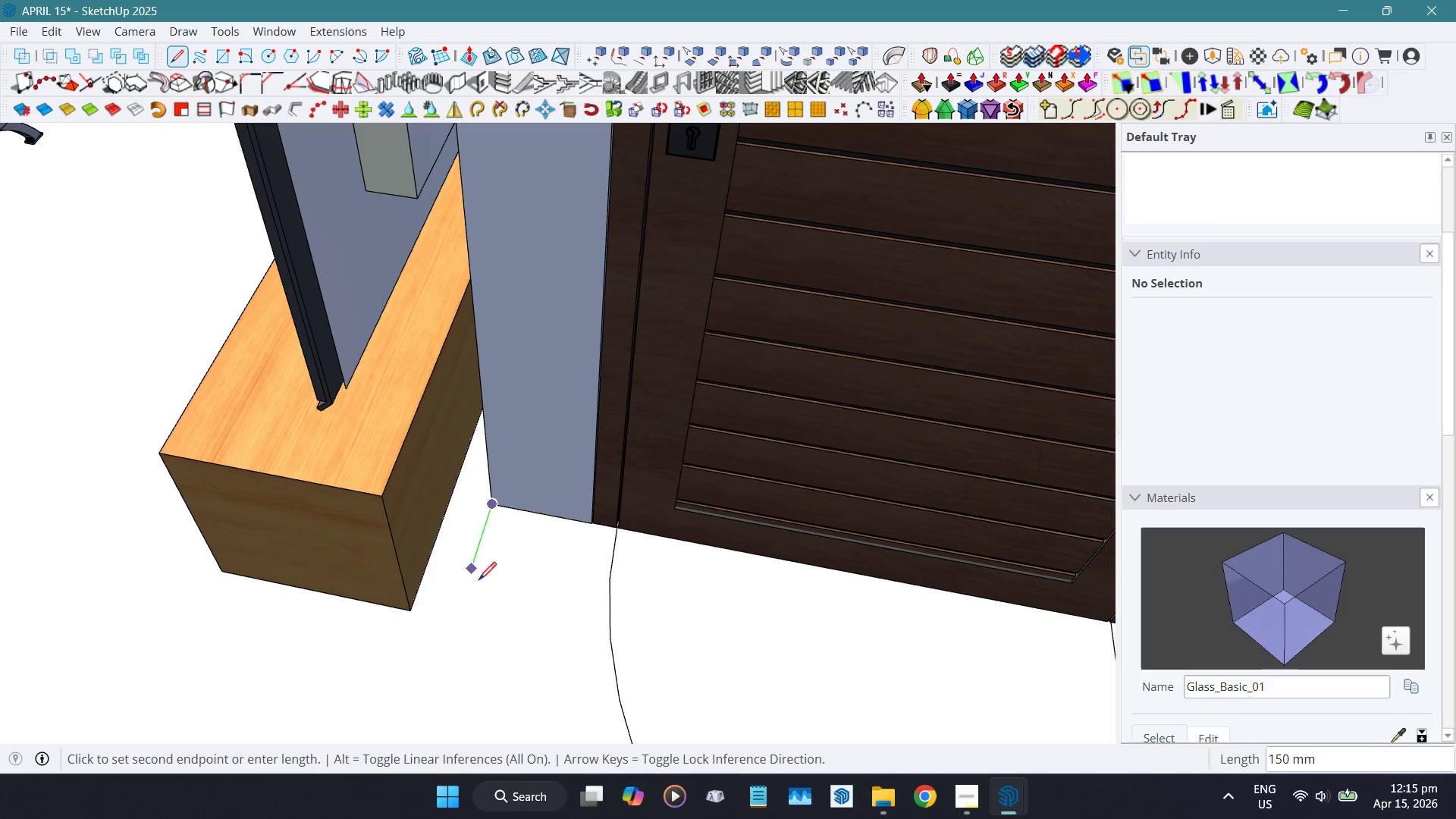 
hold_key(key=ShiftLeft, duration=1.51)
left_click([385, 491])
 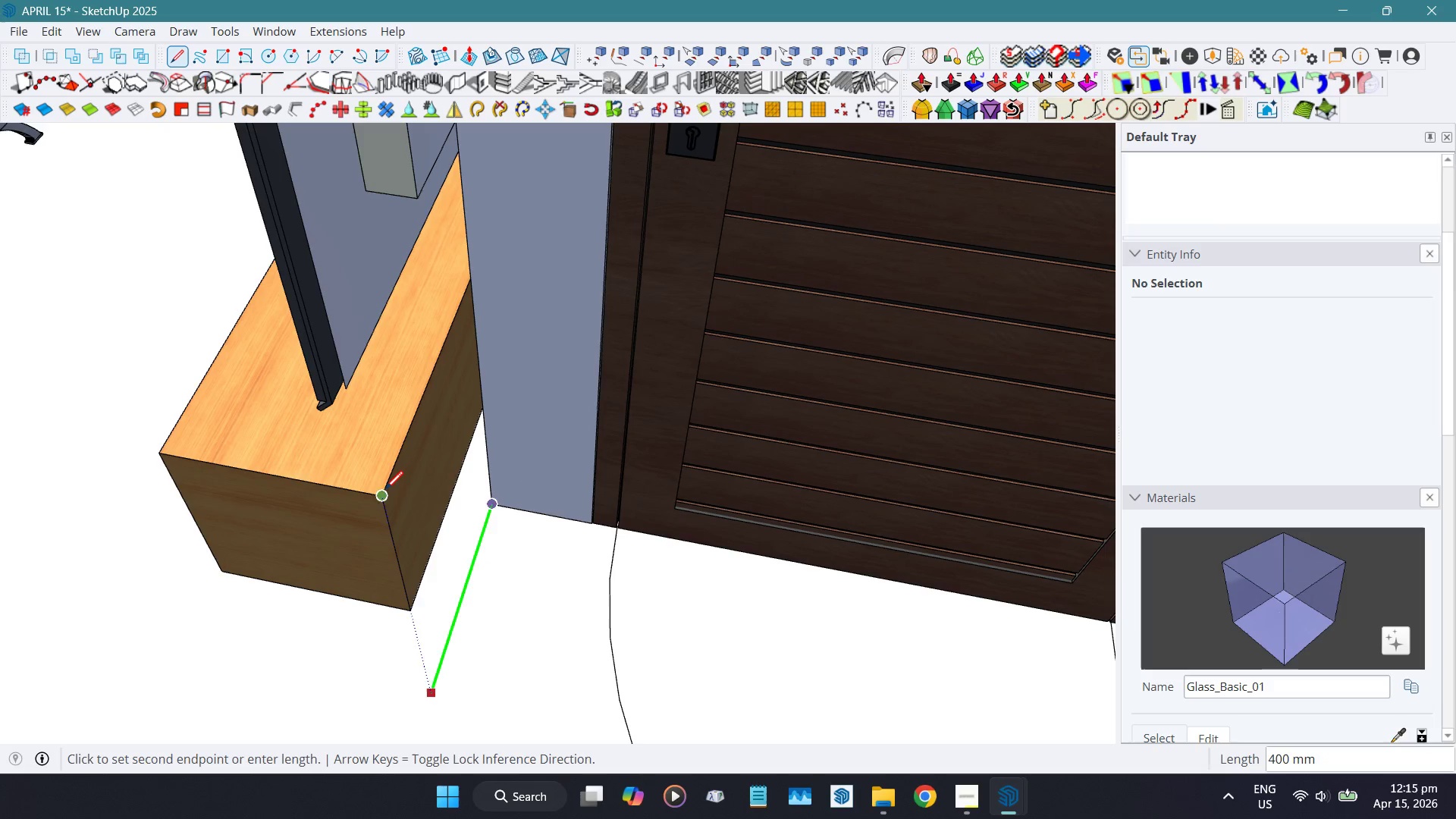 
key(Shift+ShiftLeft)
 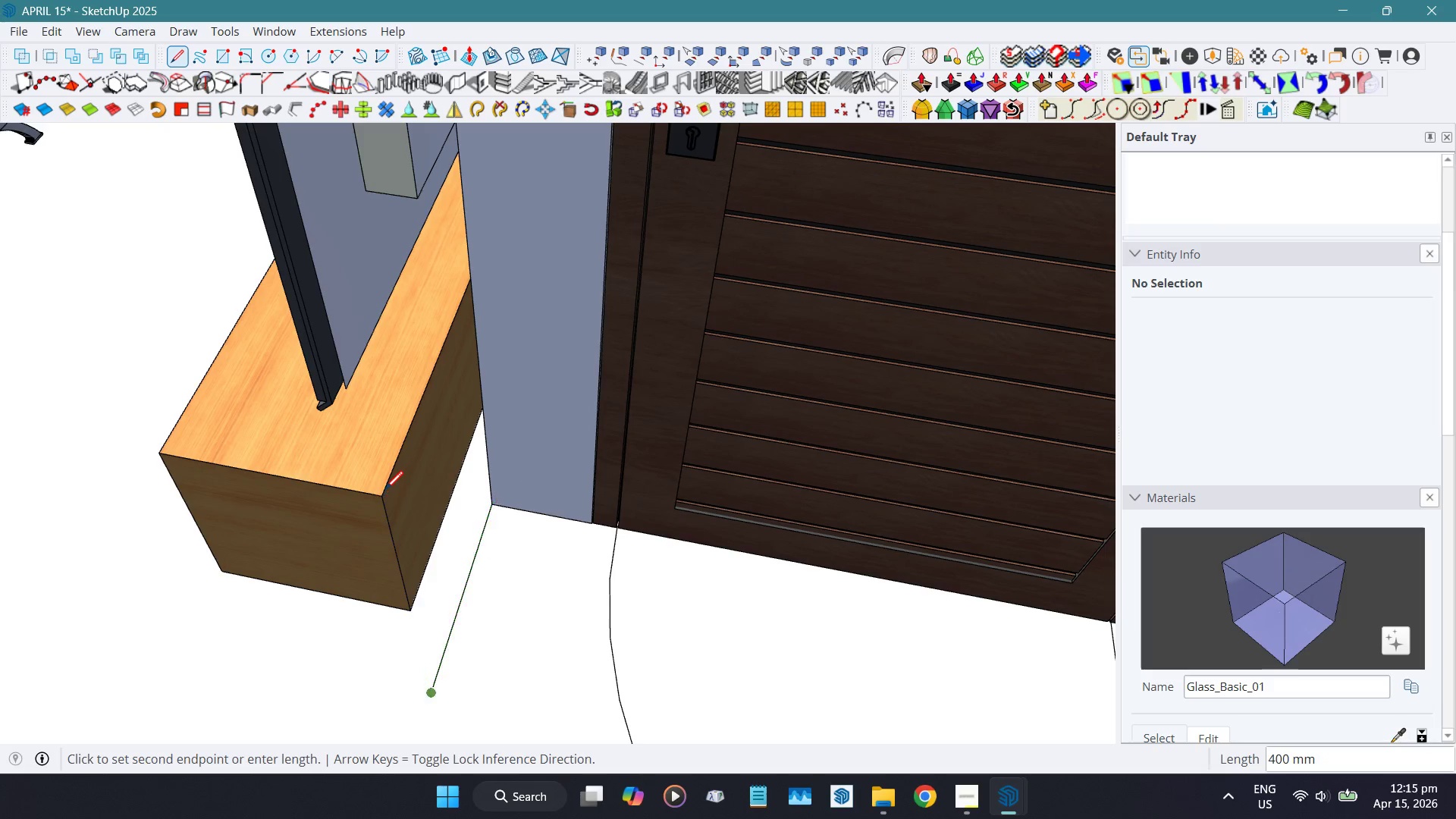 
key(Shift+ShiftLeft)
 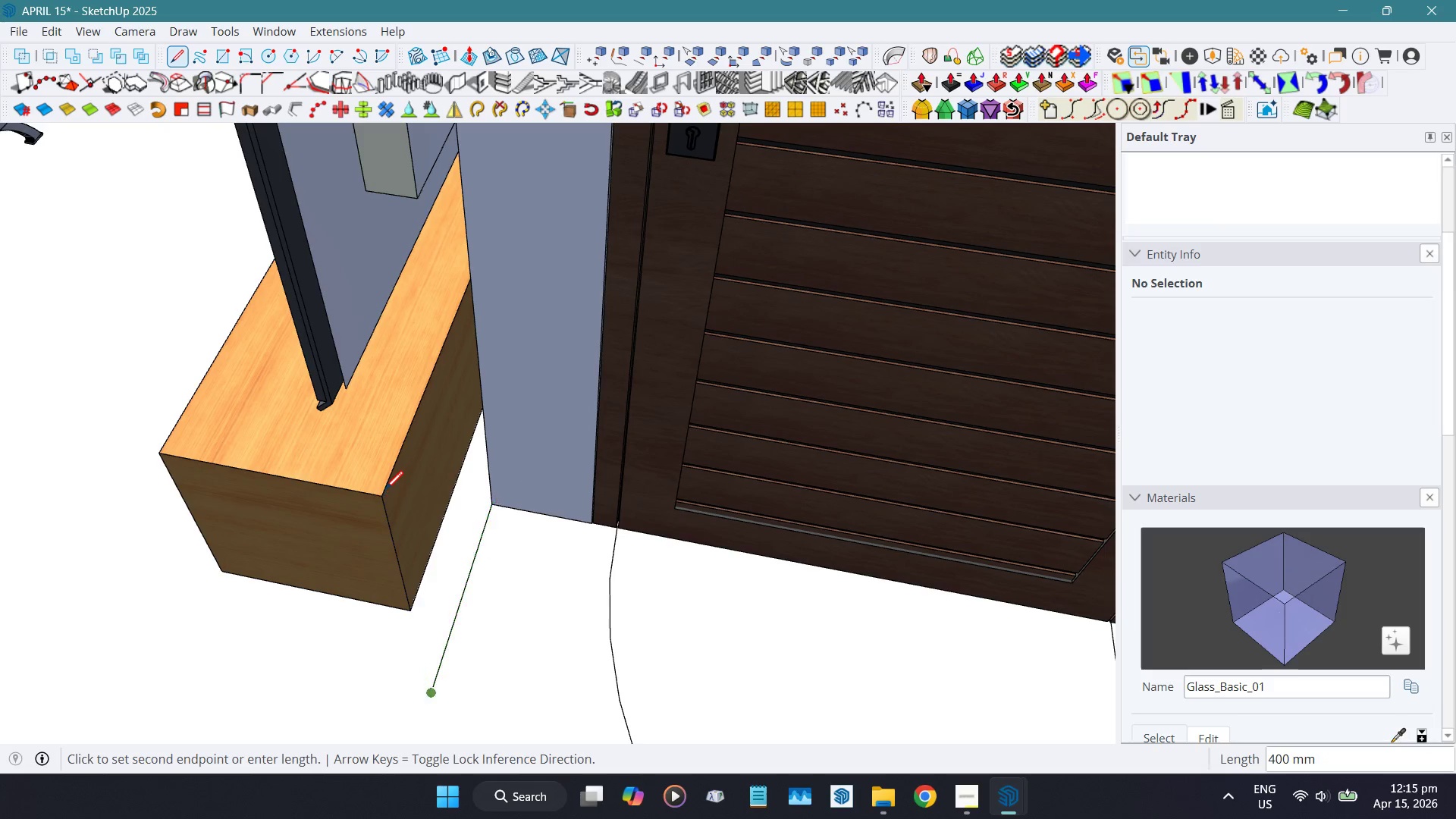 
key(Shift+ShiftLeft)
 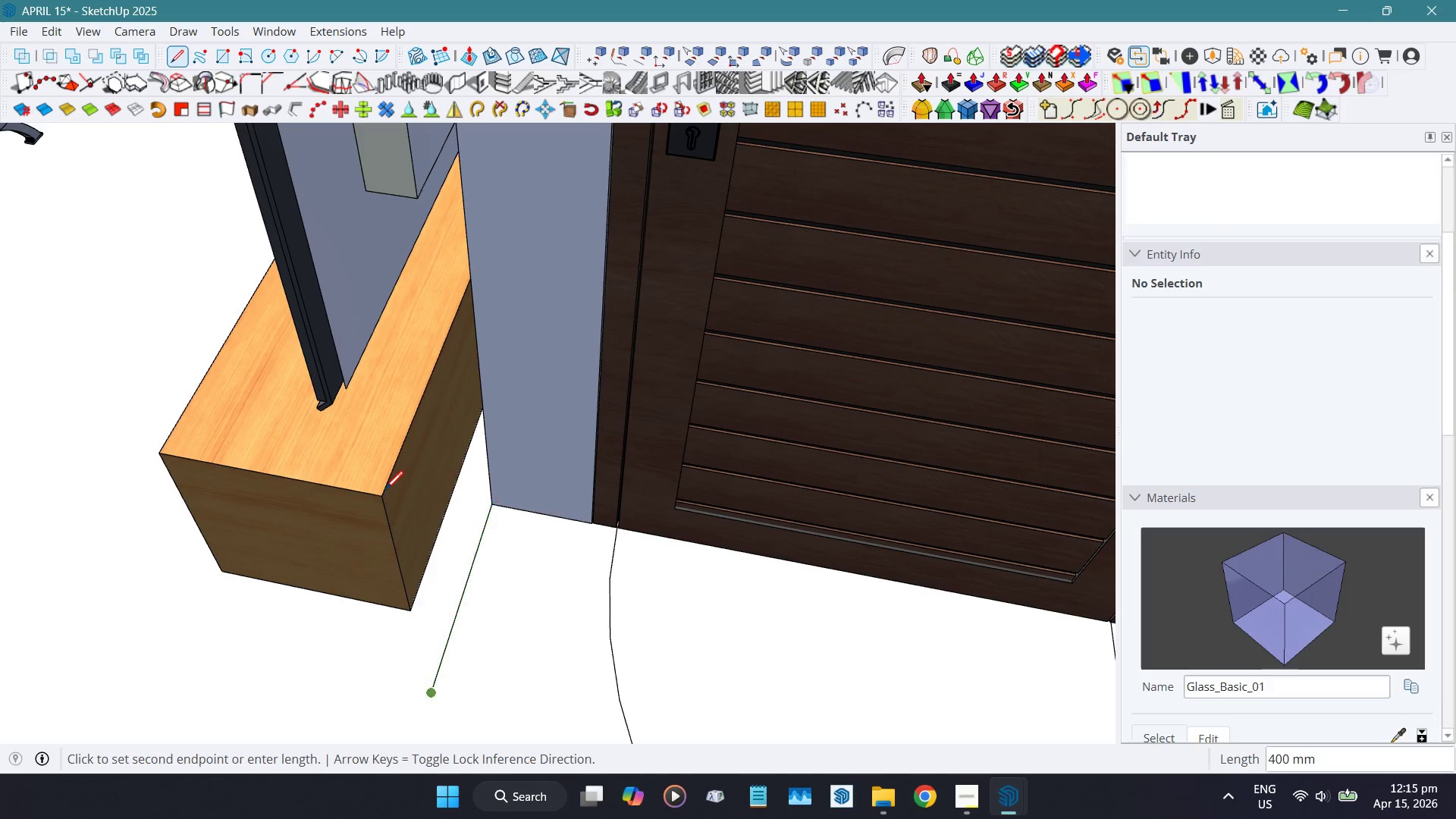 
key(Shift+ShiftLeft)
 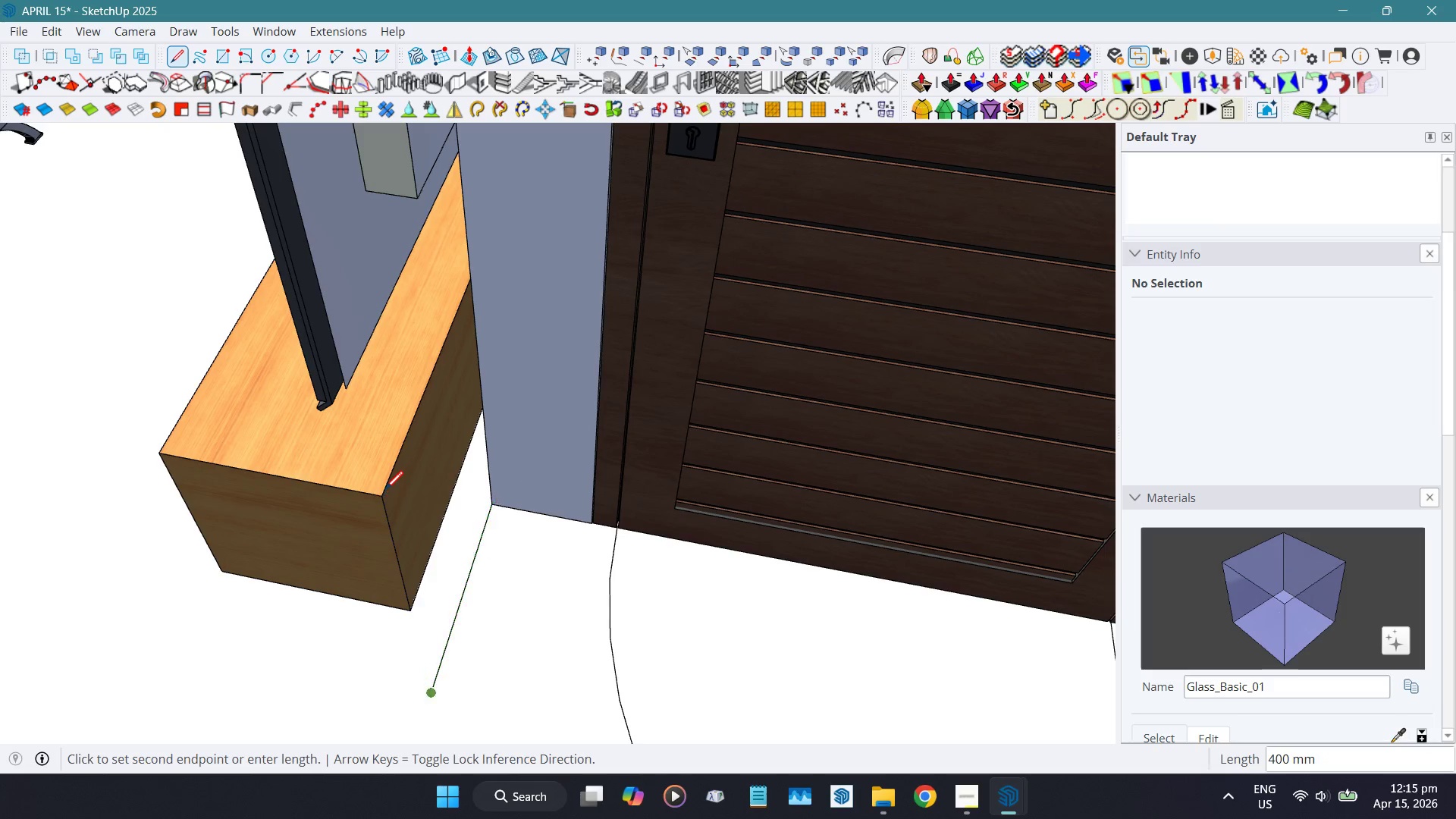 
key(Shift+ShiftLeft)
 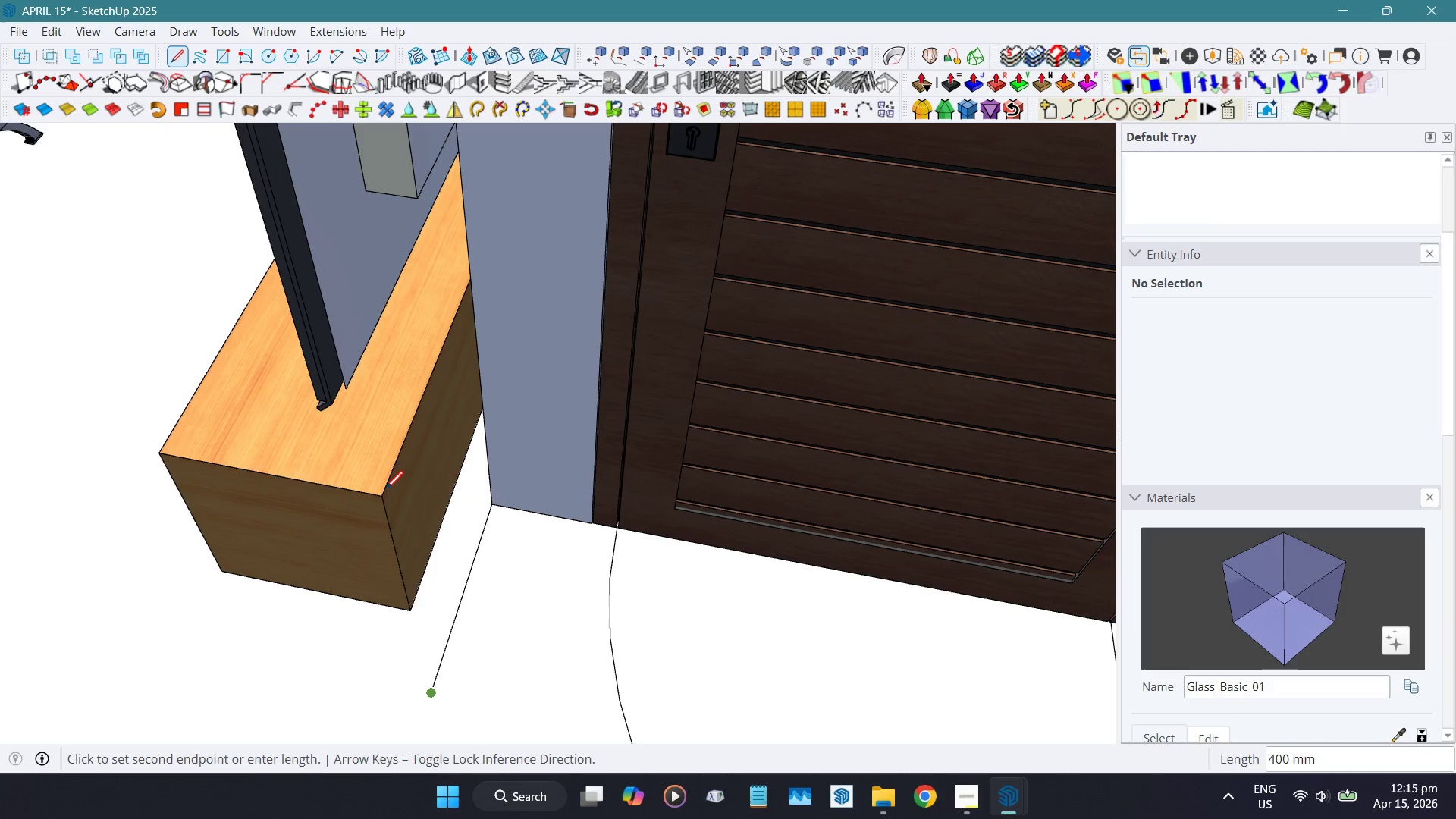 
key(Shift+ShiftLeft)
 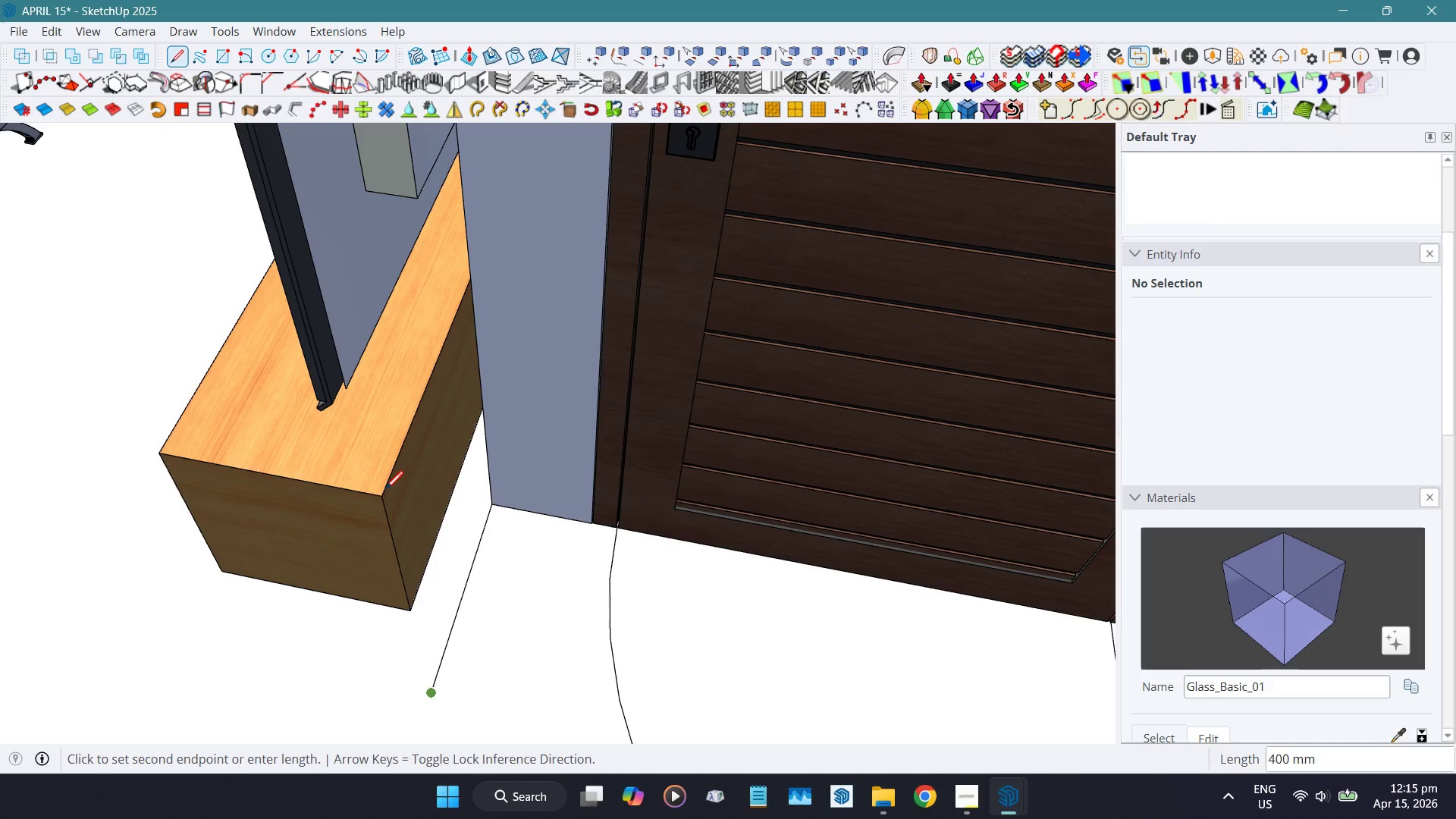 
key(Shift+ShiftLeft)
 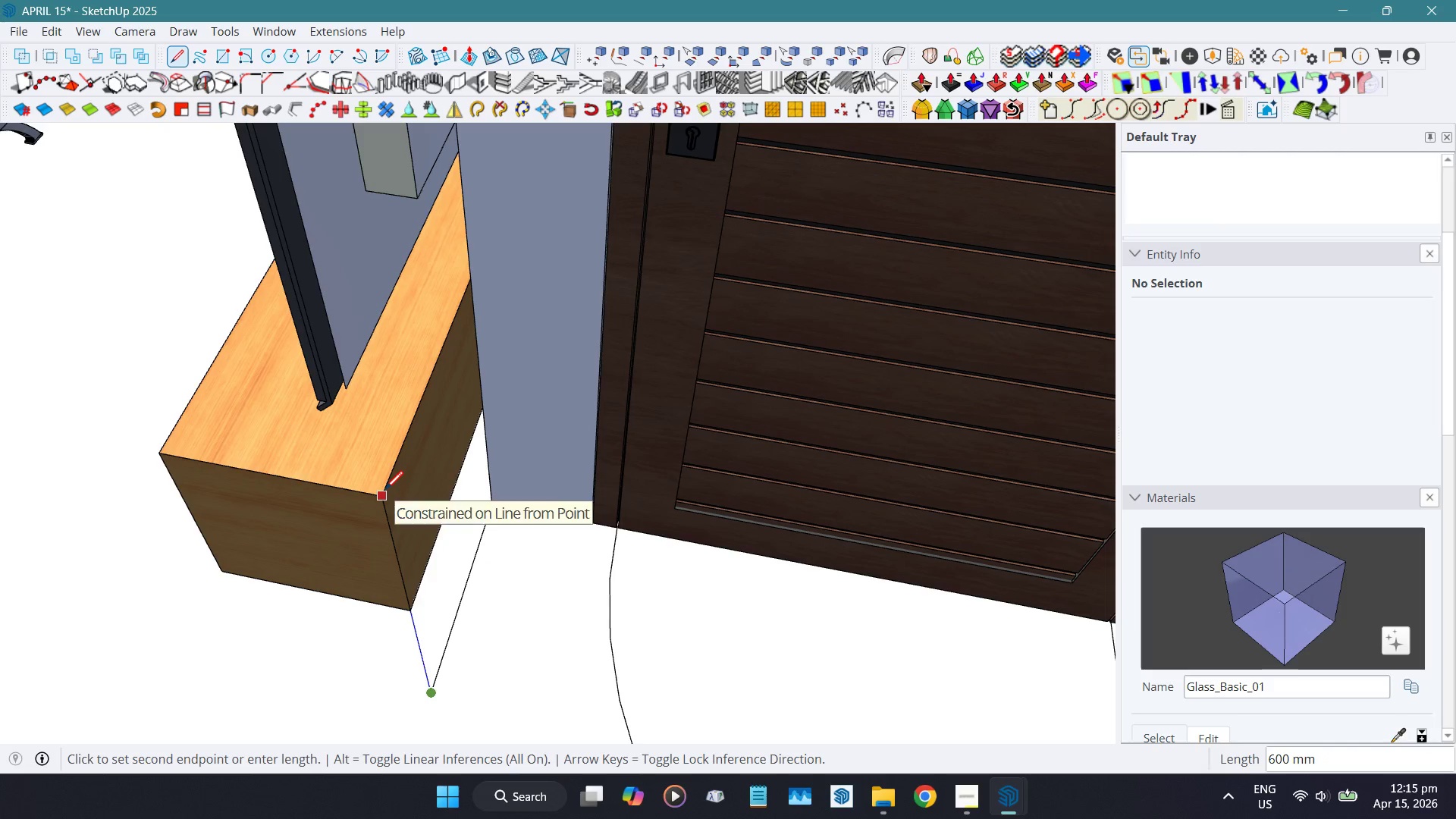 
key(Space)
 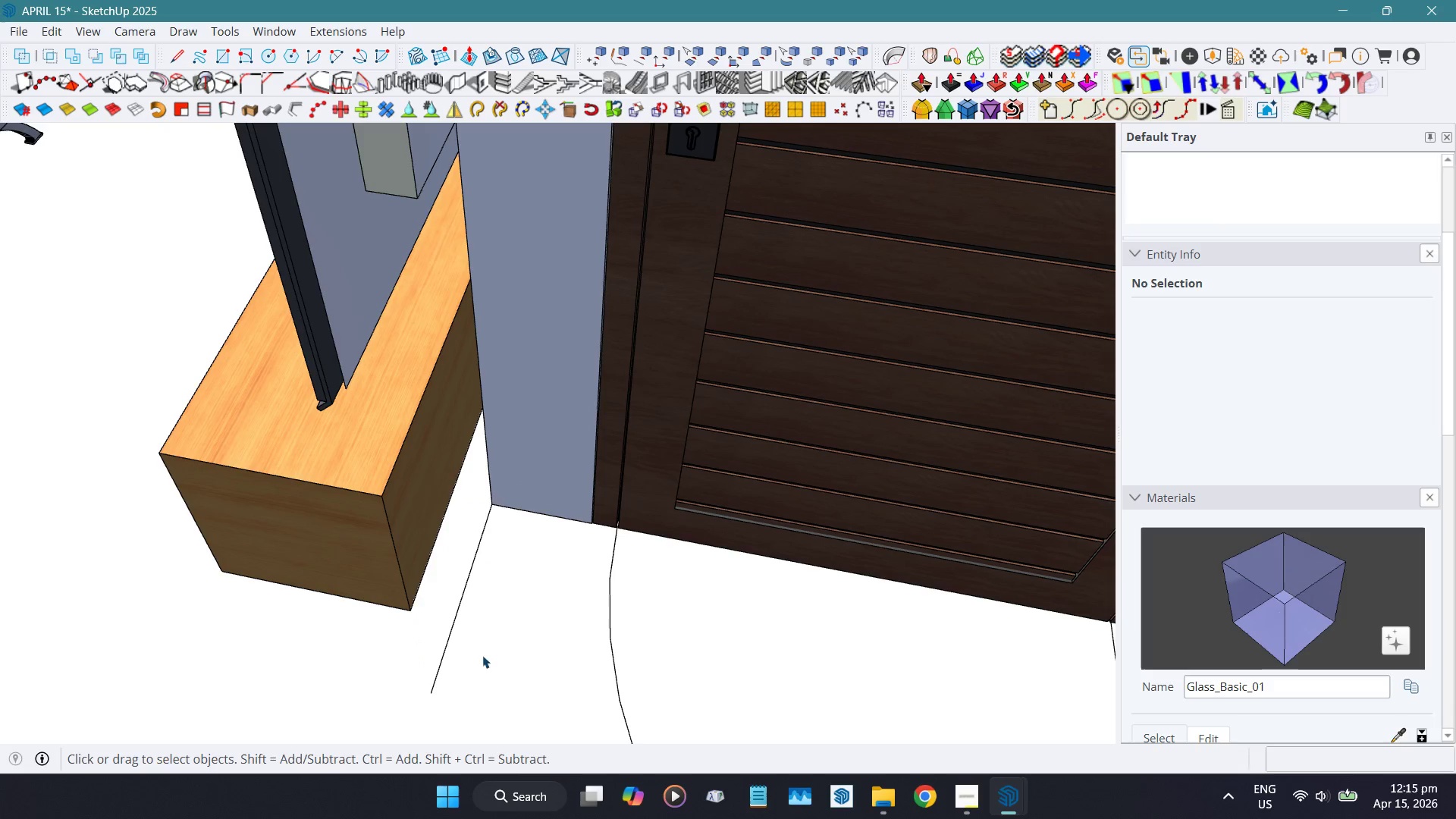 
key(R)
 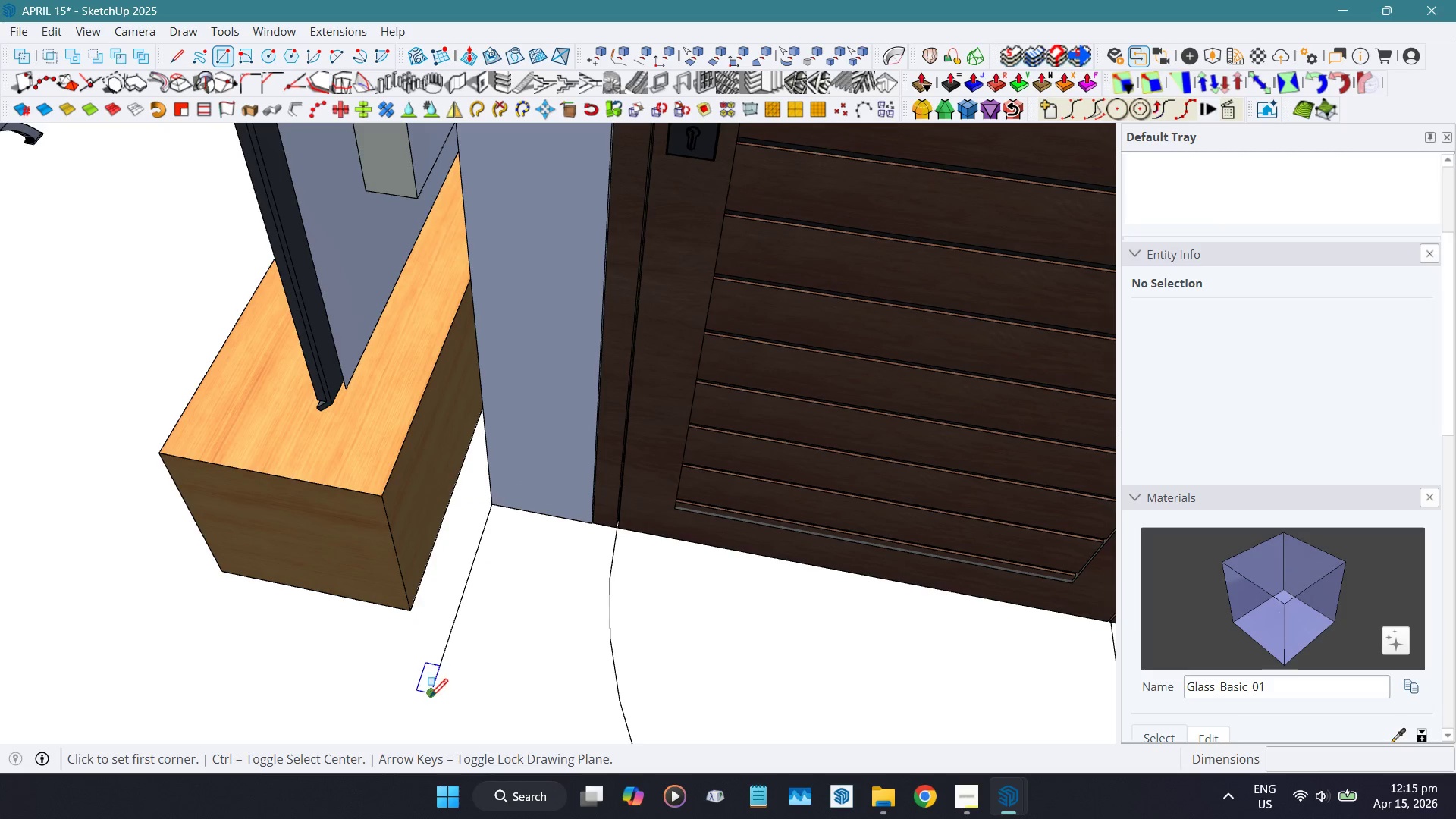 
left_click_drag(start_coordinate=[430, 698], to_coordinate=[441, 684])
 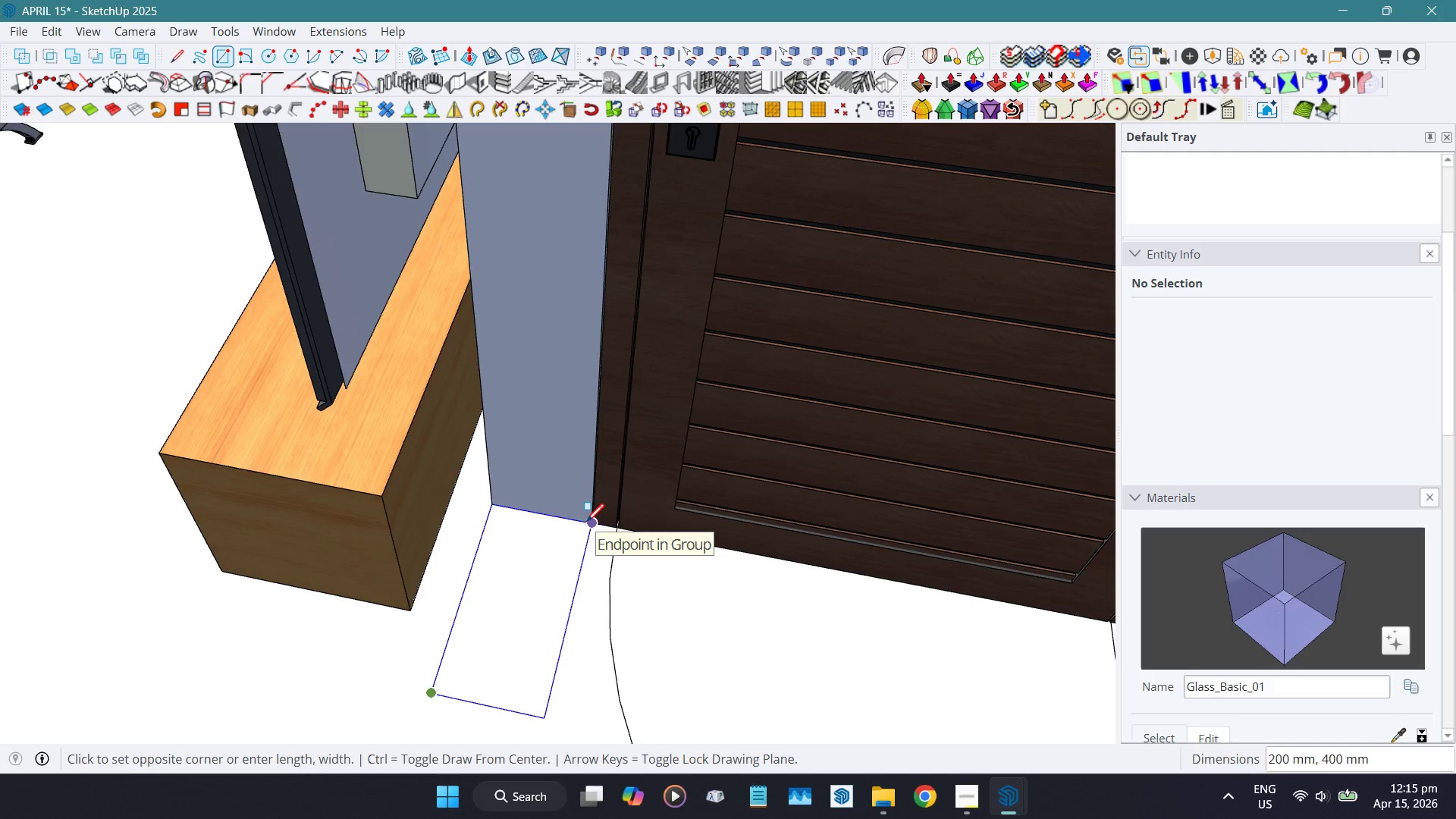 
left_click([586, 523])
 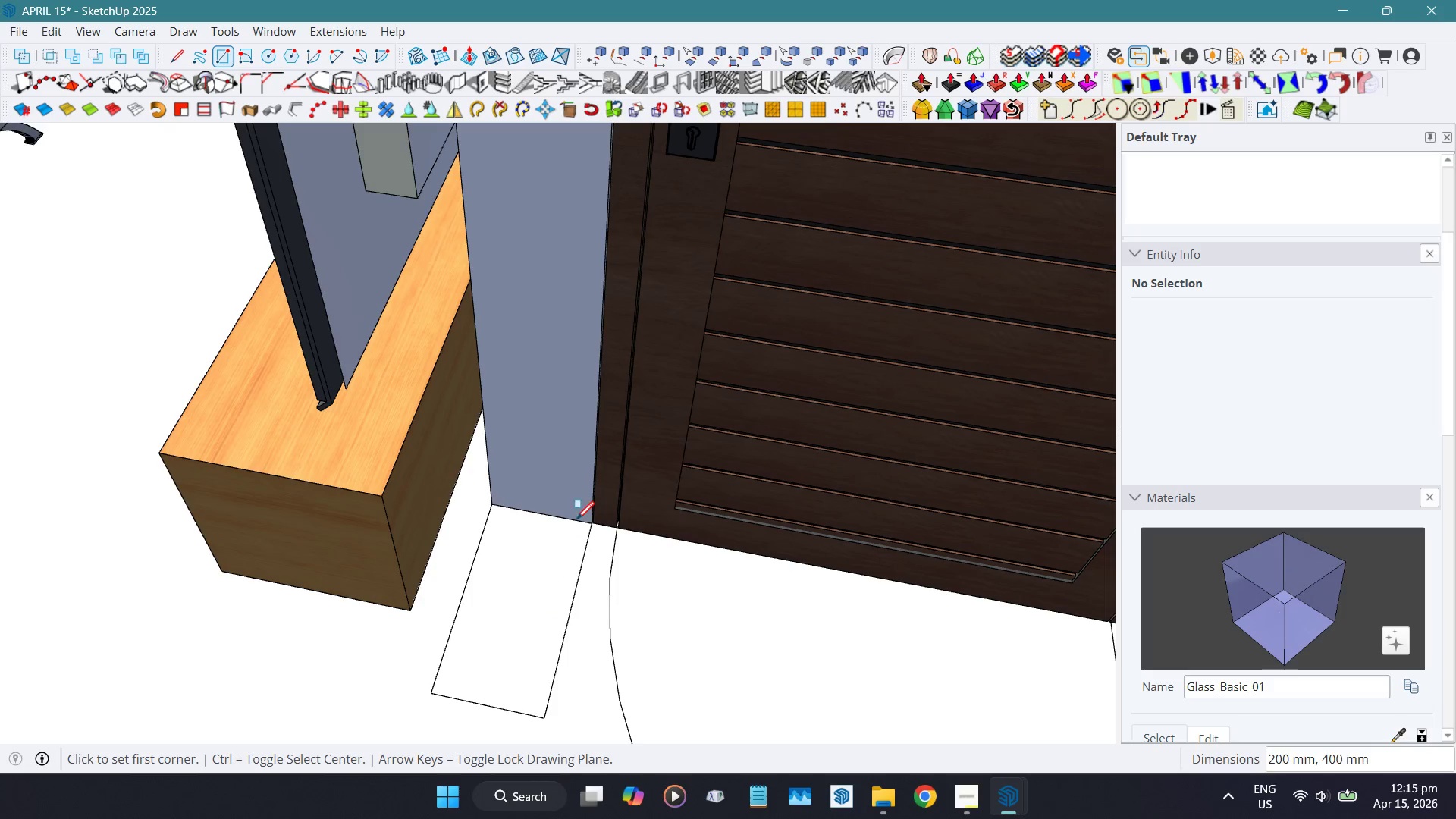 
key(Space)
 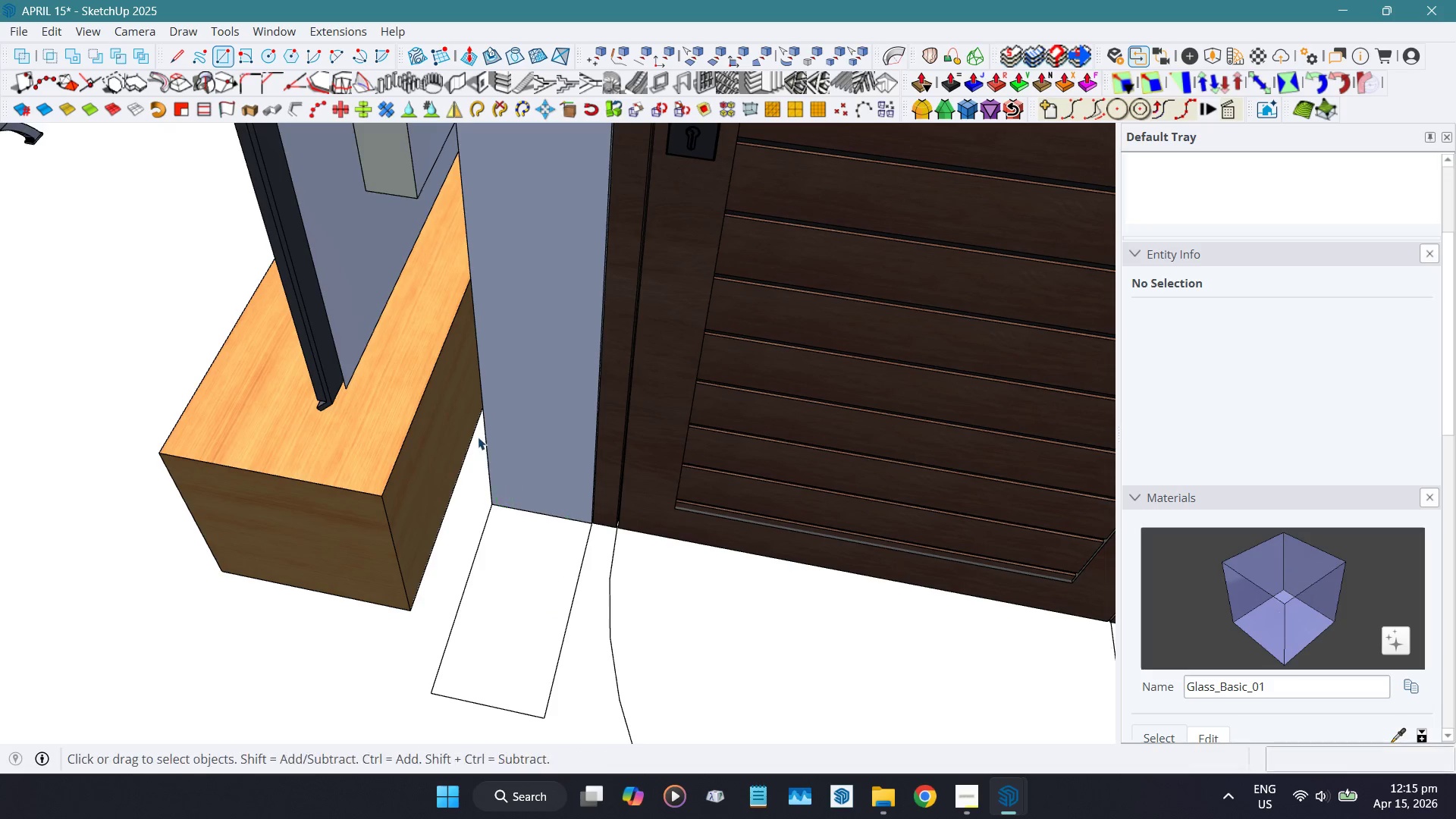 
scroll: coordinate [478, 438], scroll_direction: down, amount: 4.0
 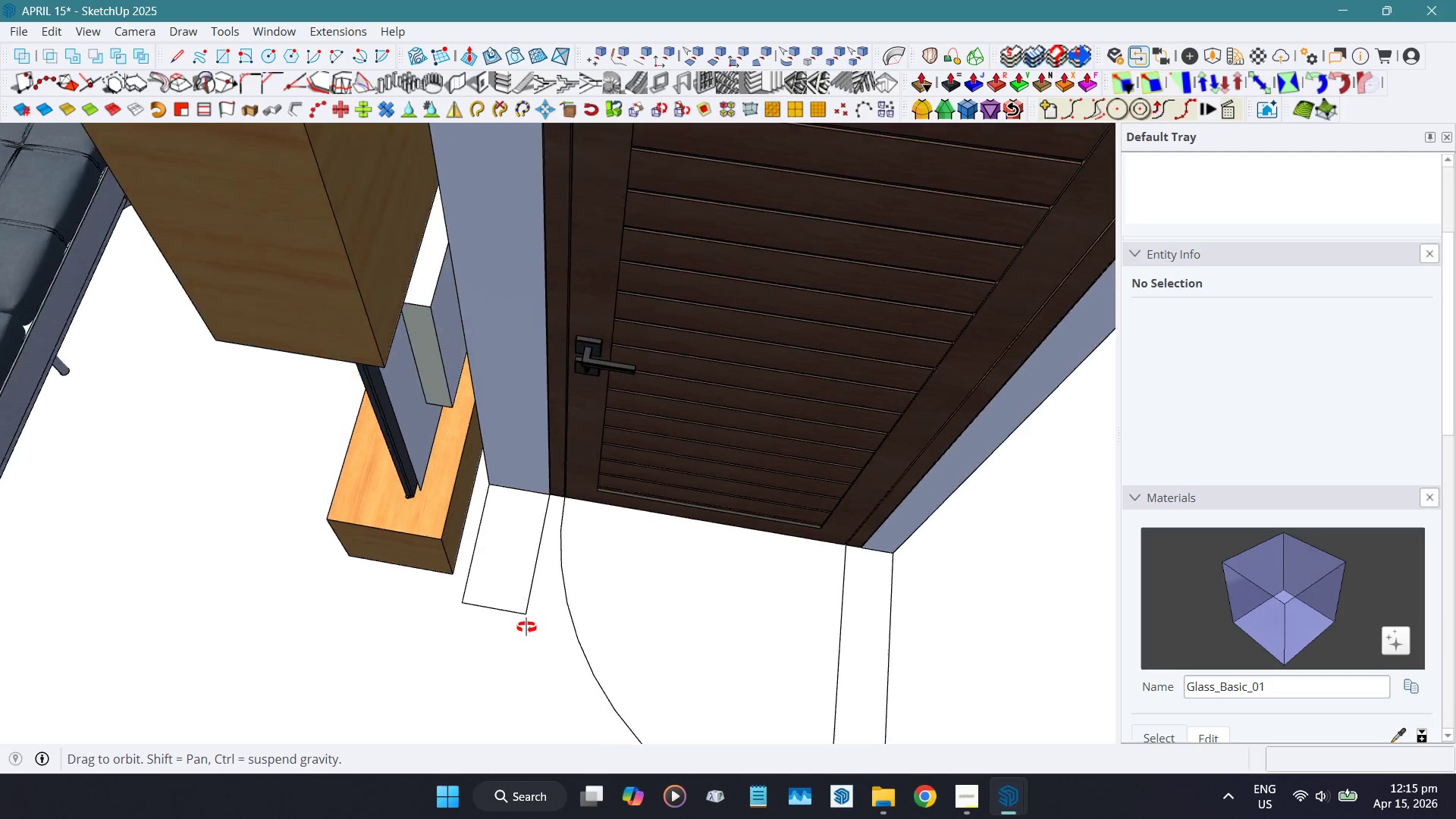 
hold_key(key=ShiftLeft, duration=0.39)
 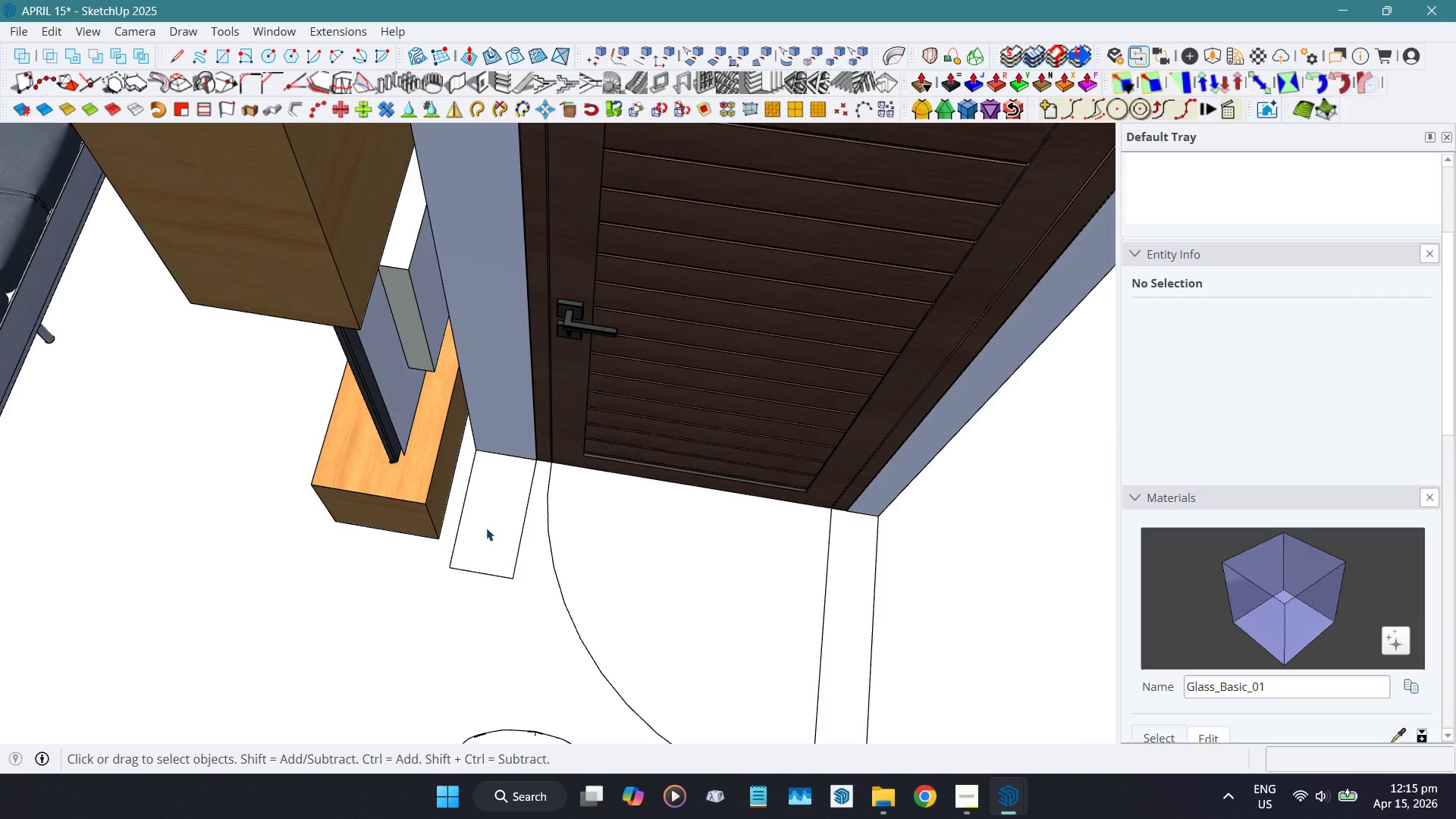 
scroll: coordinate [487, 523], scroll_direction: up, amount: 4.0
 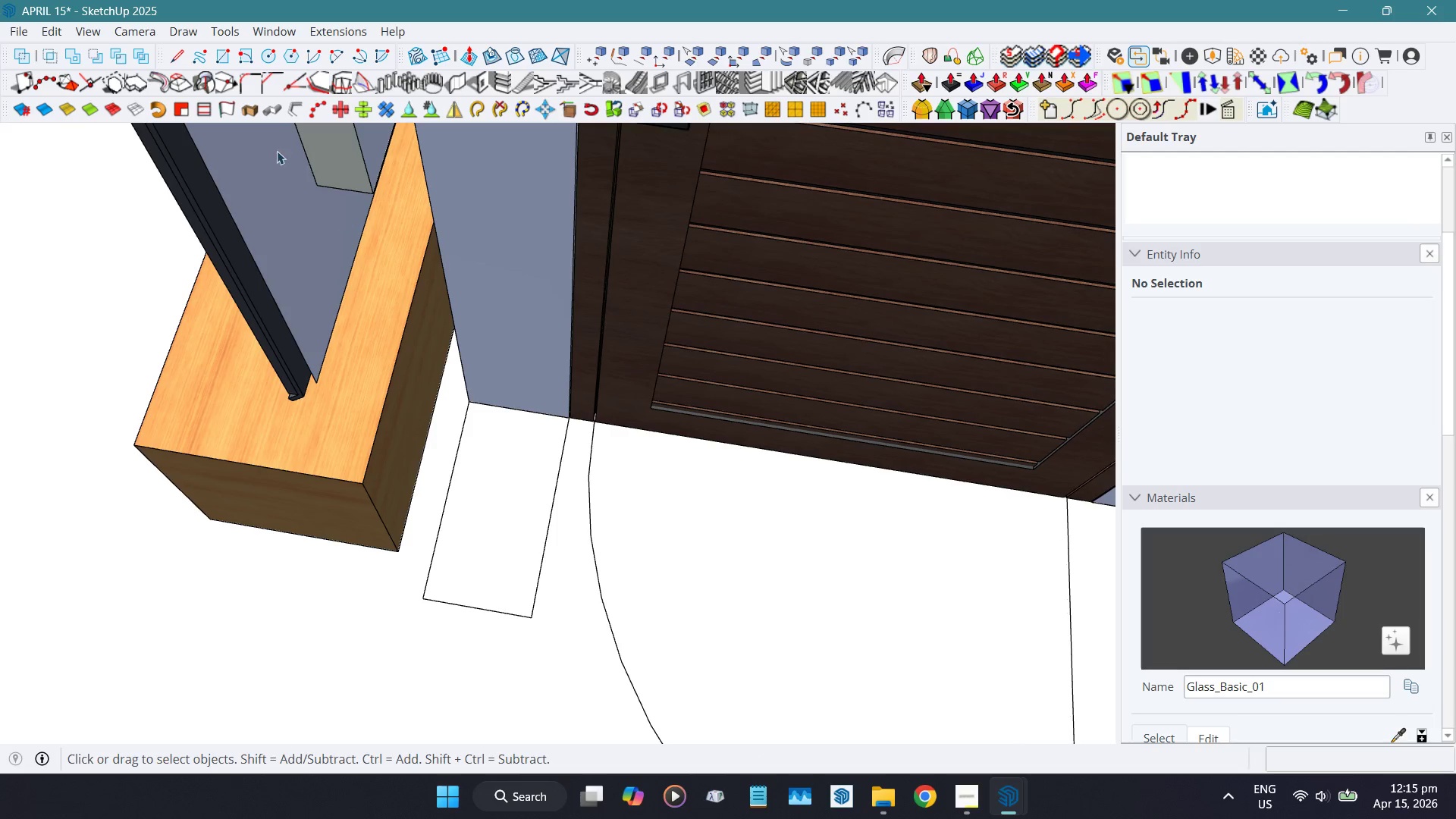 
left_click_drag(start_coordinate=[251, 76], to_coordinate=[253, 80])
 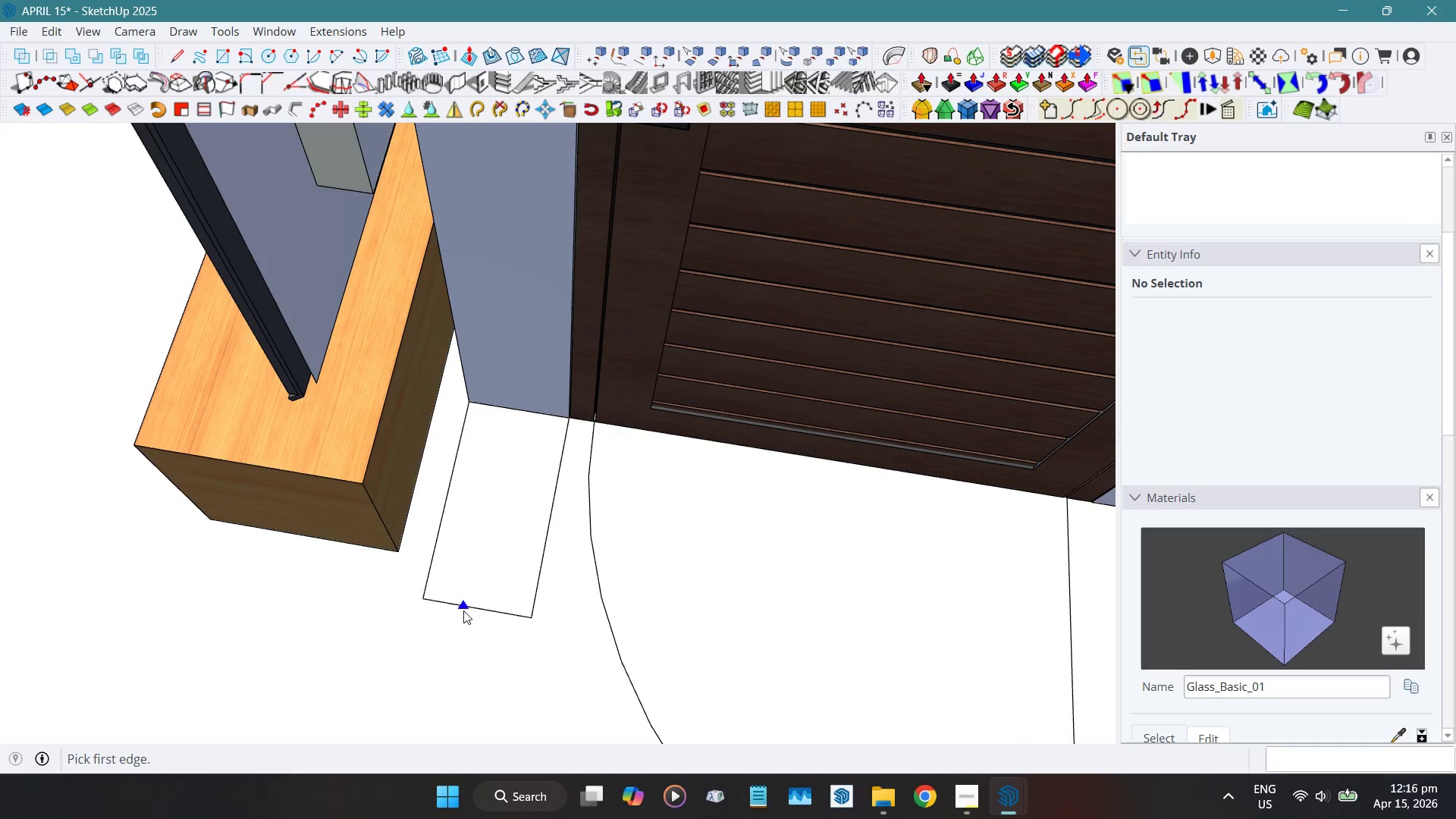 
left_click([465, 609])
 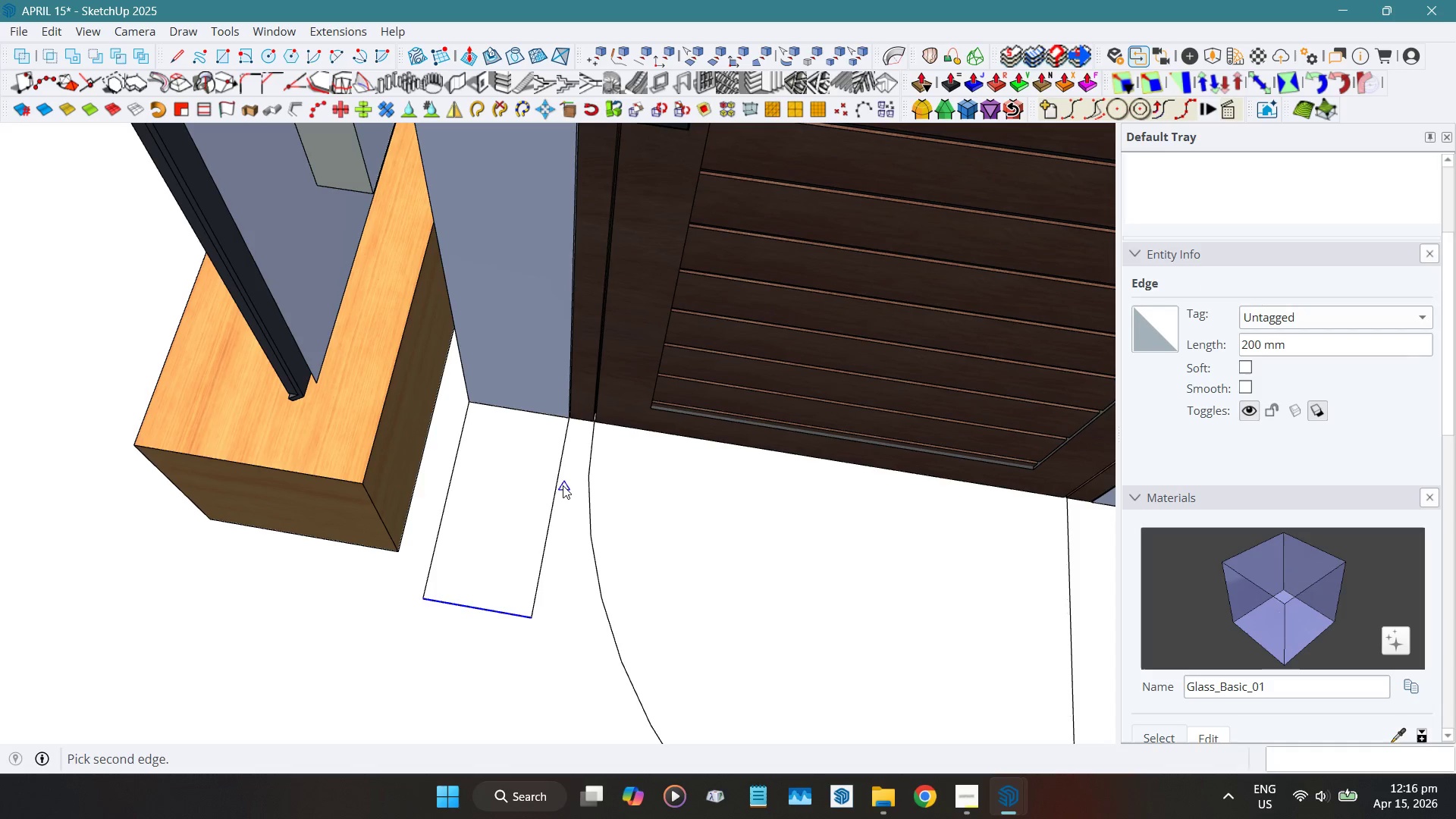 
left_click([563, 485])
 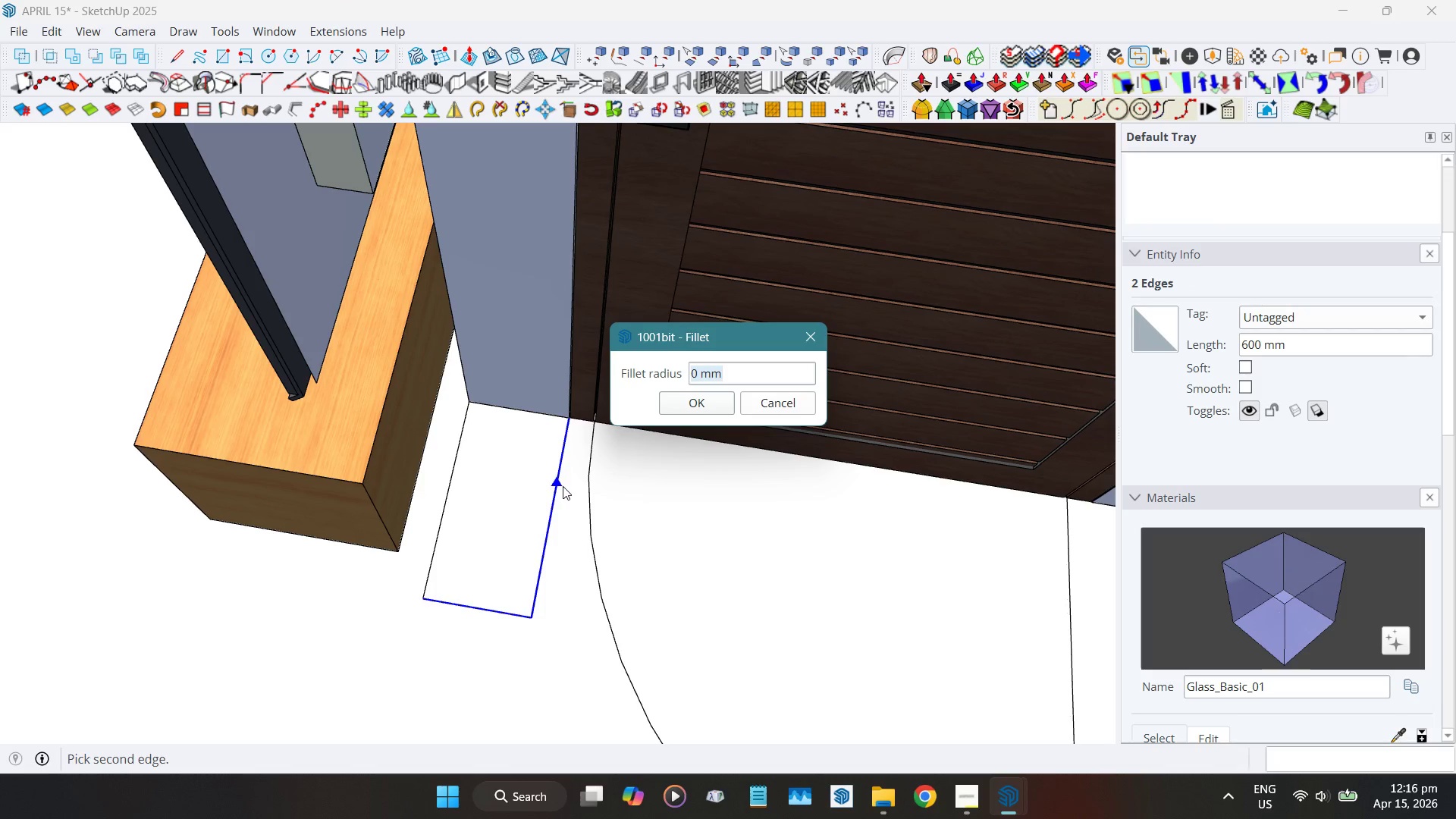 
key(Numpad2)
 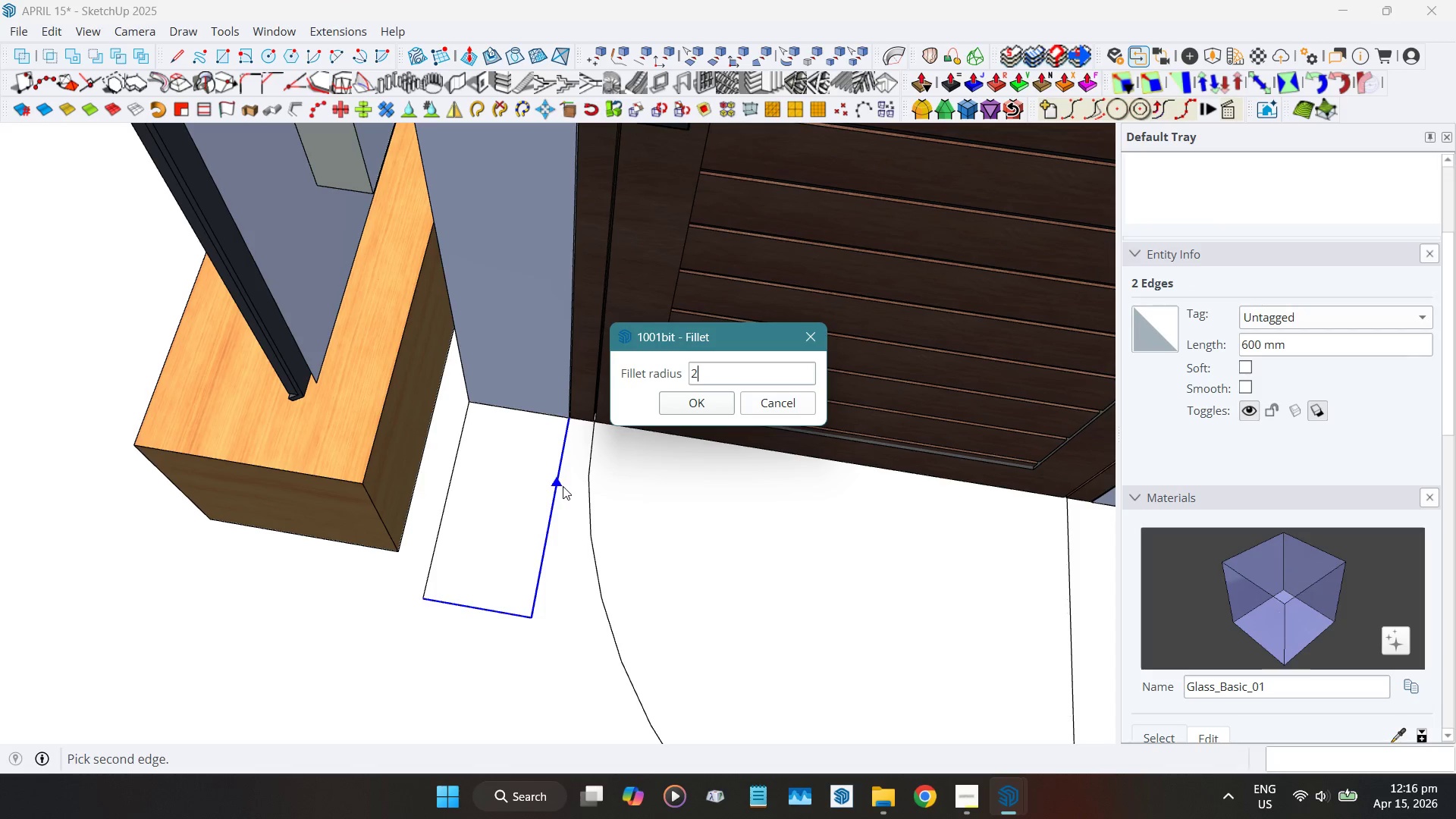 
key(Numpad0)
 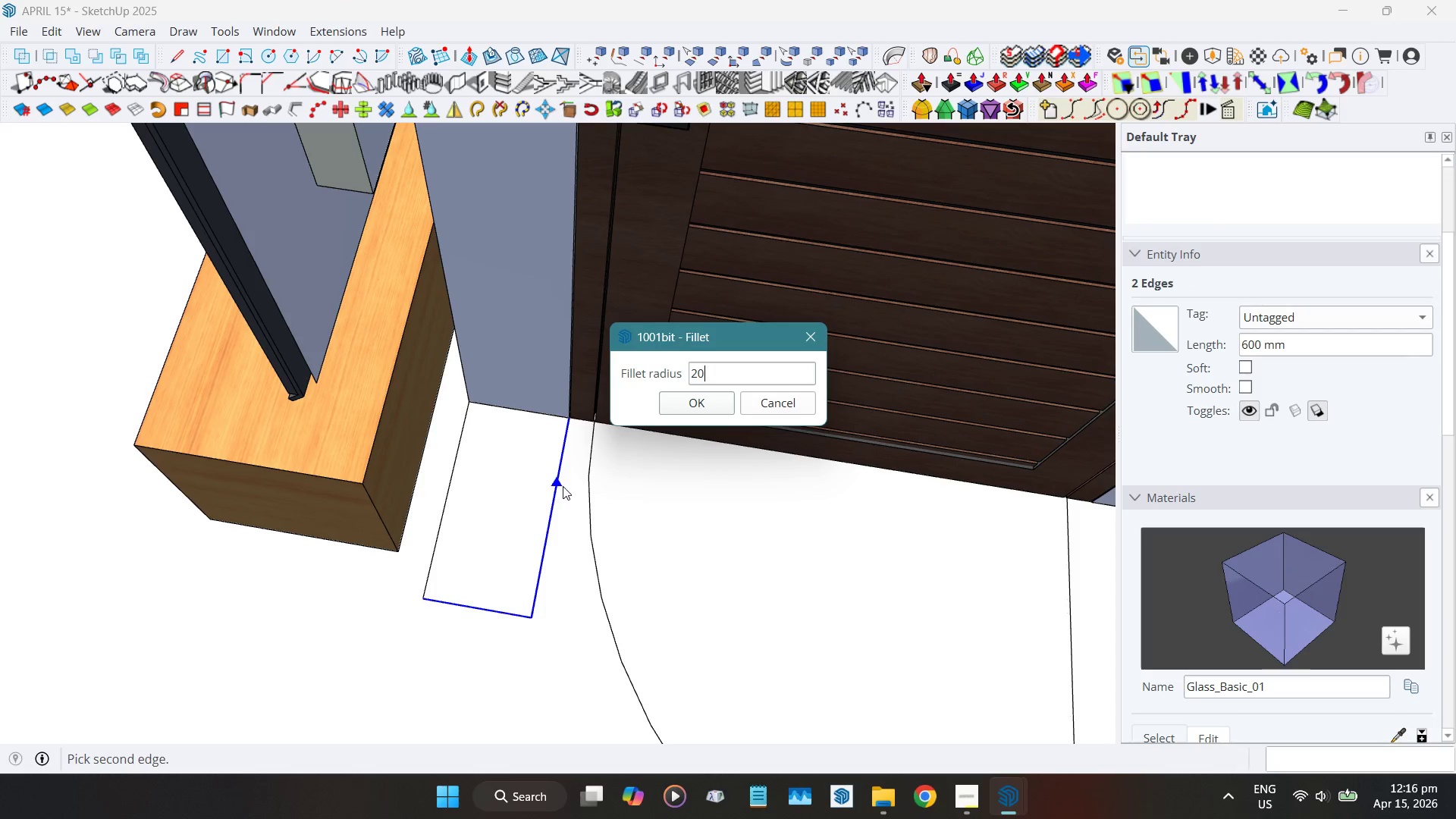 
key(Numpad0)
 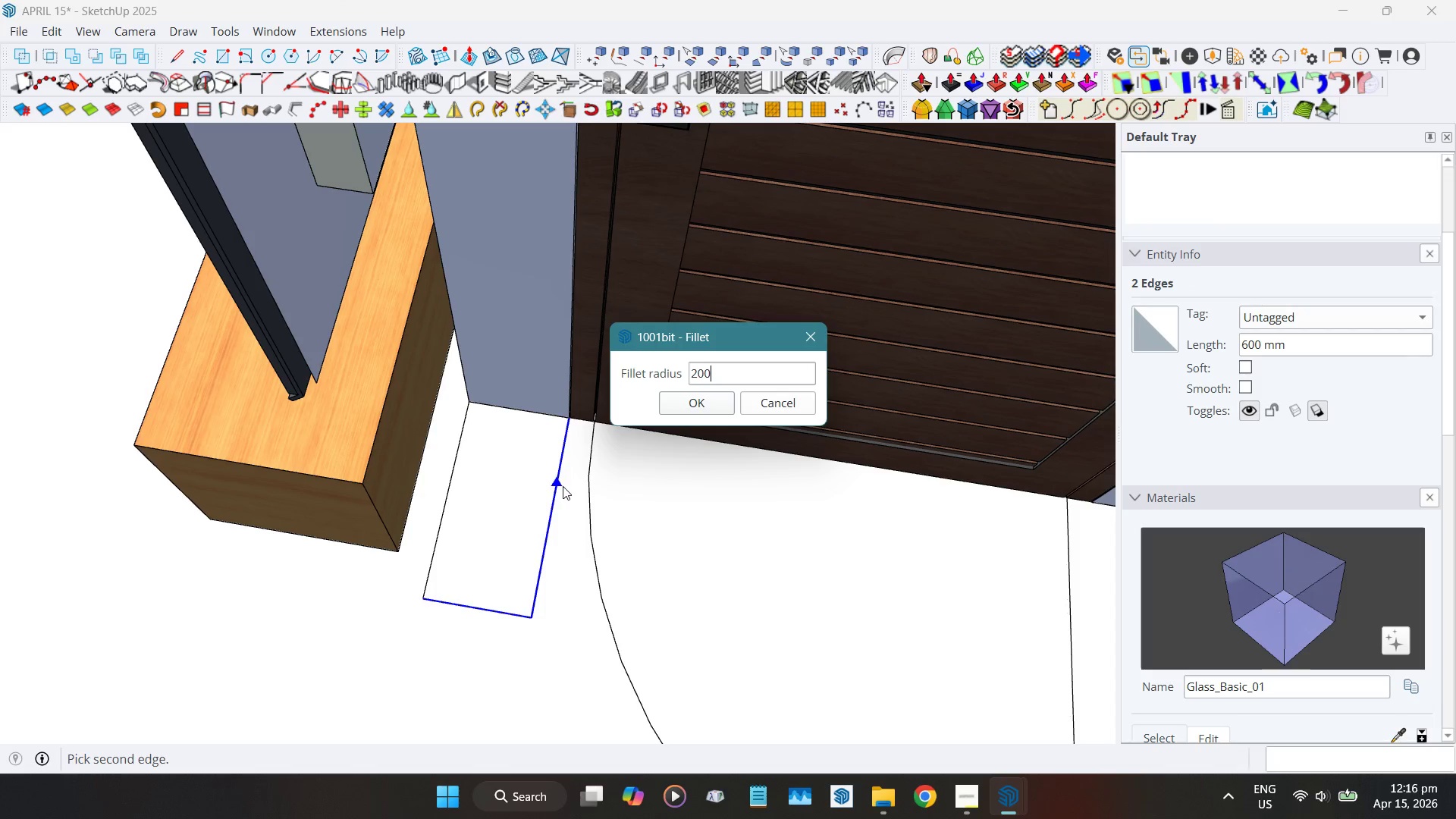 
key(NumpadEnter)
 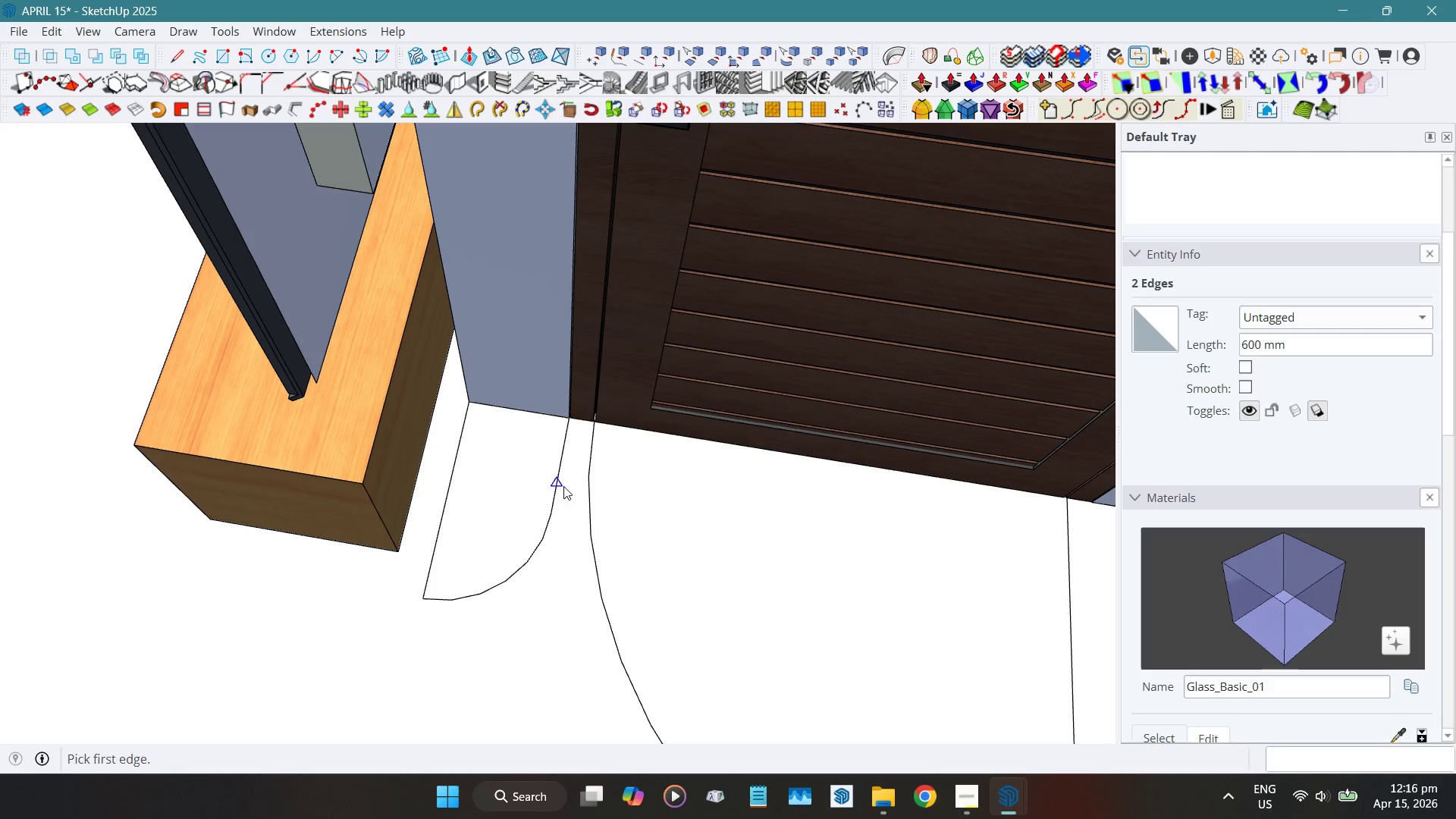 
key(Space)
 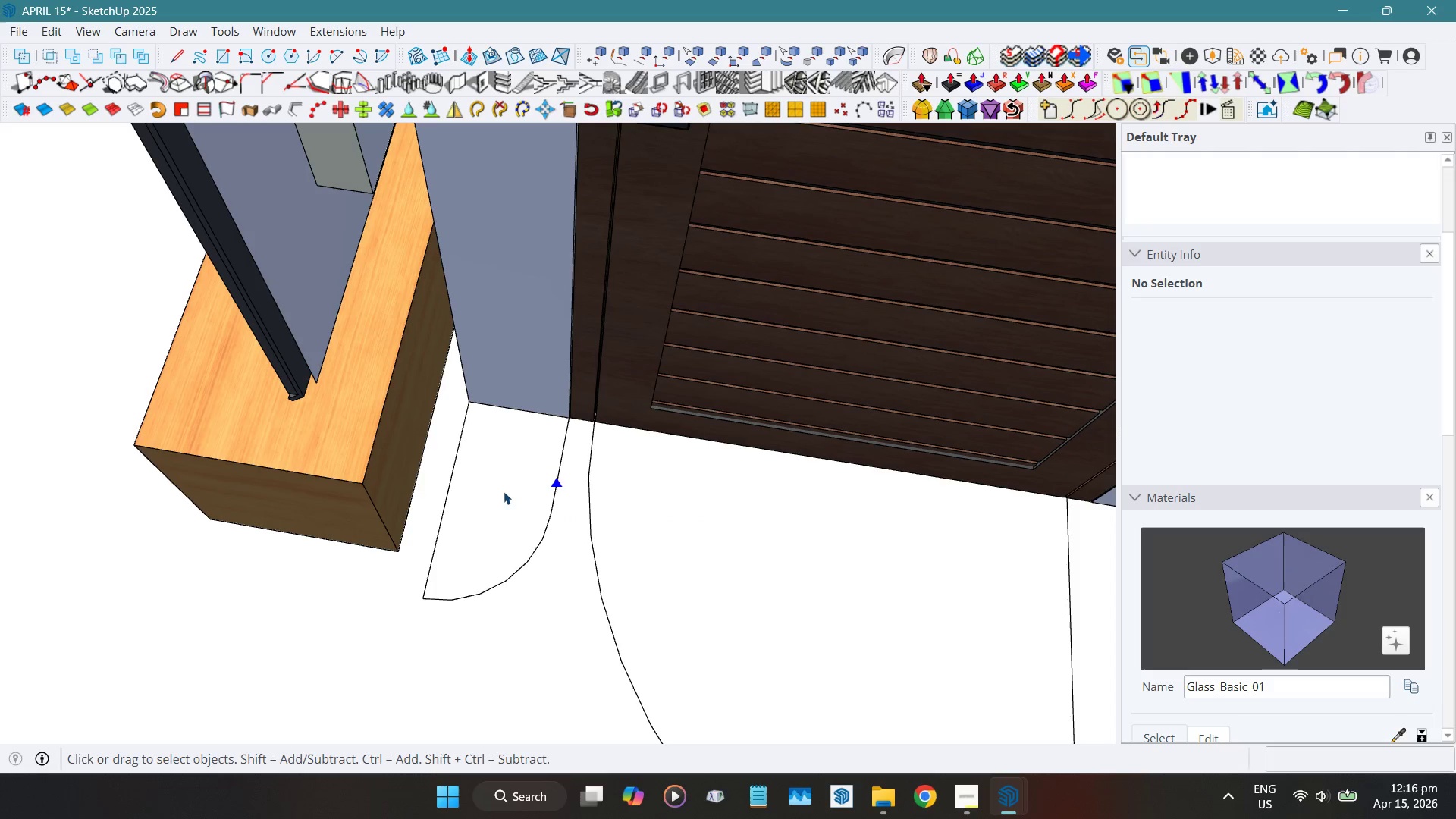 
left_click([497, 492])
 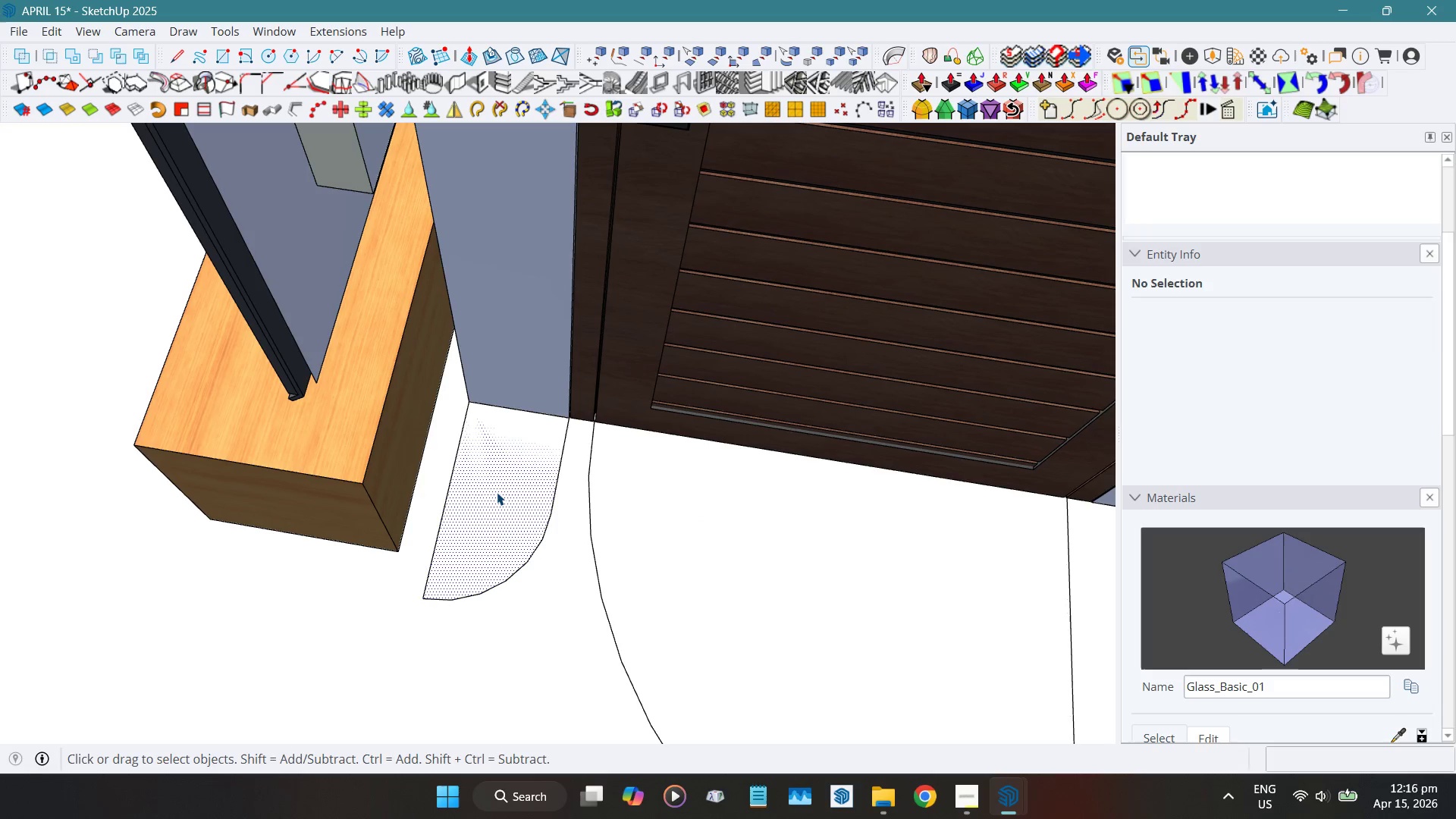 
key(Shift+ShiftLeft)
 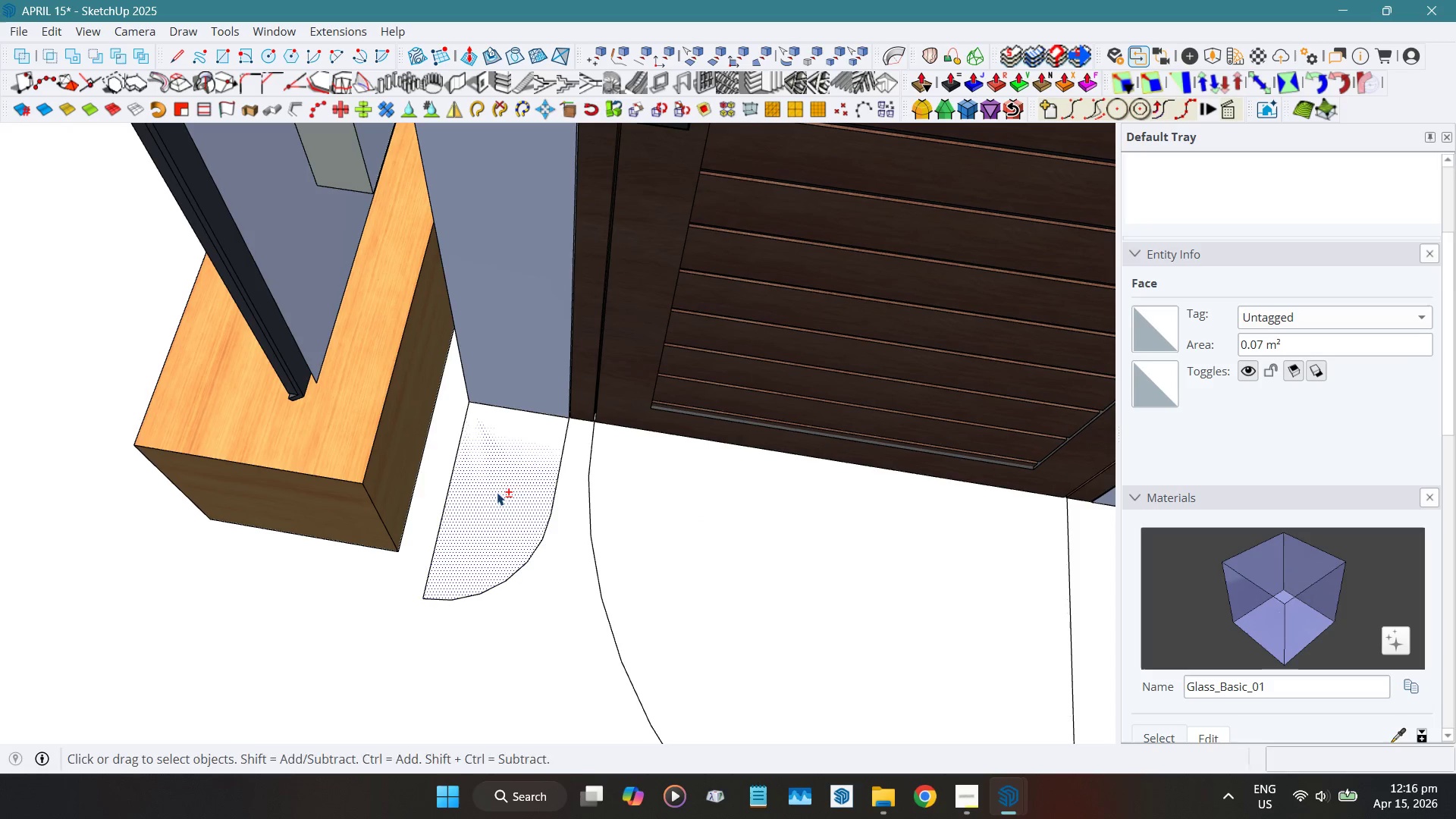 
key(Shift+D)
 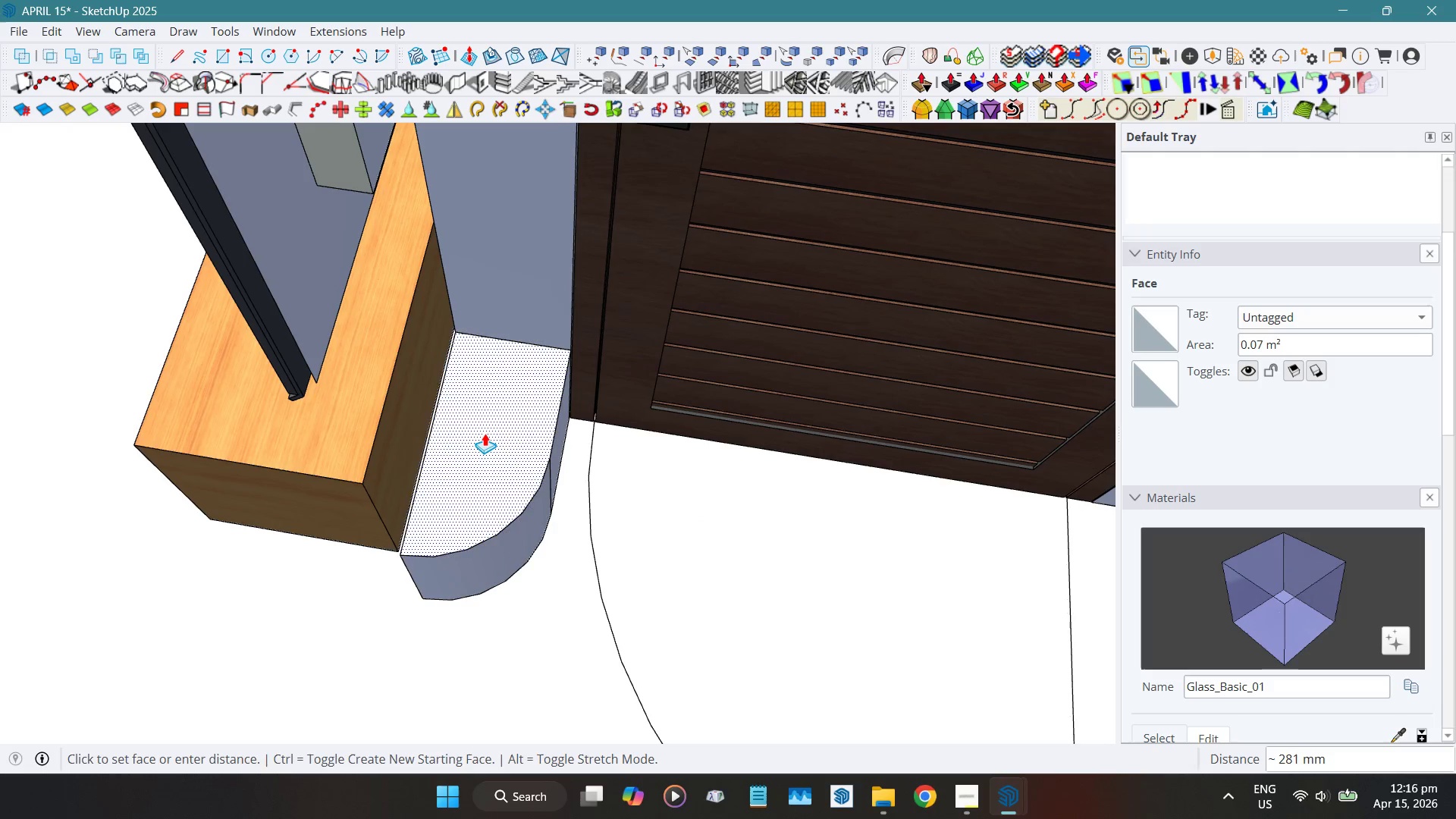 
scroll: coordinate [485, 433], scroll_direction: down, amount: 9.0
 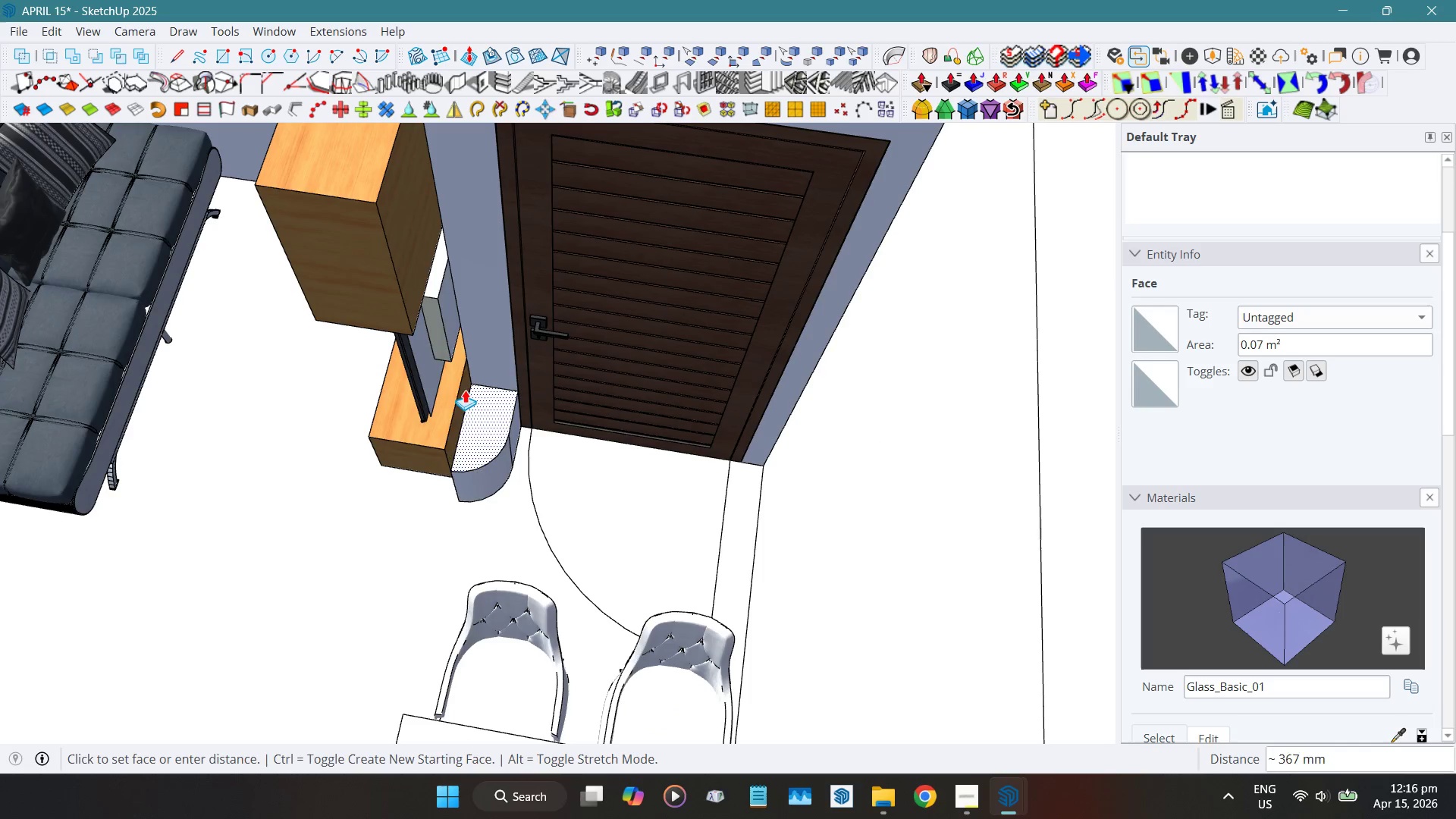 
hold_key(key=ShiftLeft, duration=0.56)
 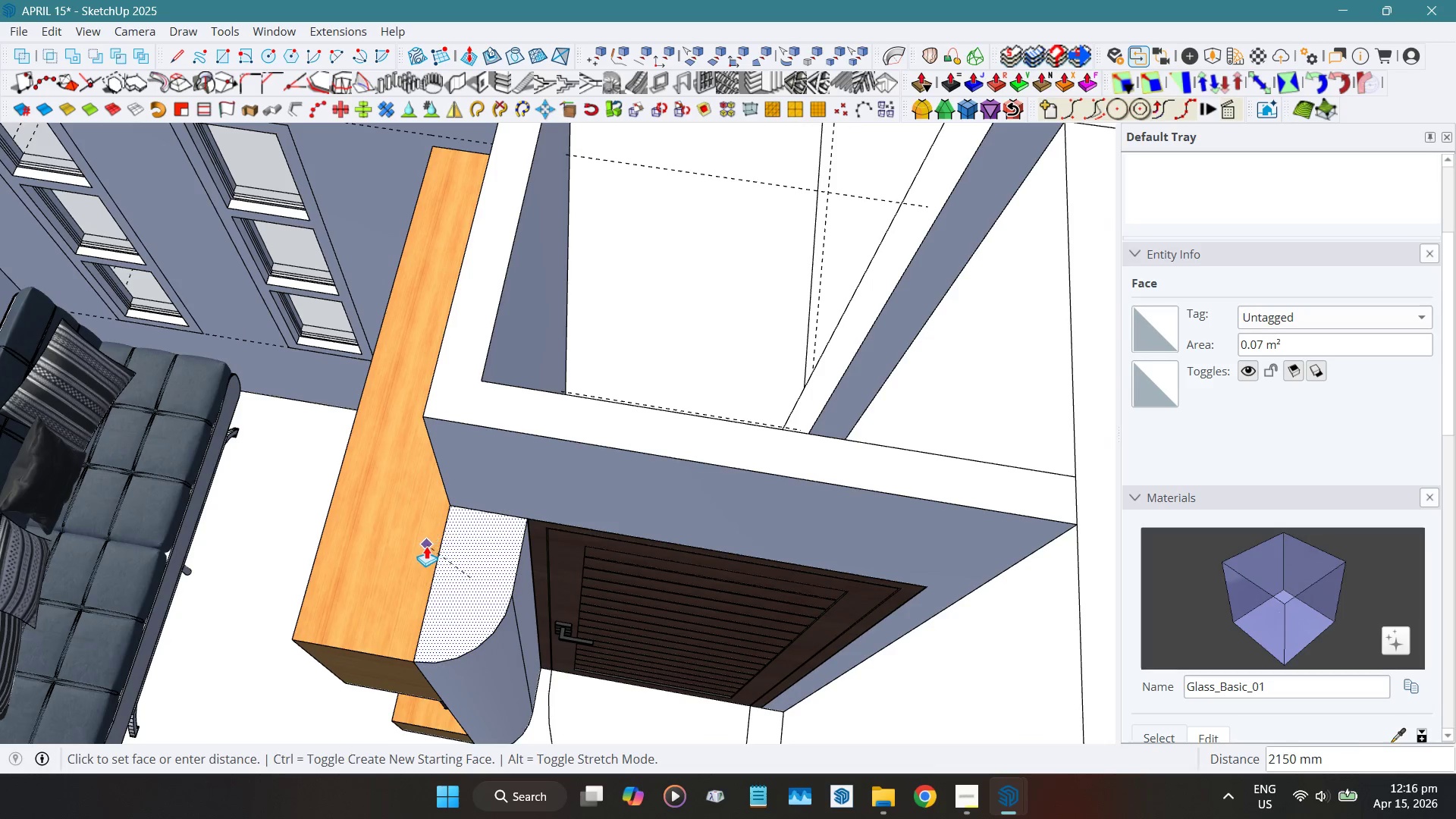 
left_click([425, 546])
 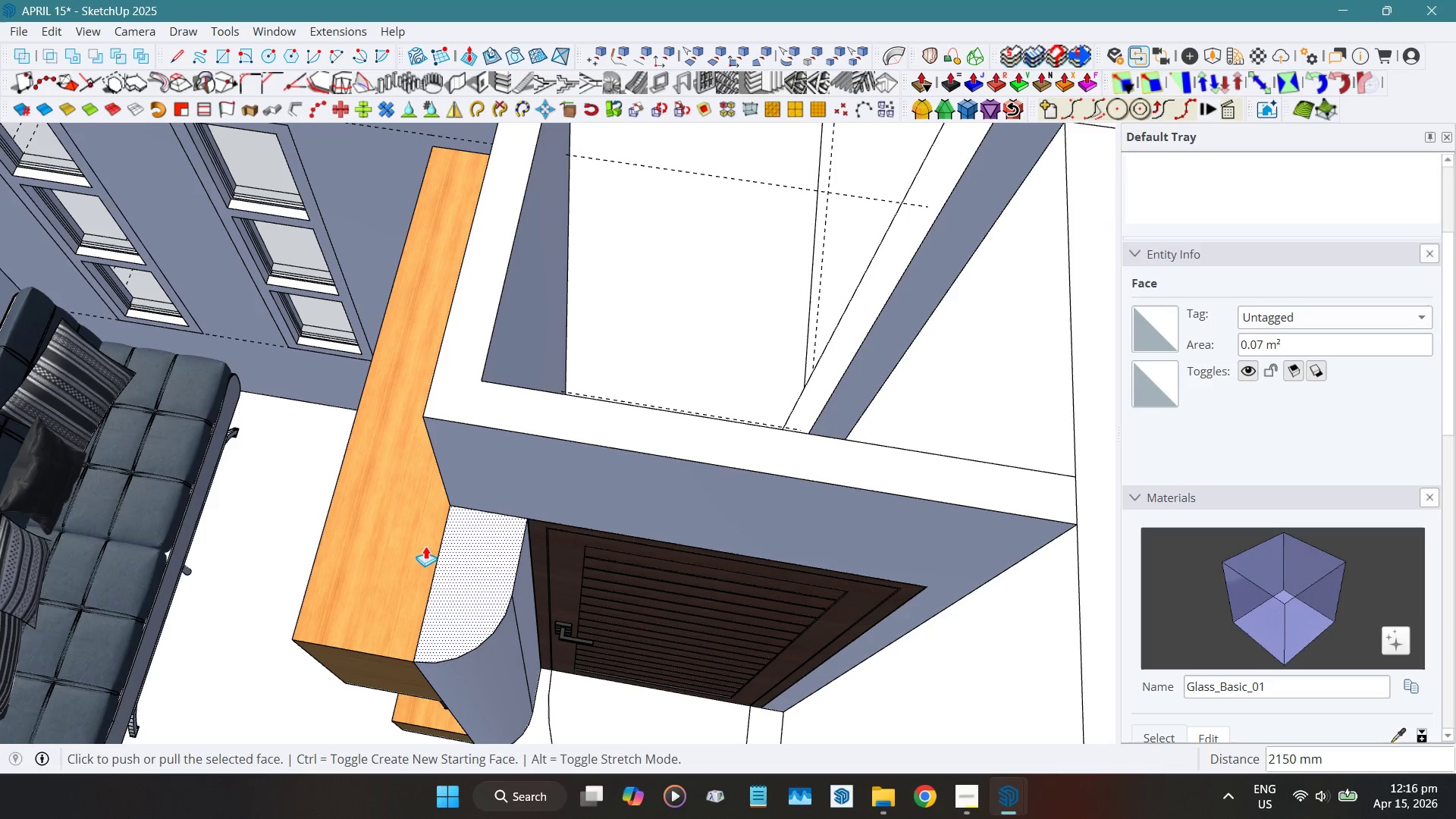 
key(Space)
 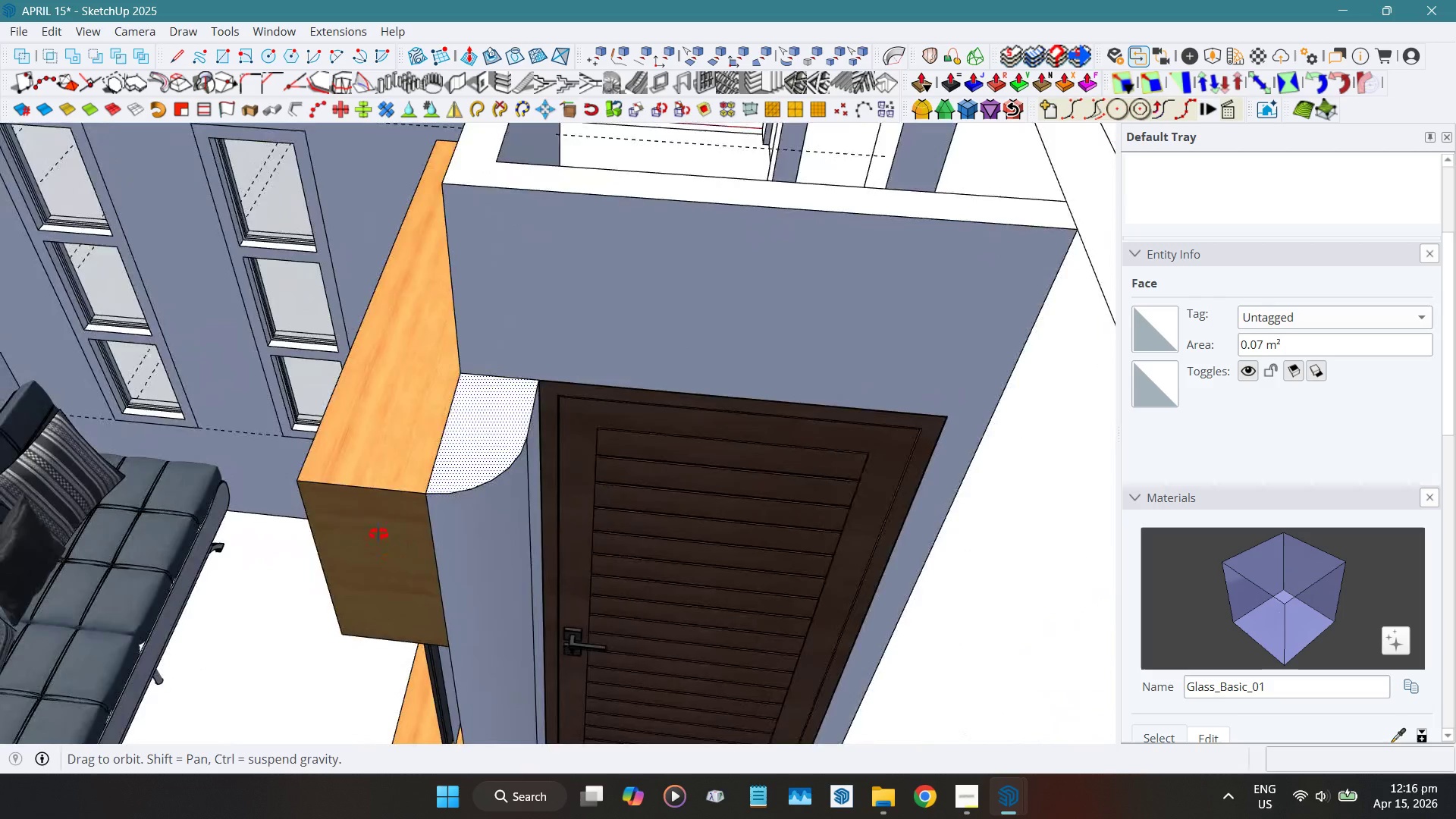 
hold_key(key=ShiftLeft, duration=0.91)
 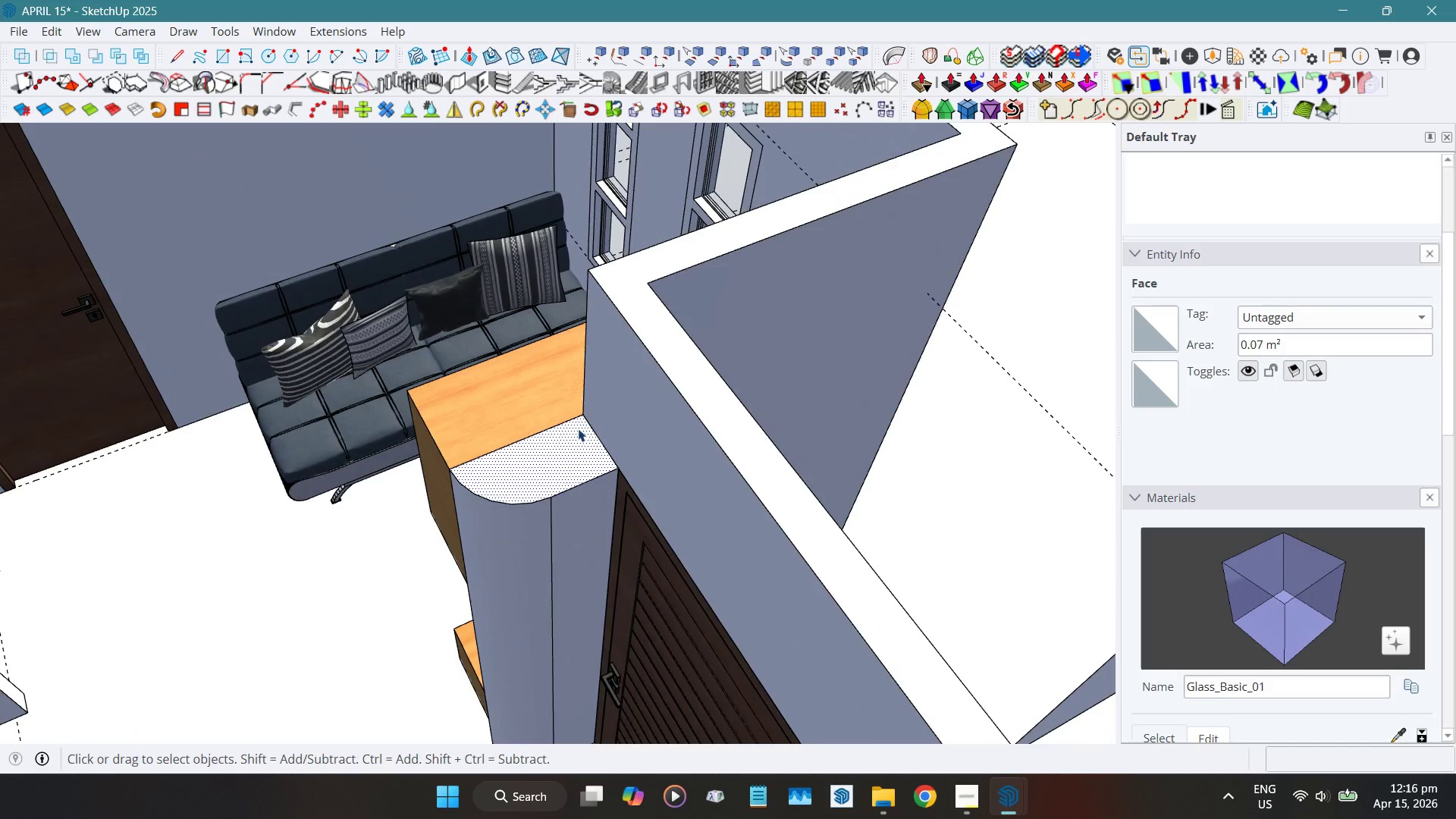 
left_click([569, 466])
 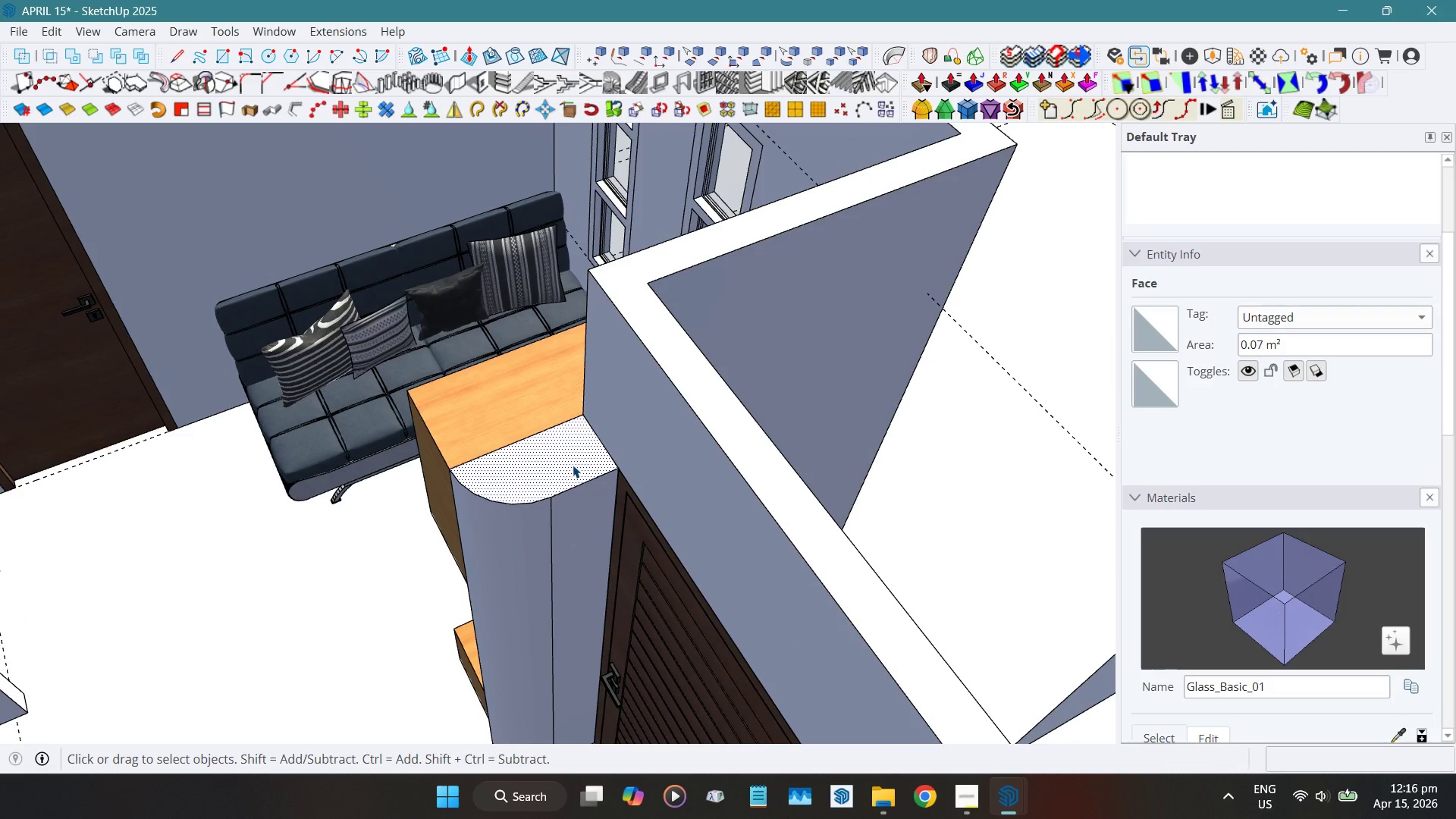 
key(Shift+ShiftLeft)
 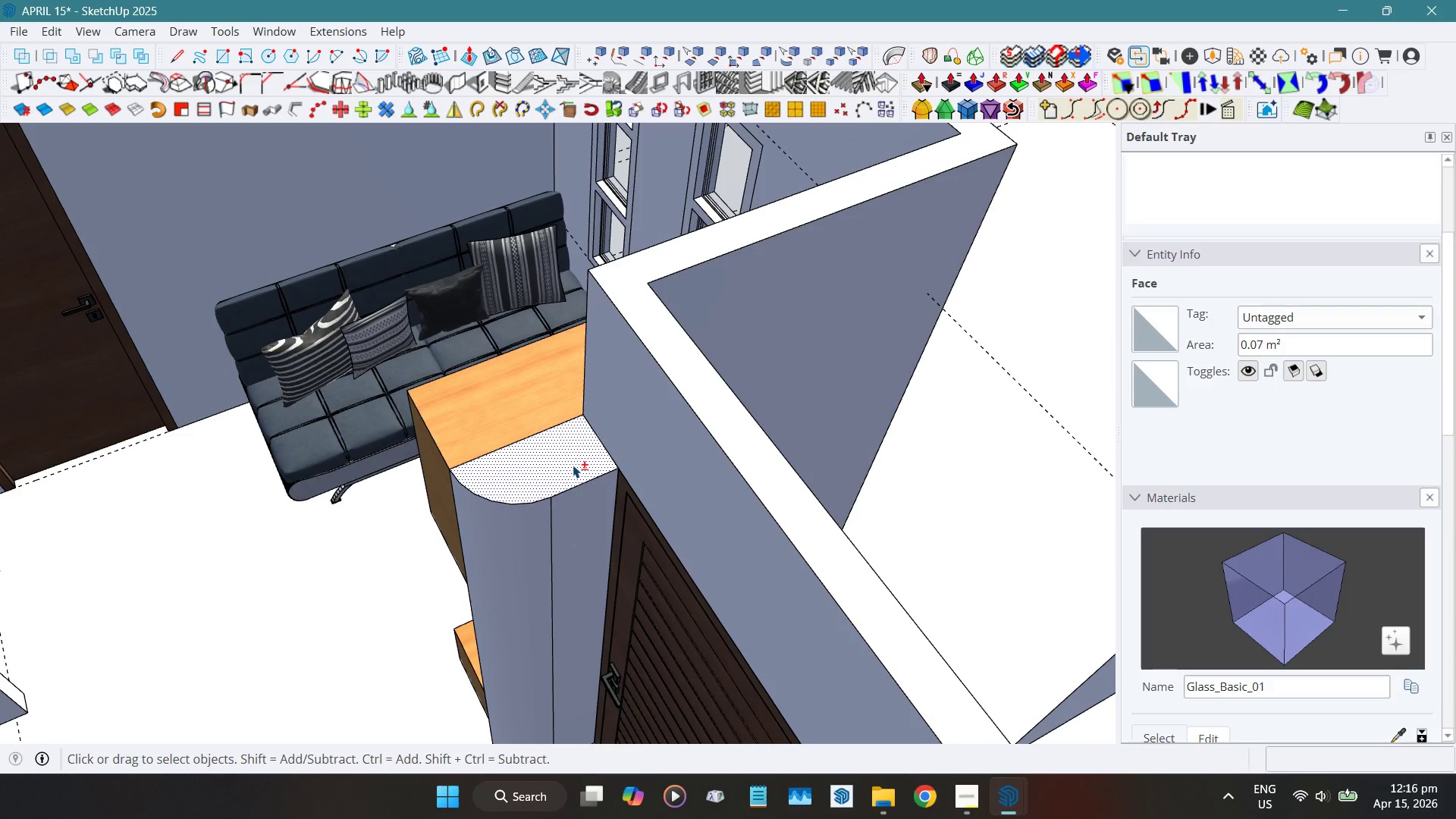 
key(Shift+D)
 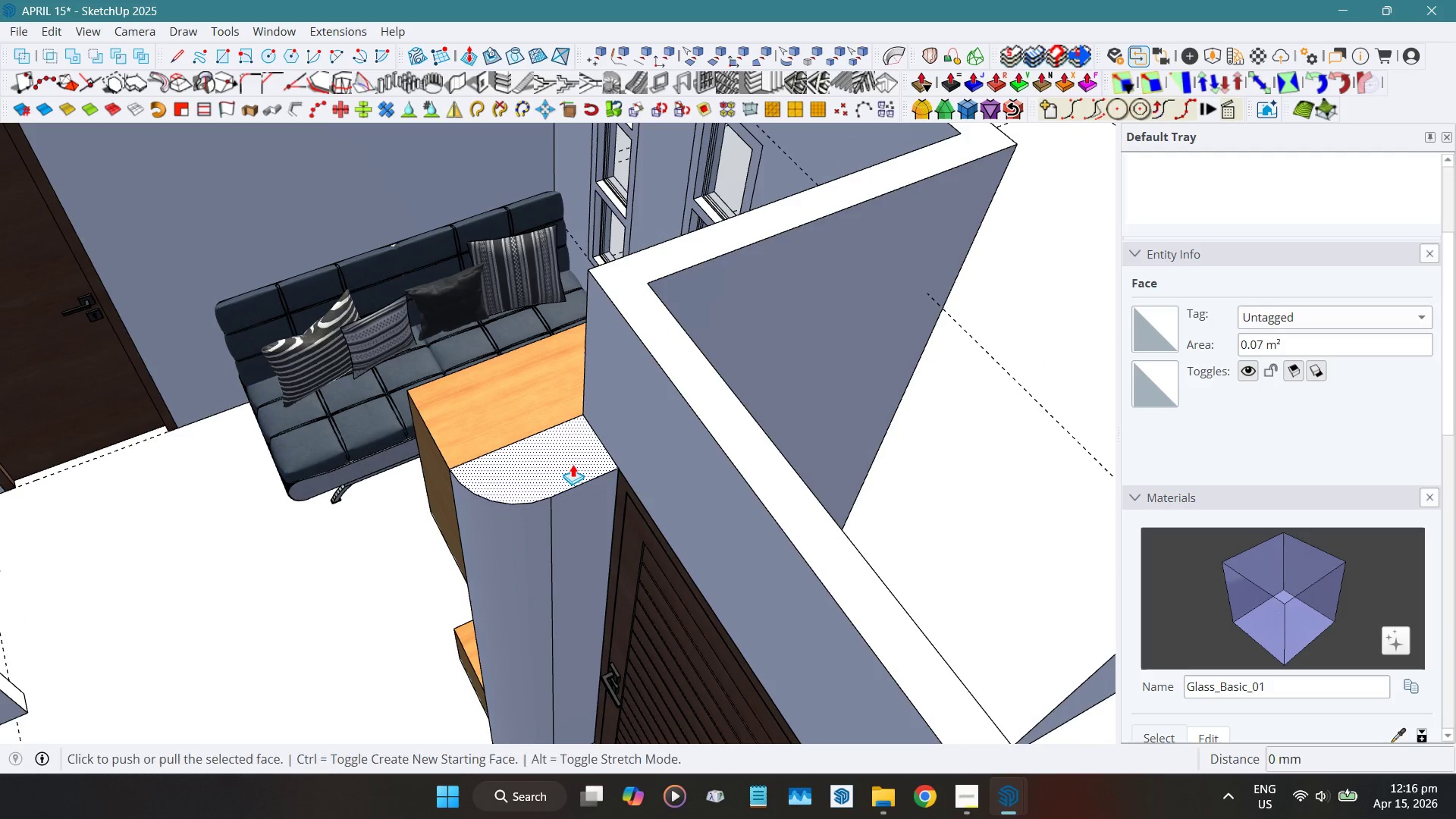 
left_click_drag(start_coordinate=[573, 464], to_coordinate=[745, 482])
 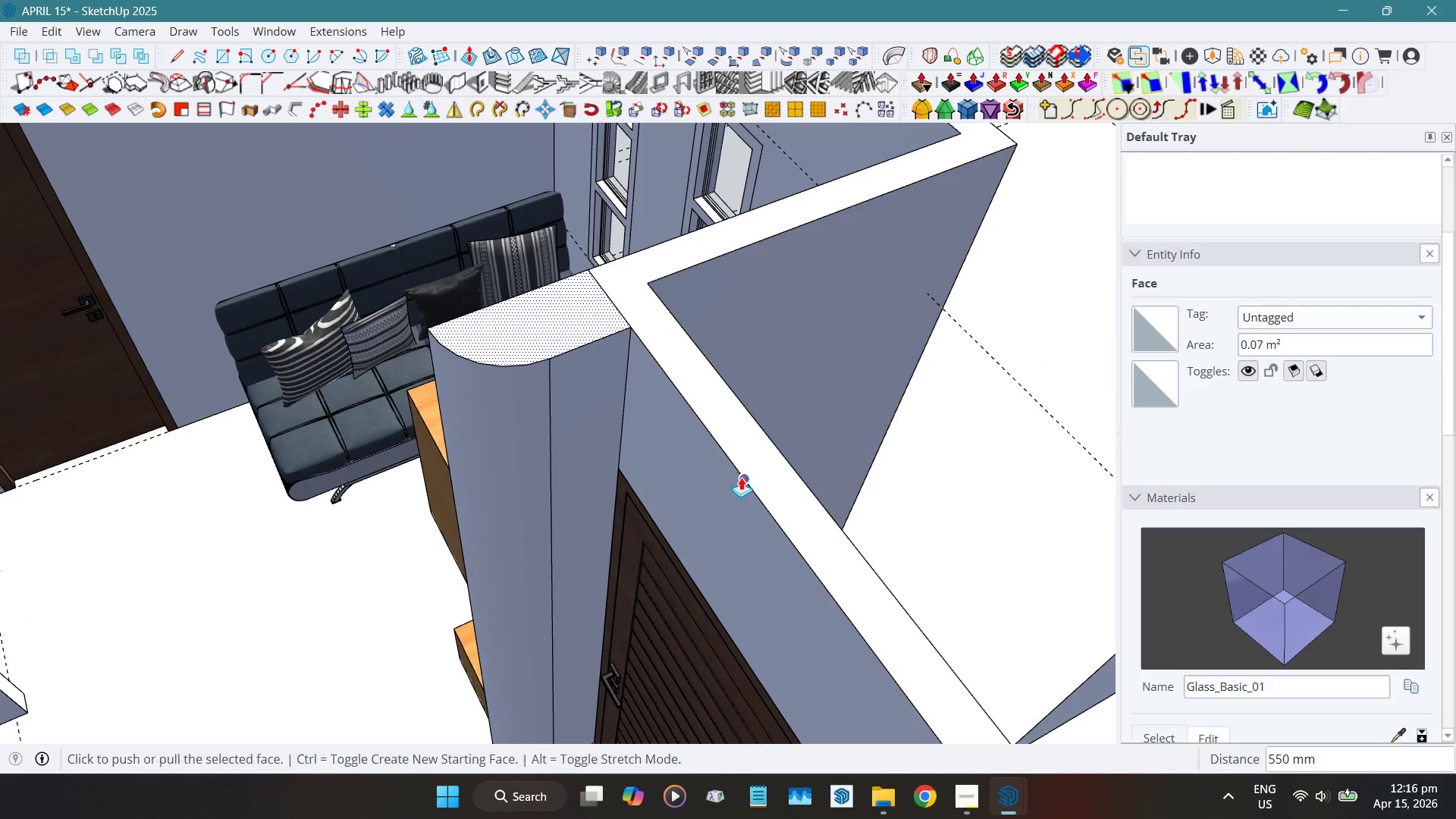 
key(Space)
 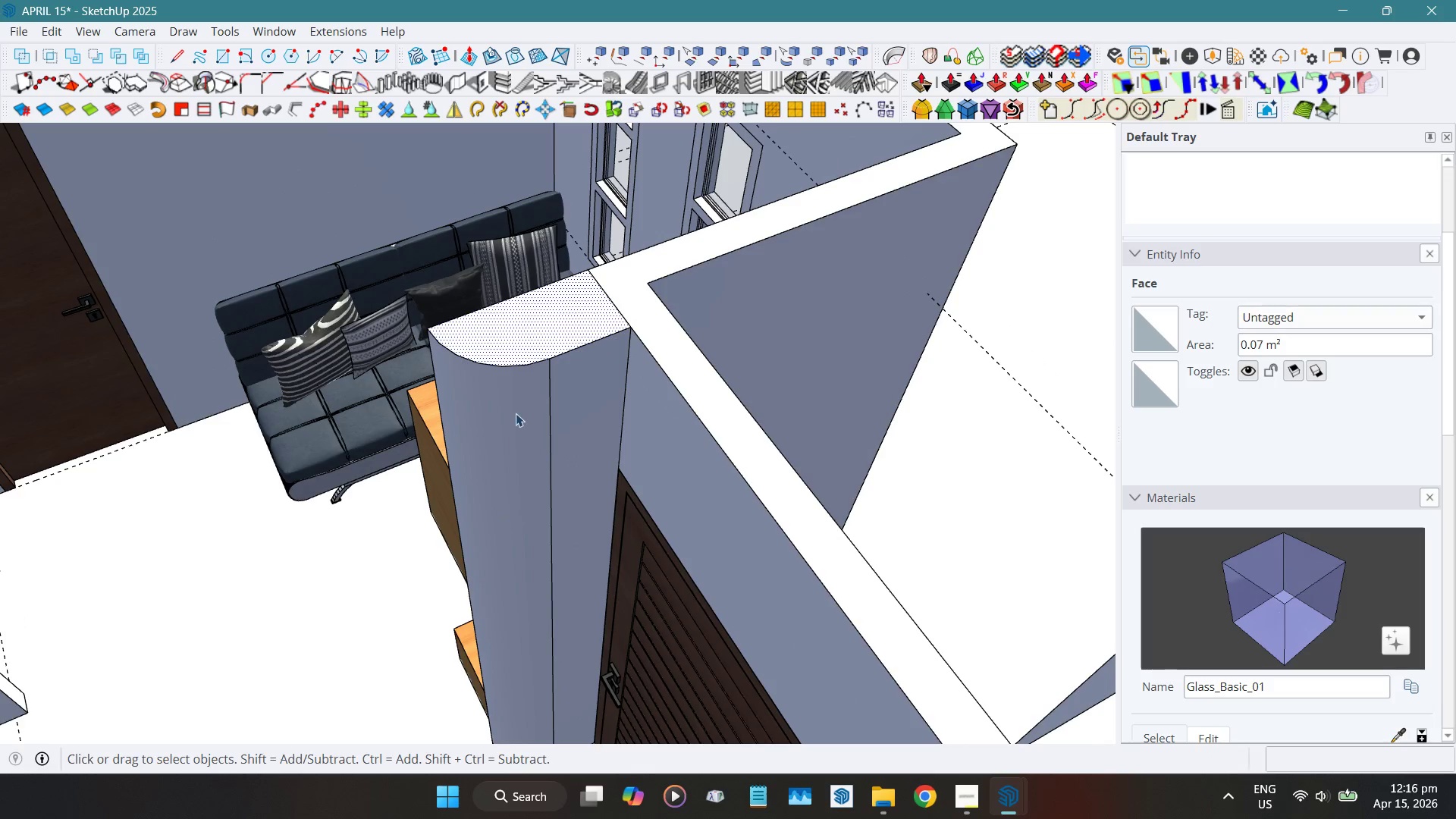 
hold_key(key=ShiftLeft, duration=0.31)
 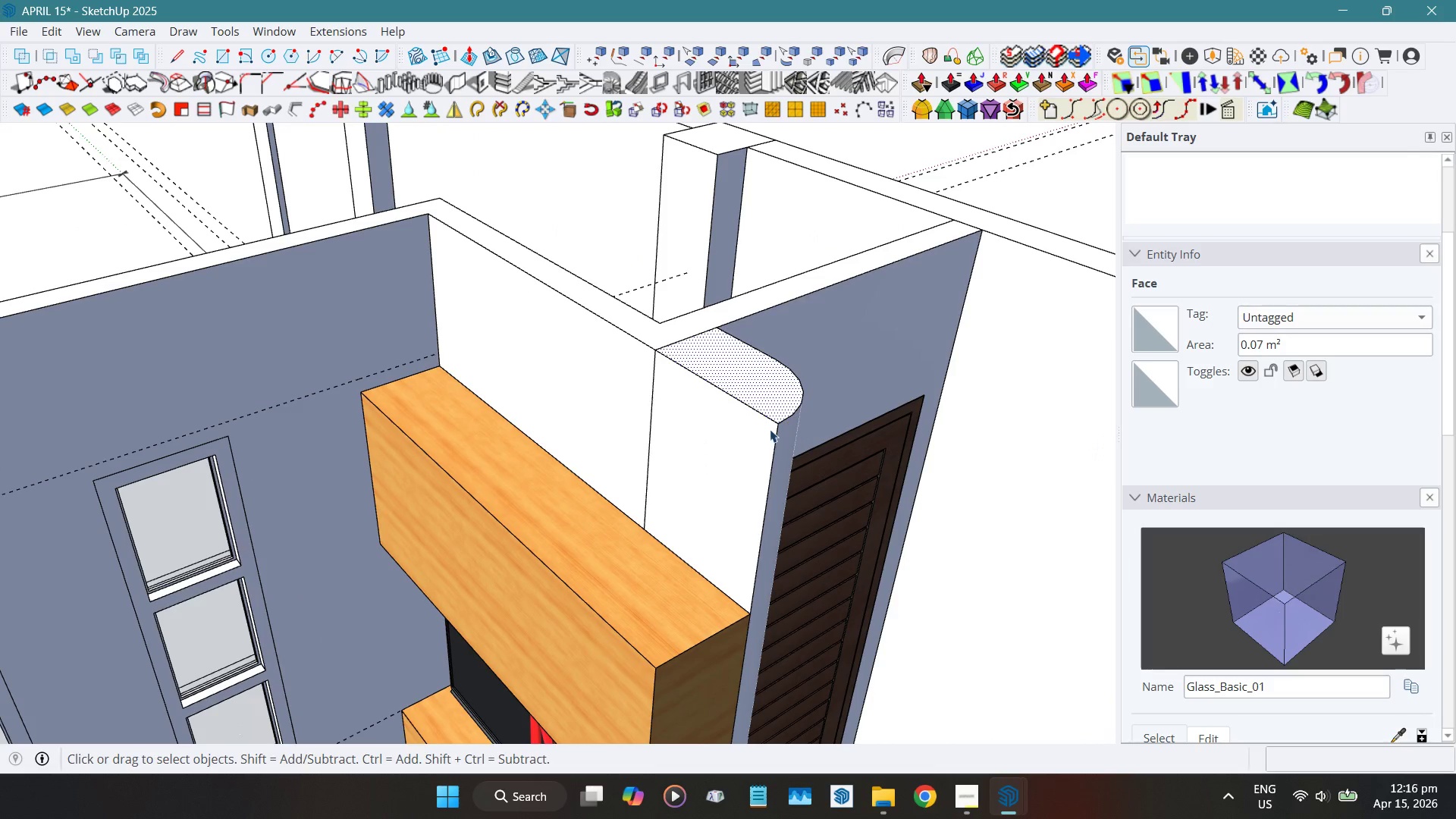 
double_click([769, 429])
 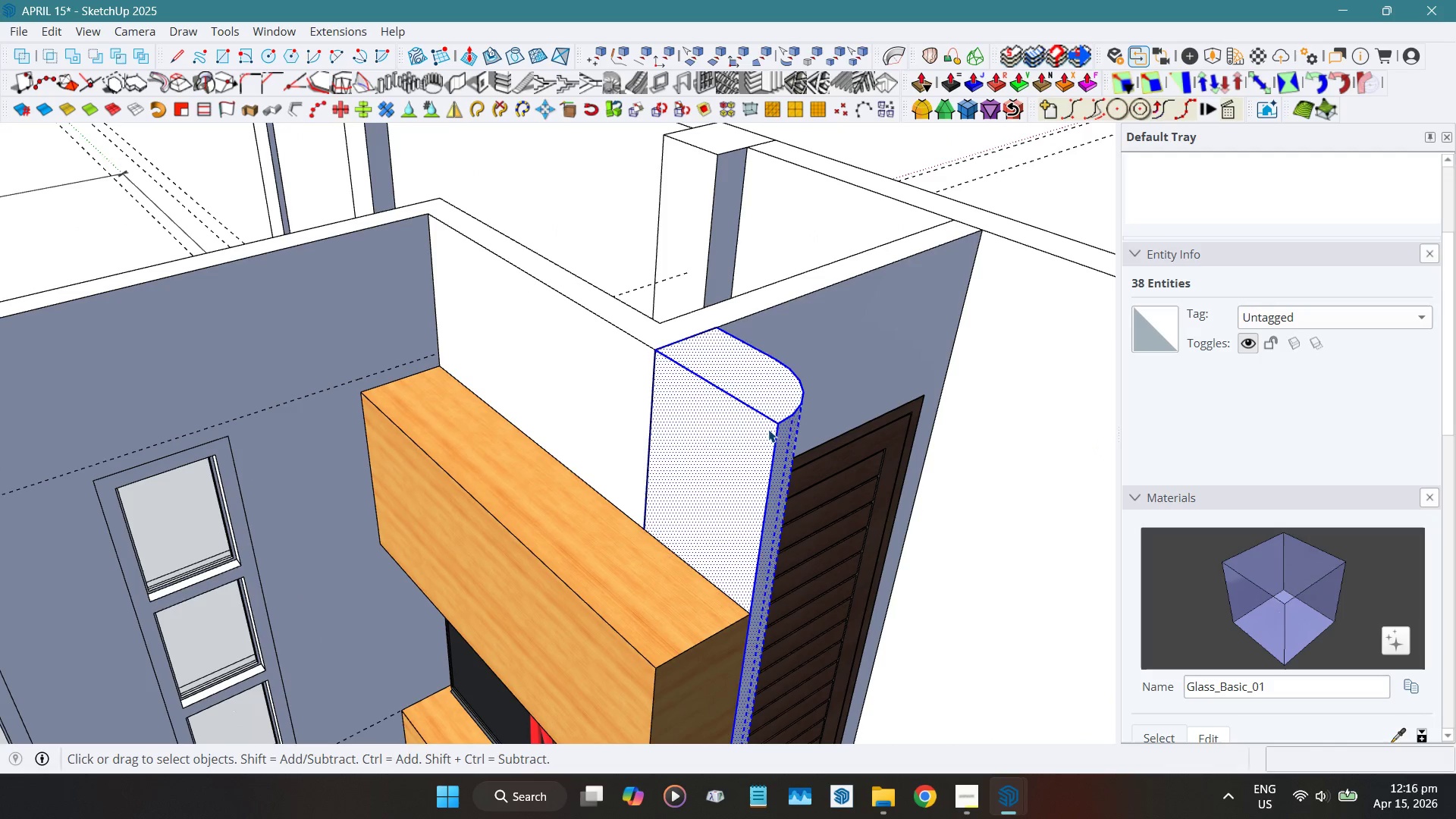 
key(G)
 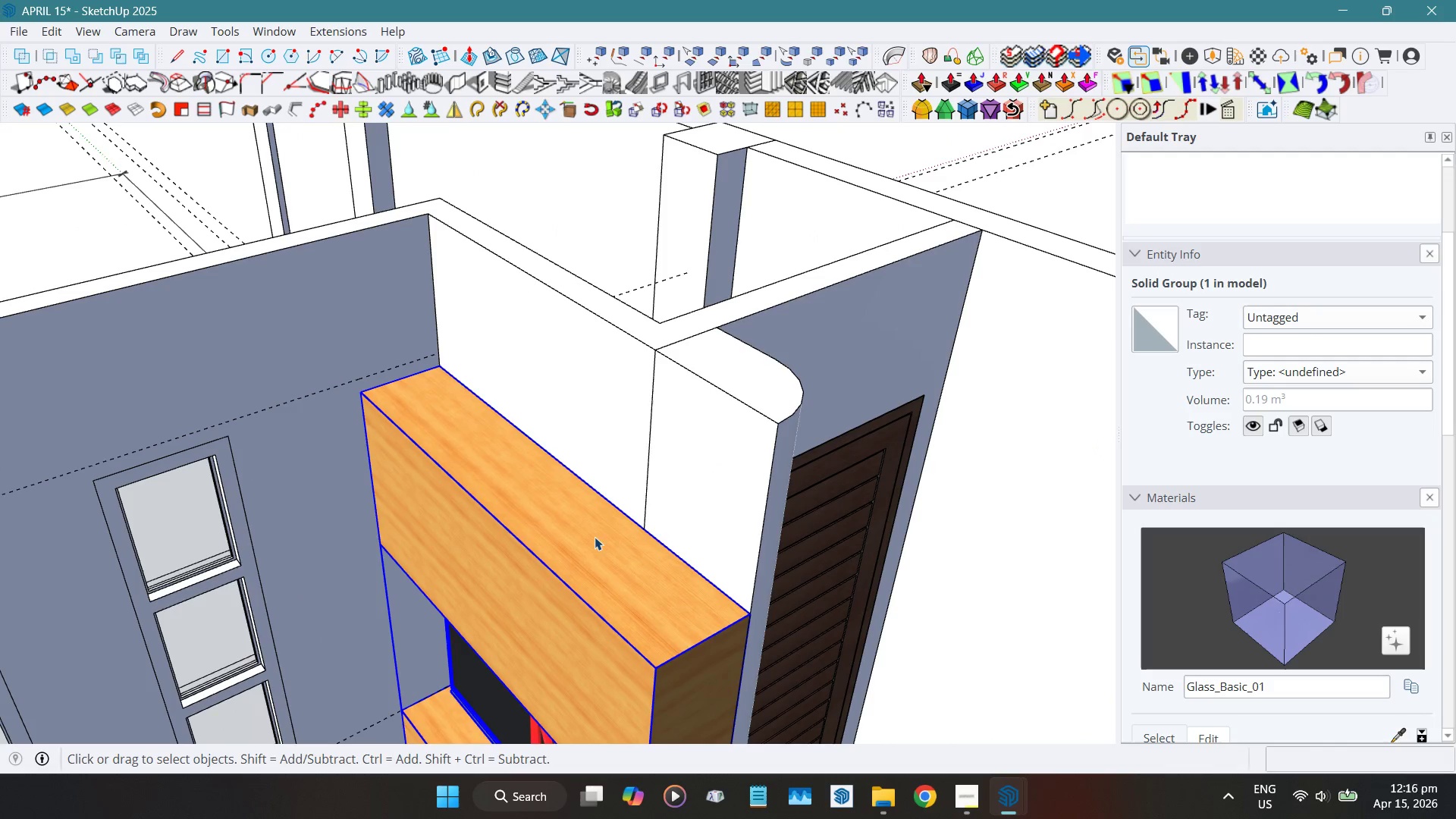 
double_click([592, 539])
 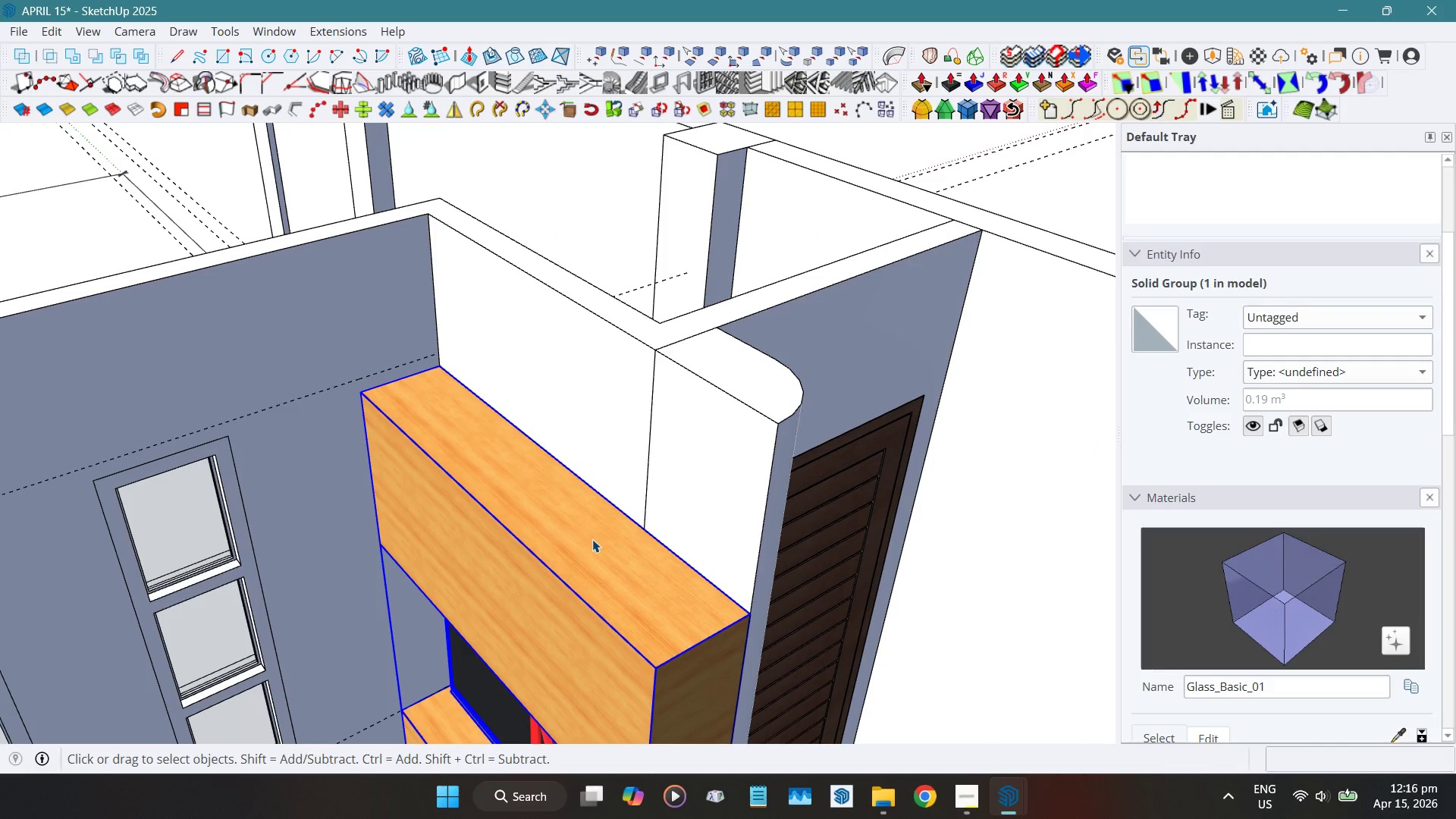 
triple_click([592, 539])
 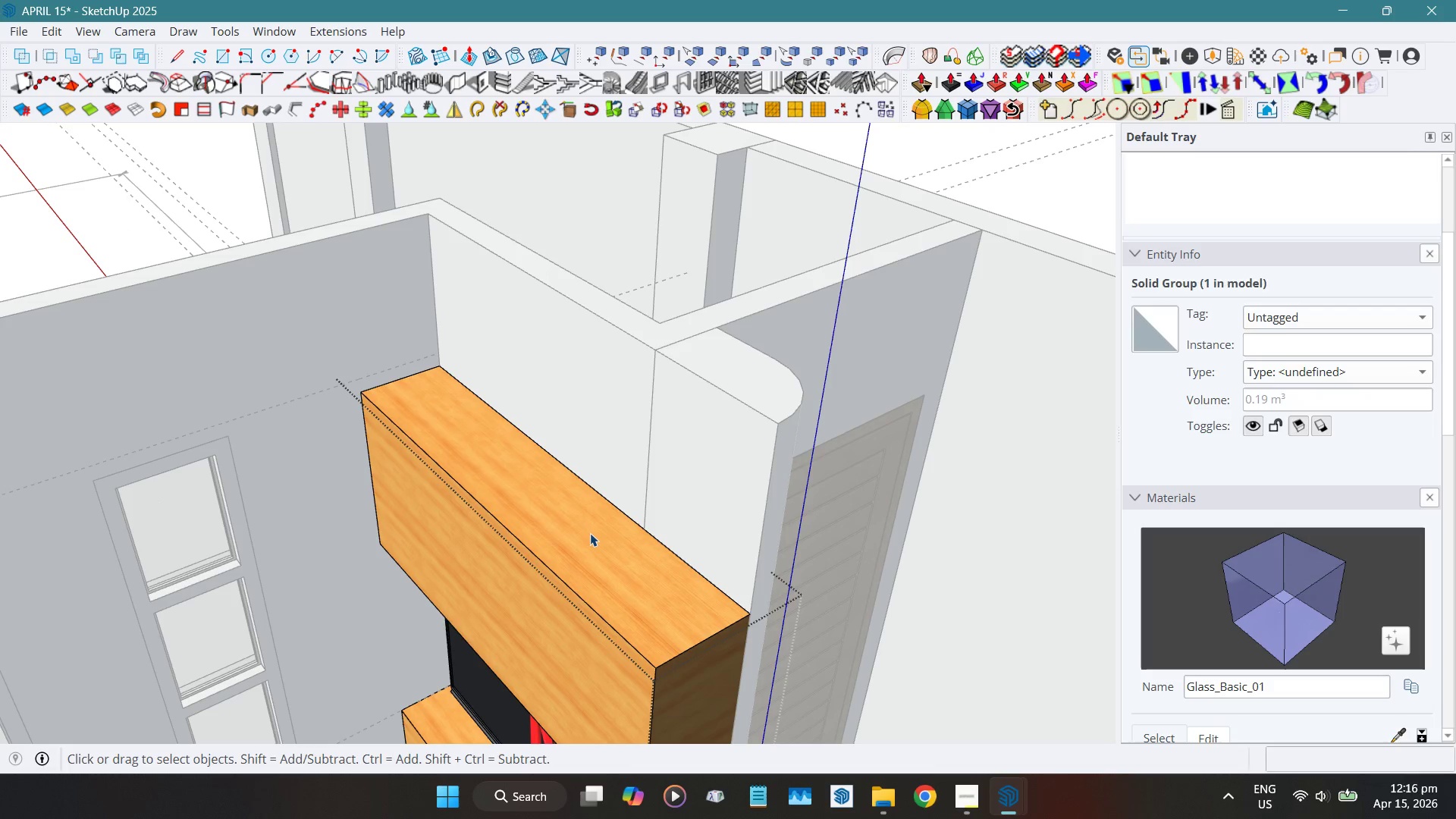 
left_click([590, 533])
 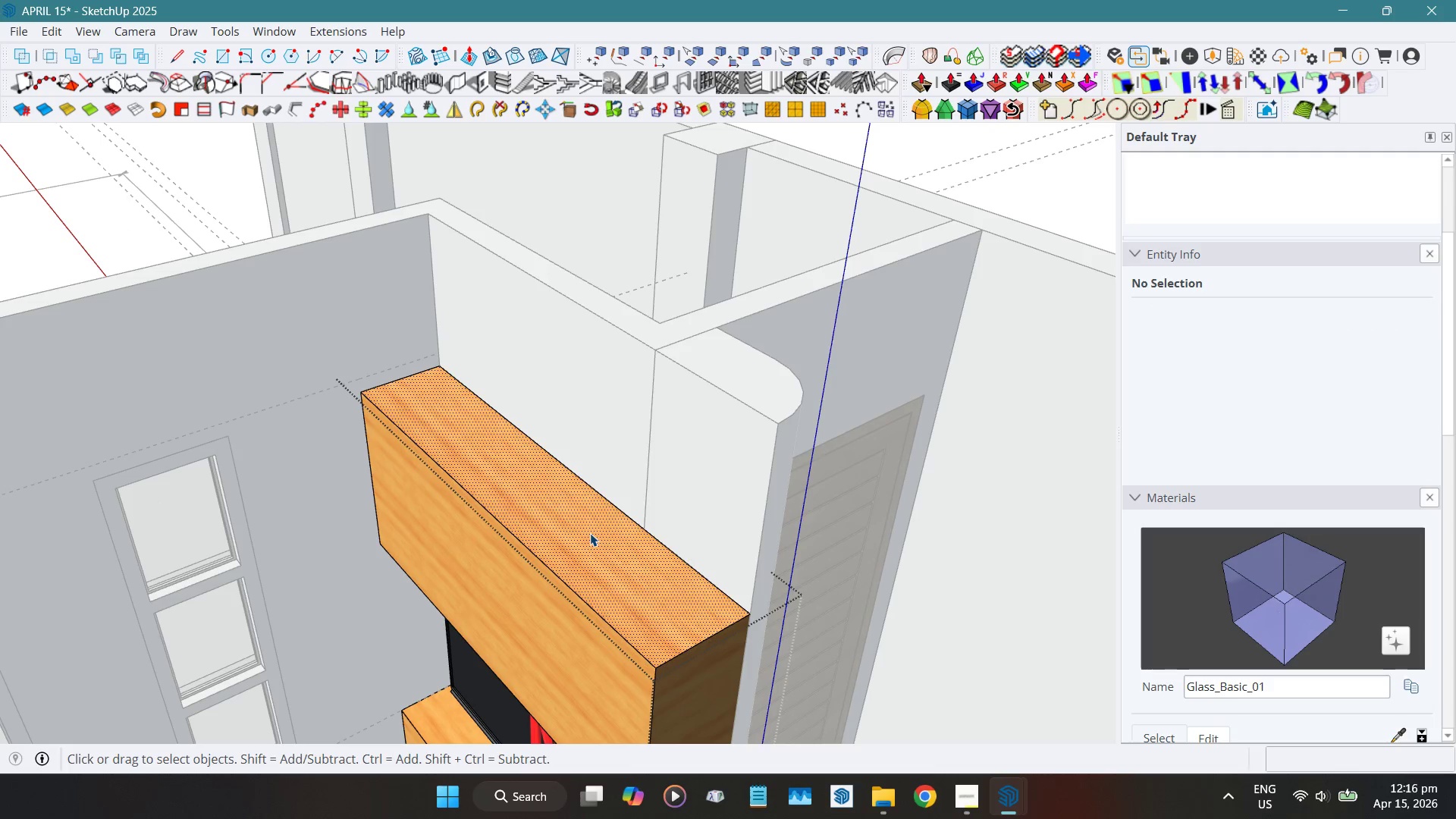 
key(Shift+ShiftLeft)
 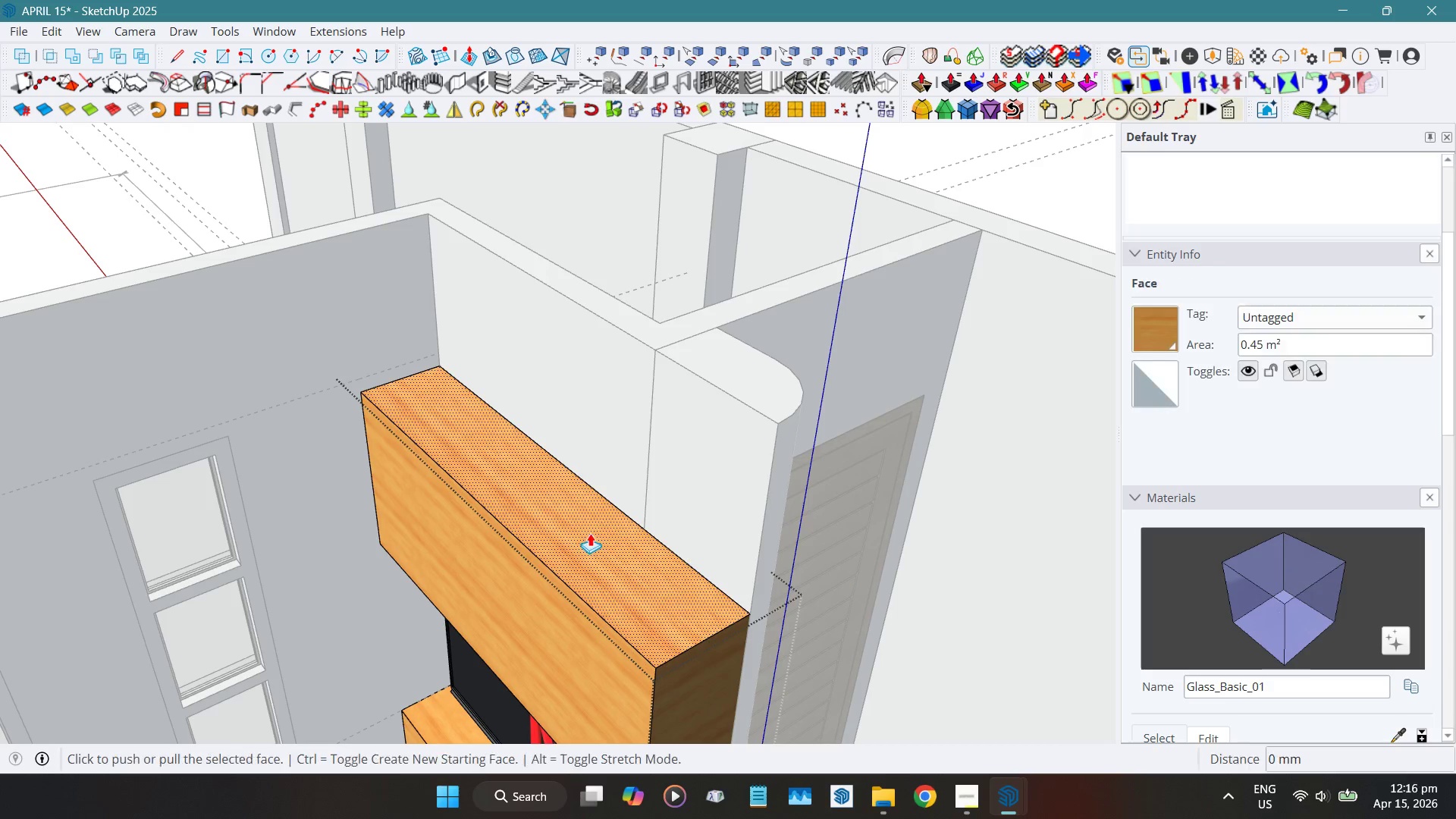 
key(Shift+D)
 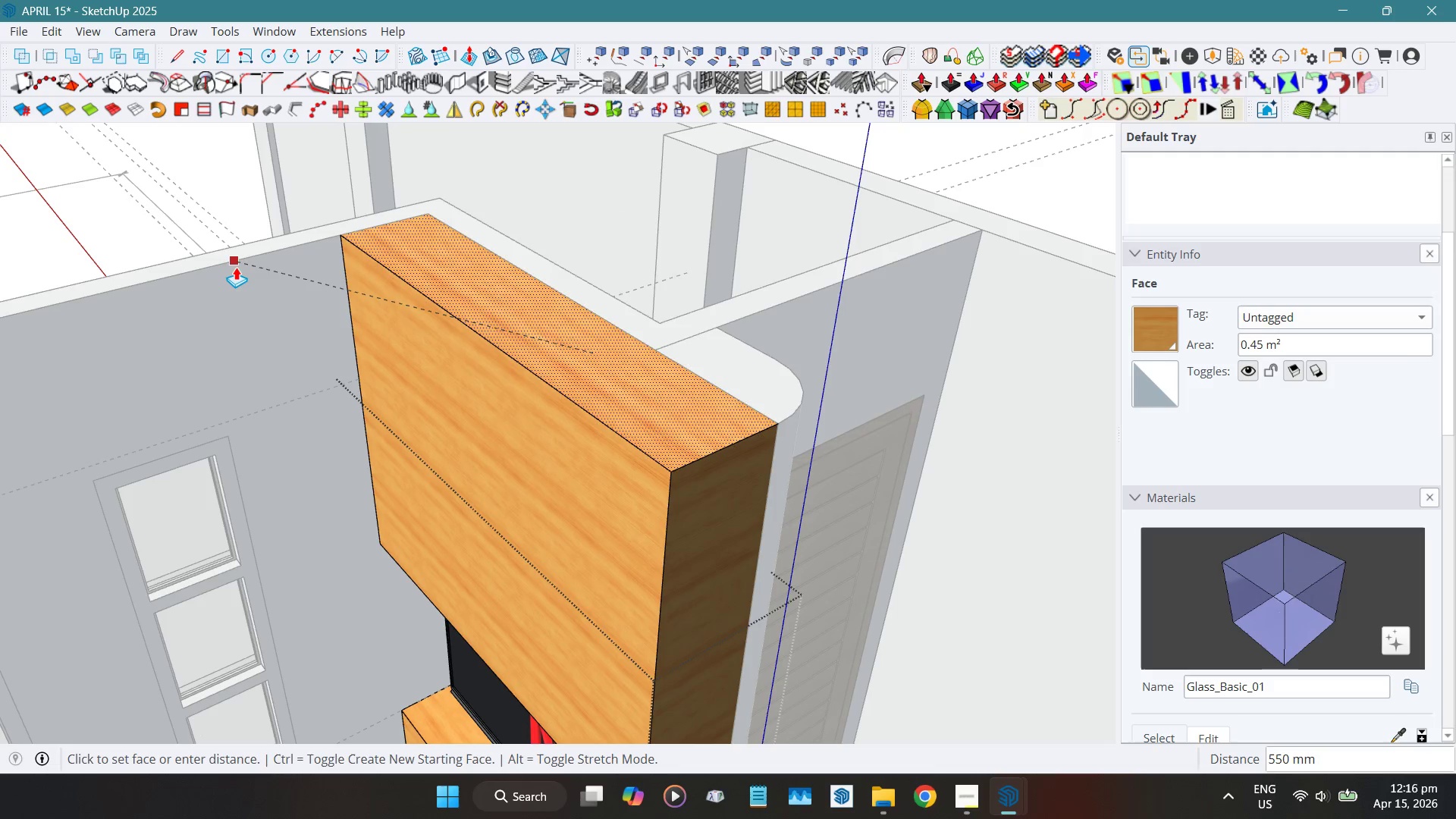 
left_click([236, 267])
 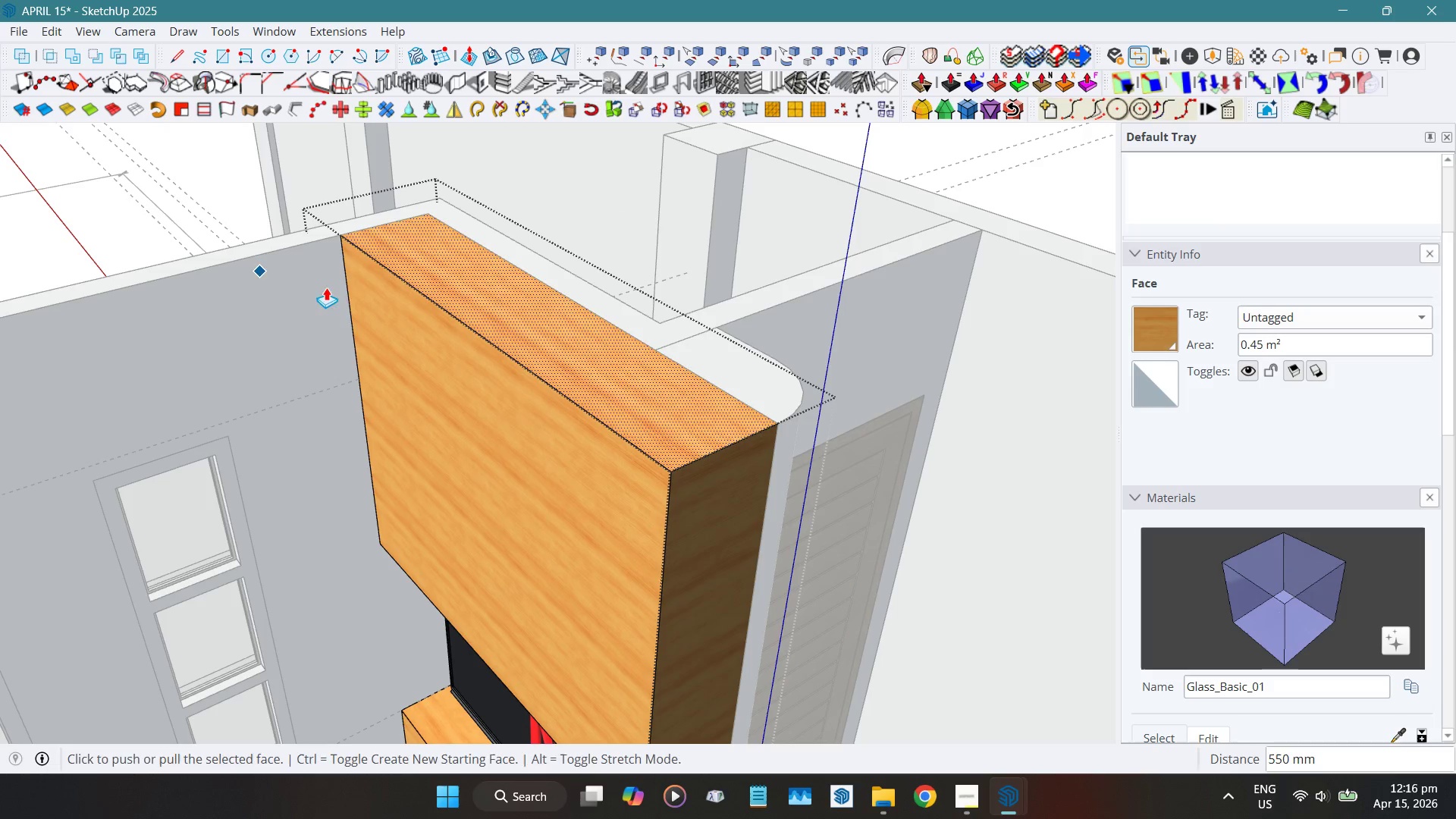 
key(Space)
 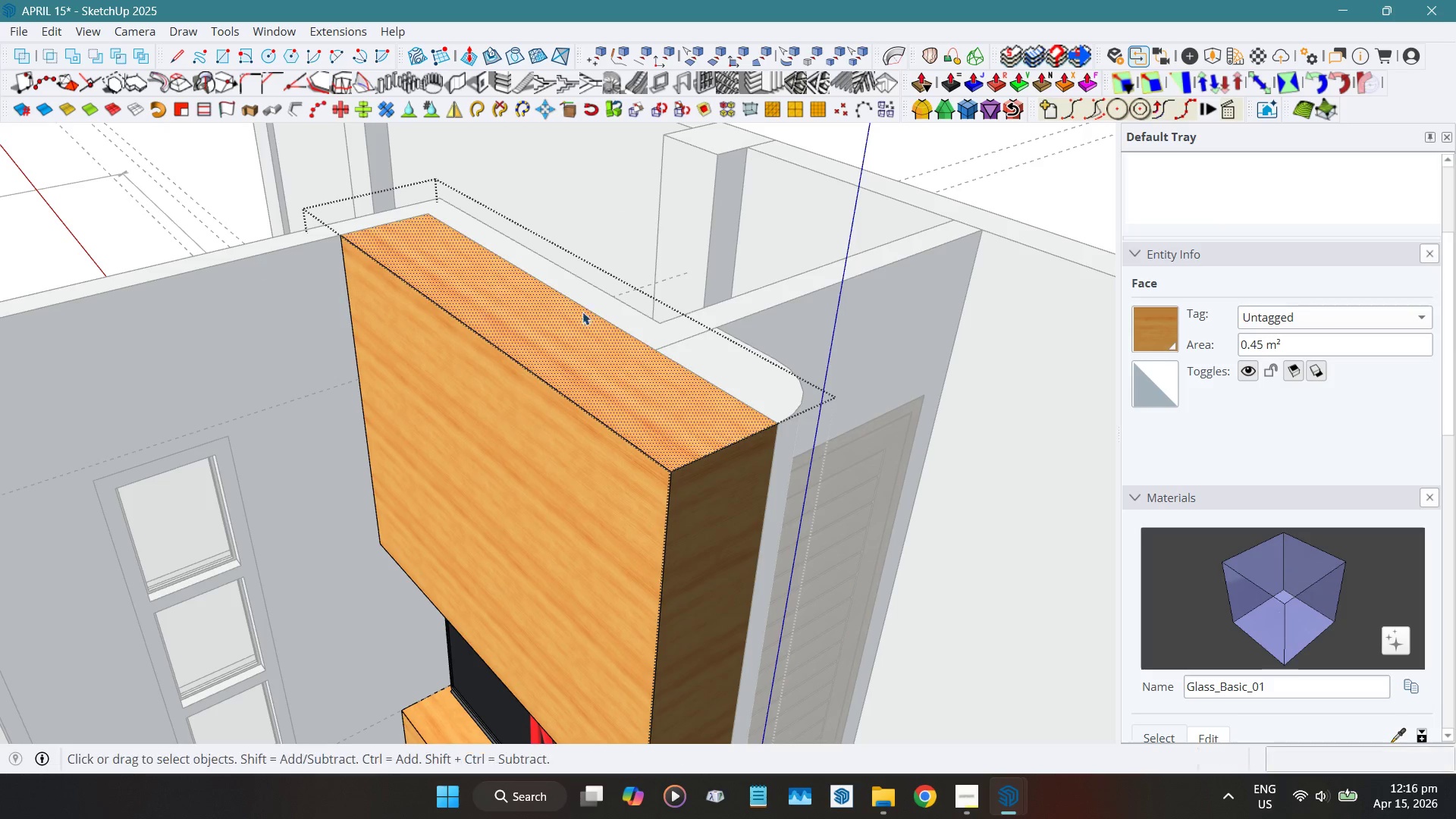 
key(Escape)
 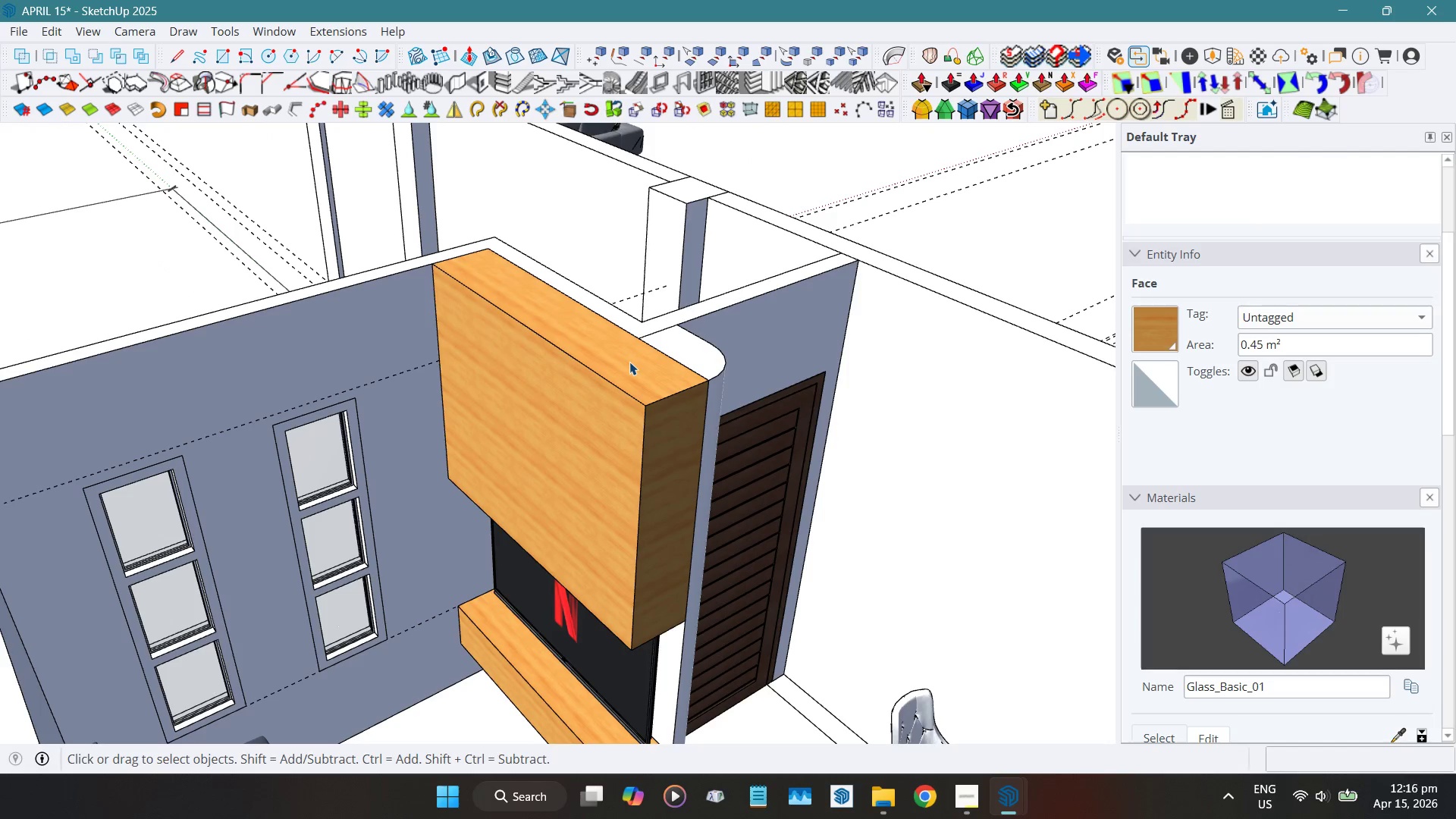 
scroll: coordinate [632, 343], scroll_direction: down, amount: 5.0
 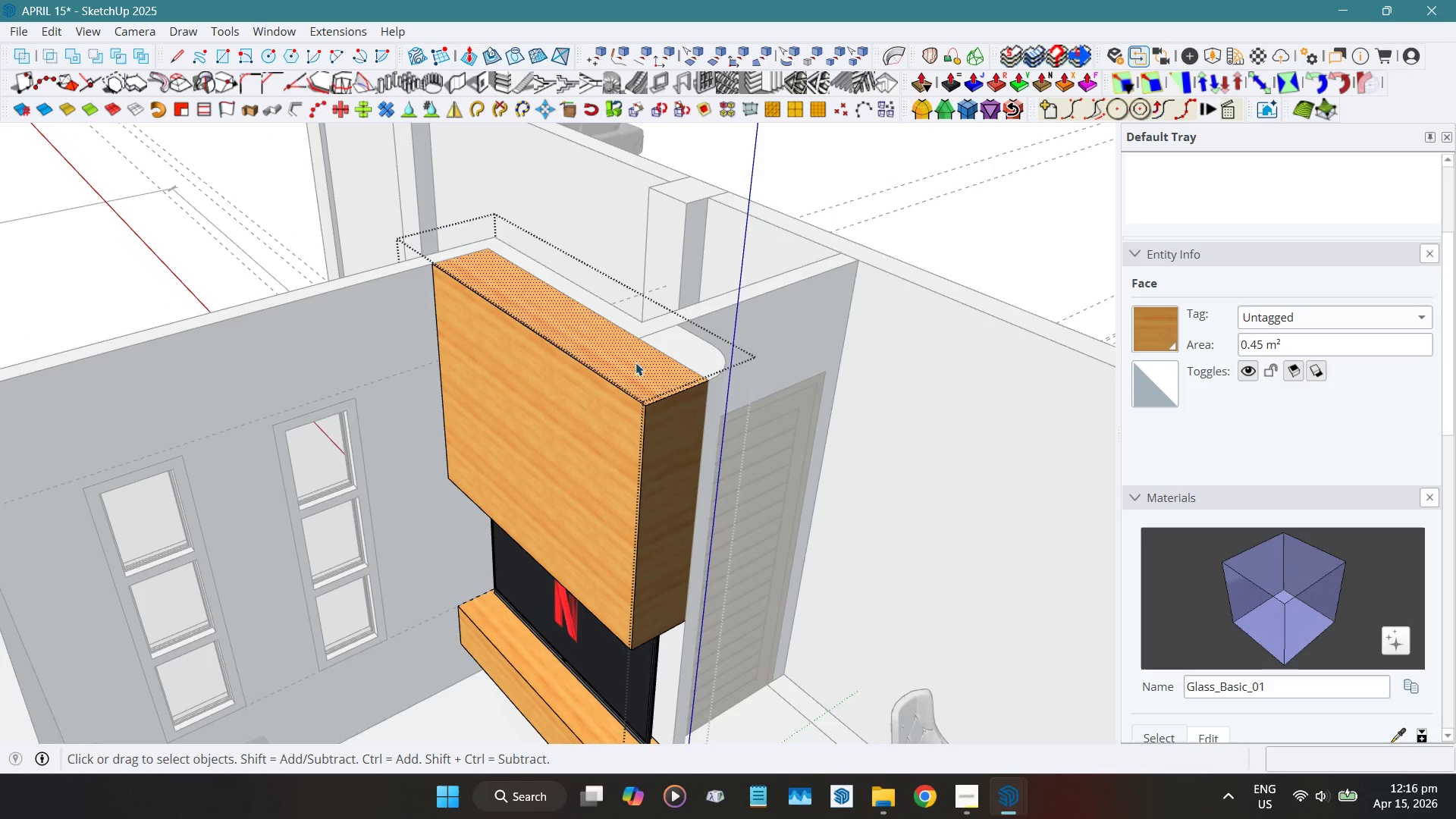 
key(Escape)
 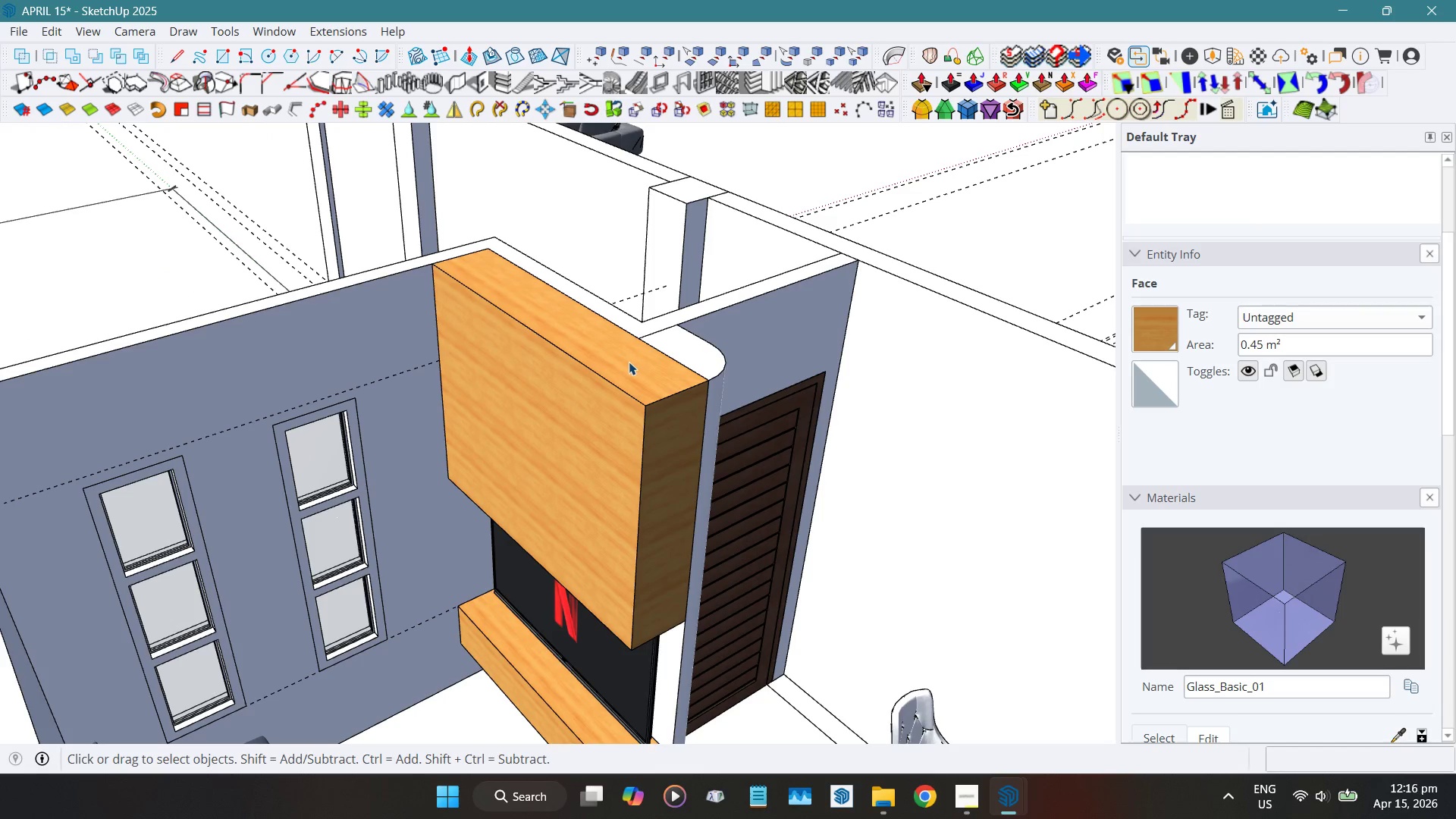 
key(Escape)
 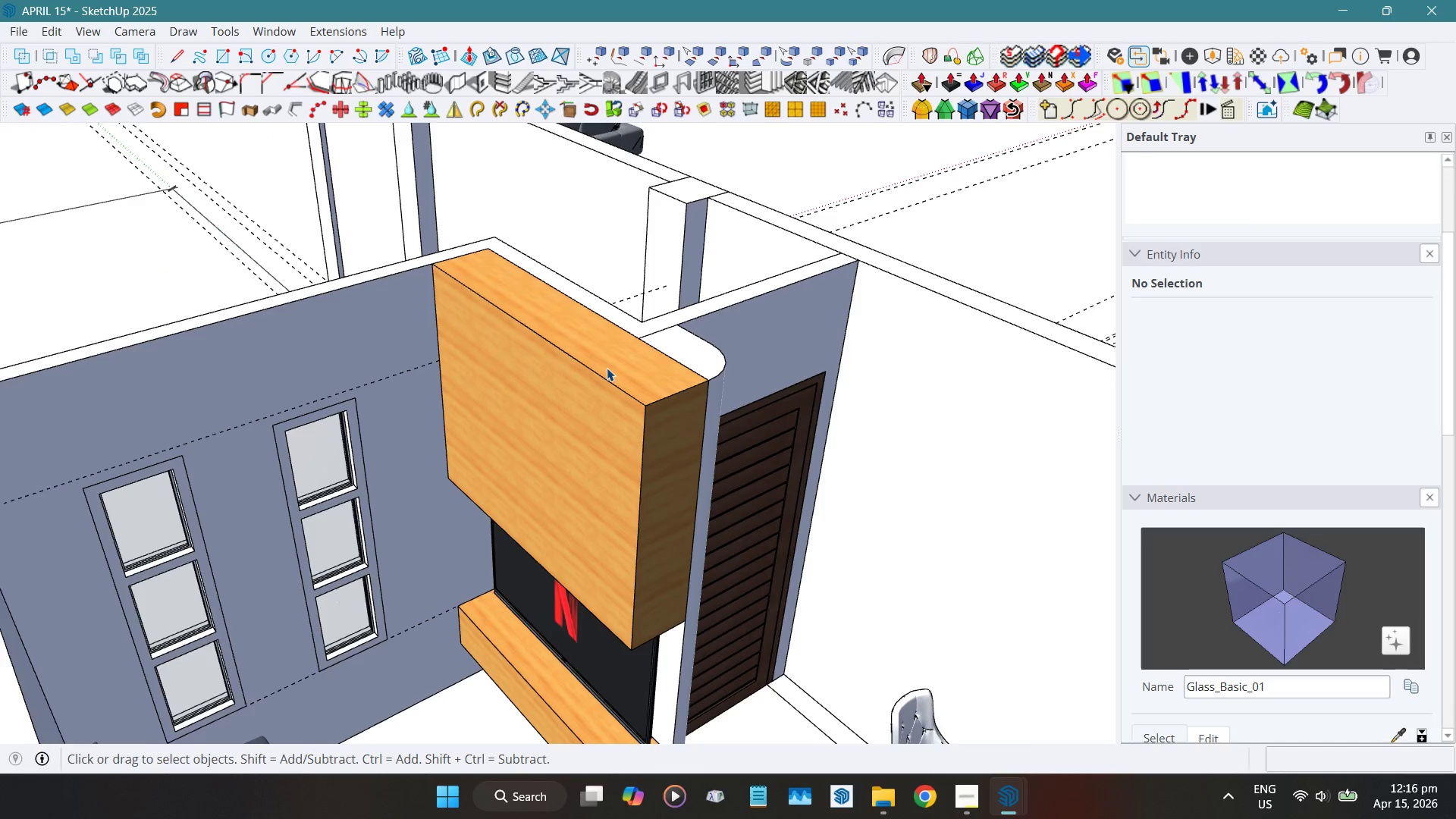 
scroll: coordinate [607, 368], scroll_direction: down, amount: 6.0
 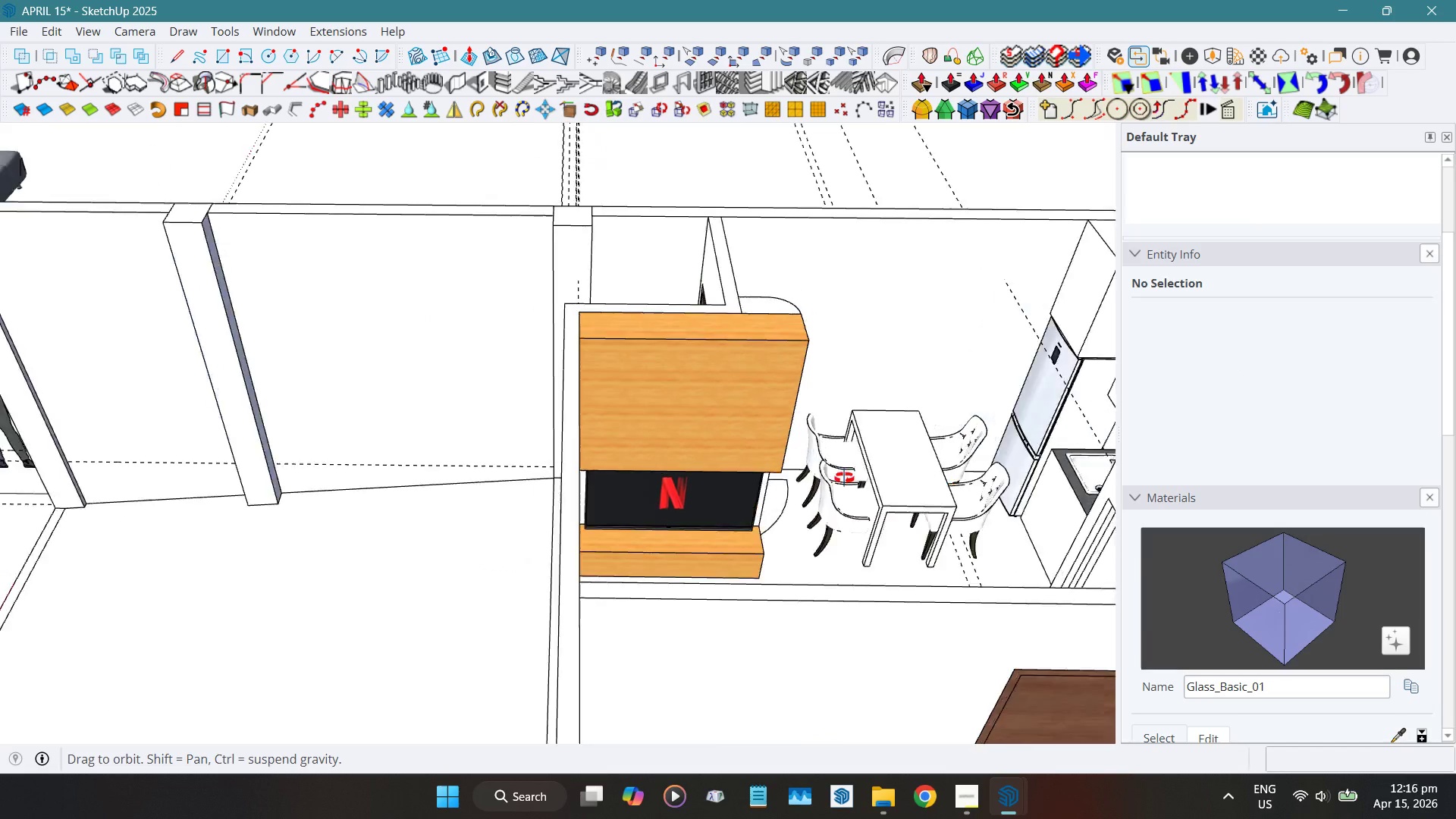 
hold_key(key=ShiftLeft, duration=0.36)
 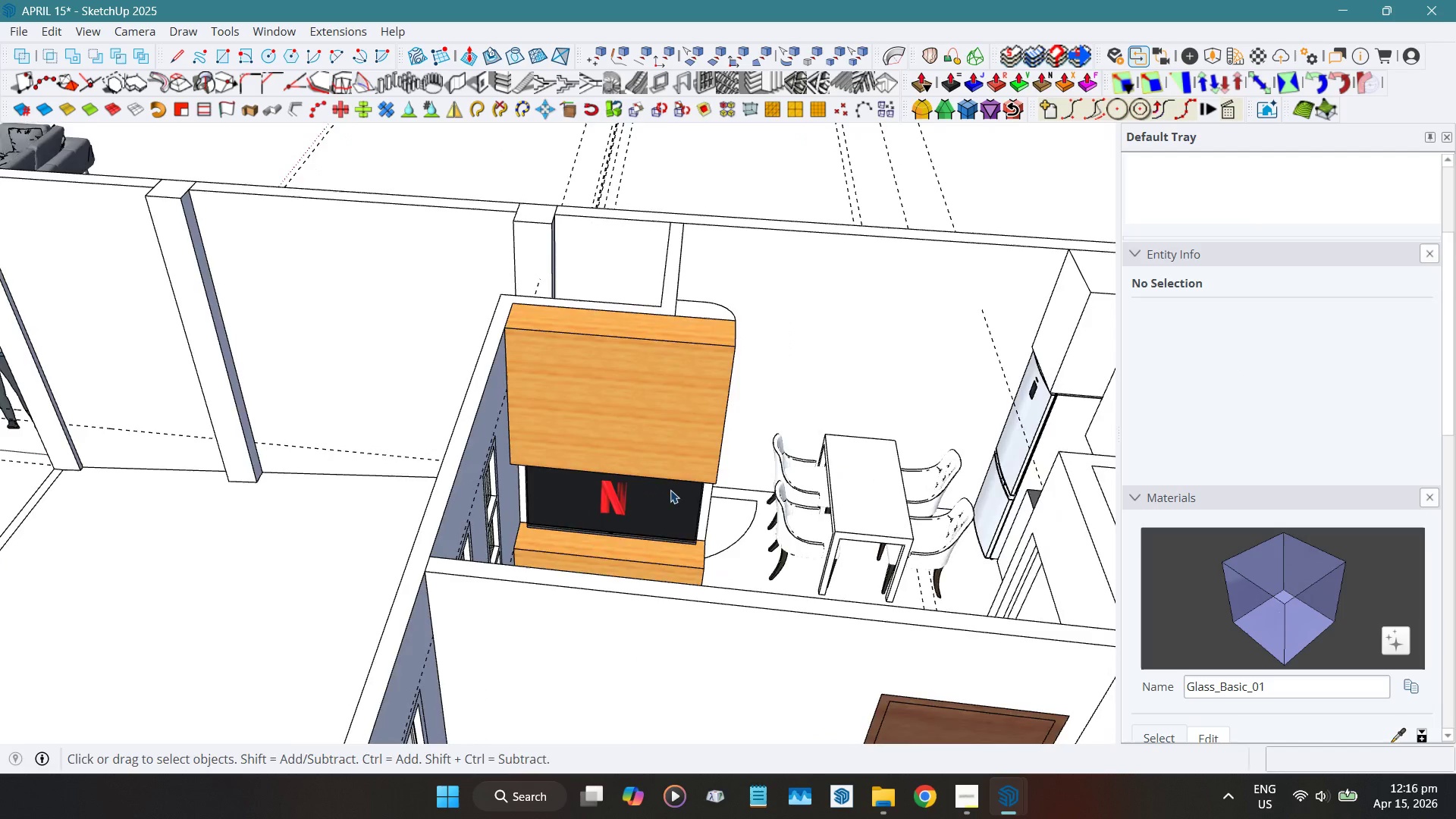 
scroll: coordinate [671, 485], scroll_direction: up, amount: 5.0
 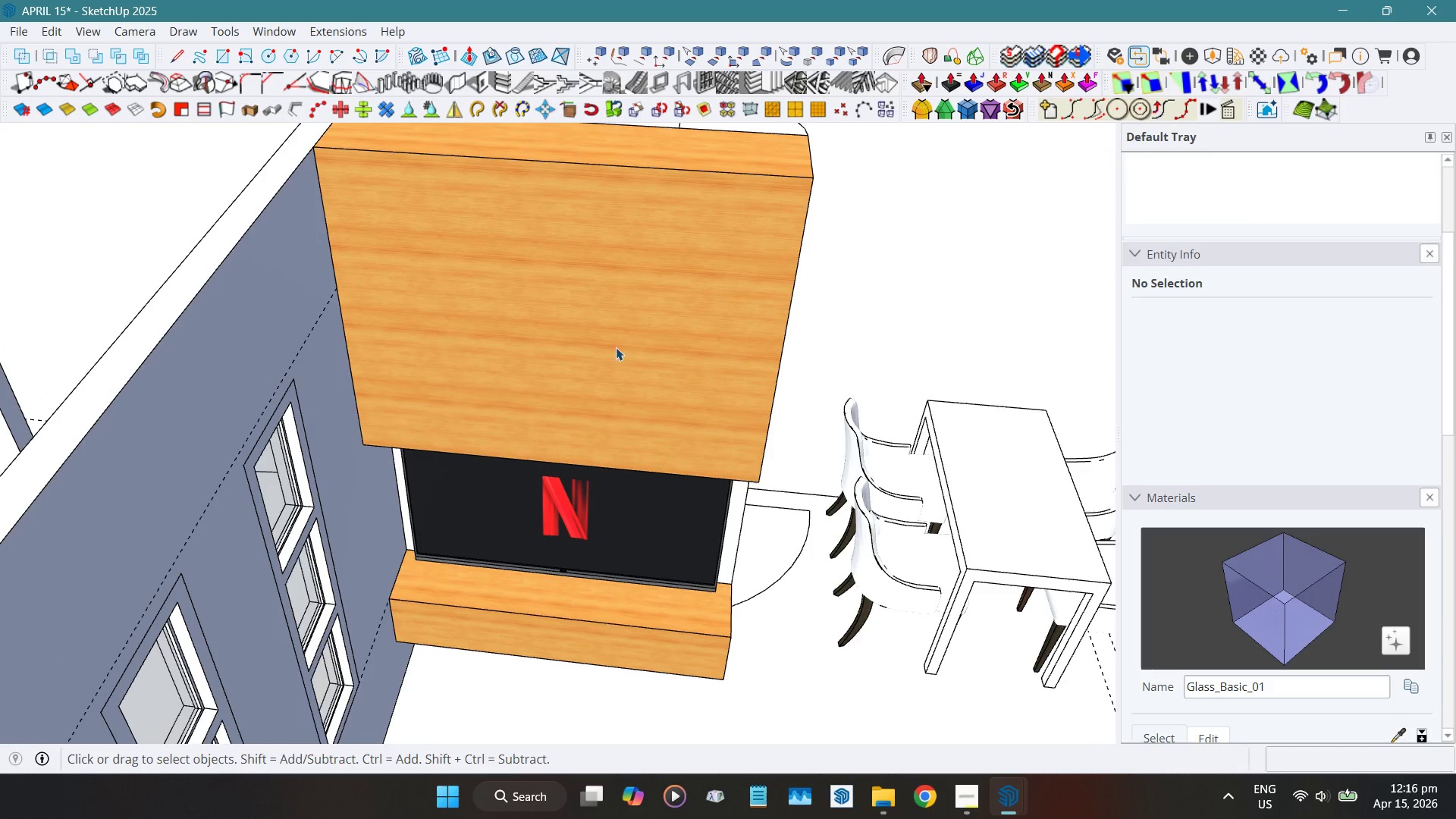 
left_click([580, 252])
 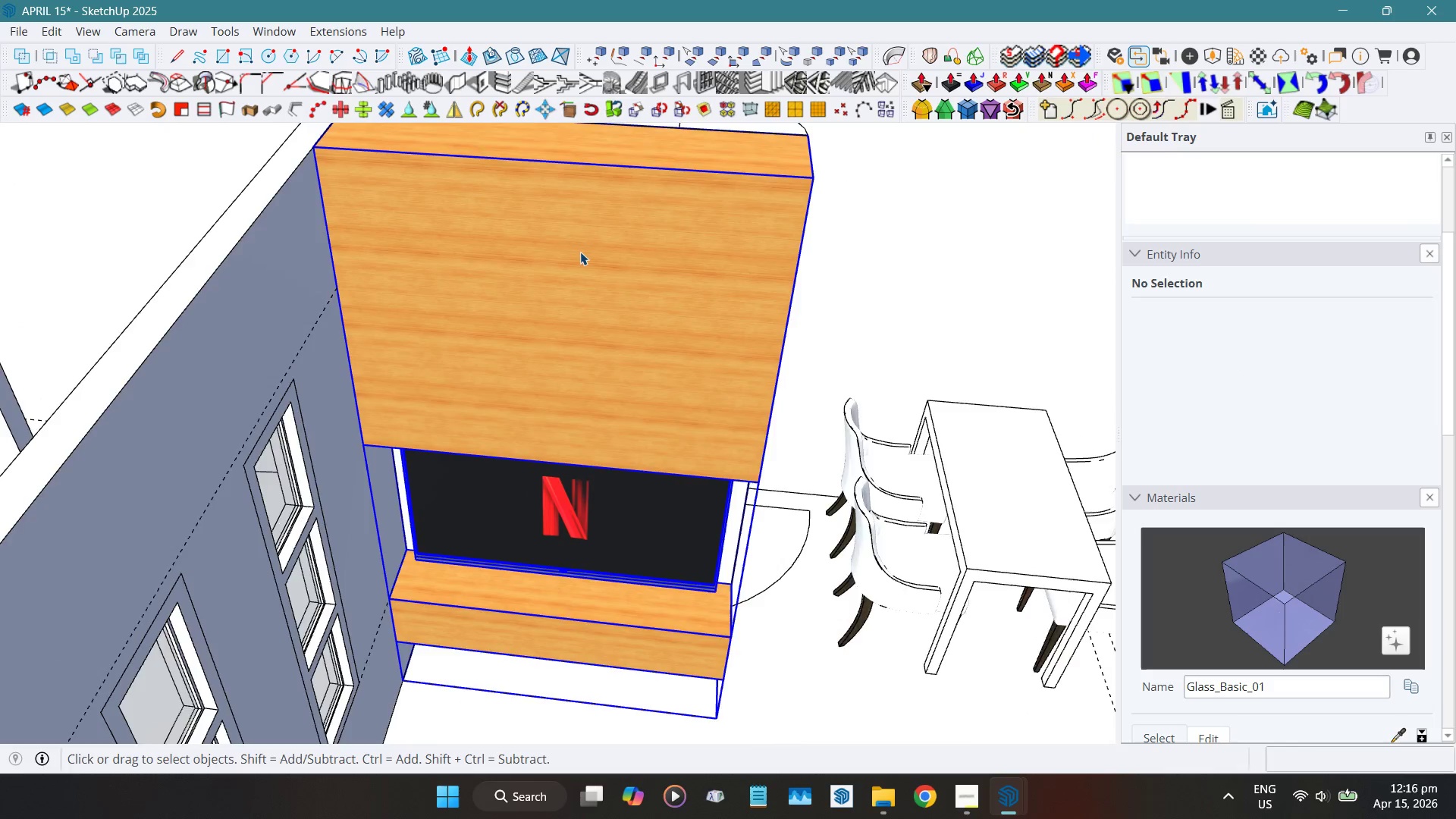 
left_click_drag(start_coordinate=[580, 251], to_coordinate=[580, 246])
 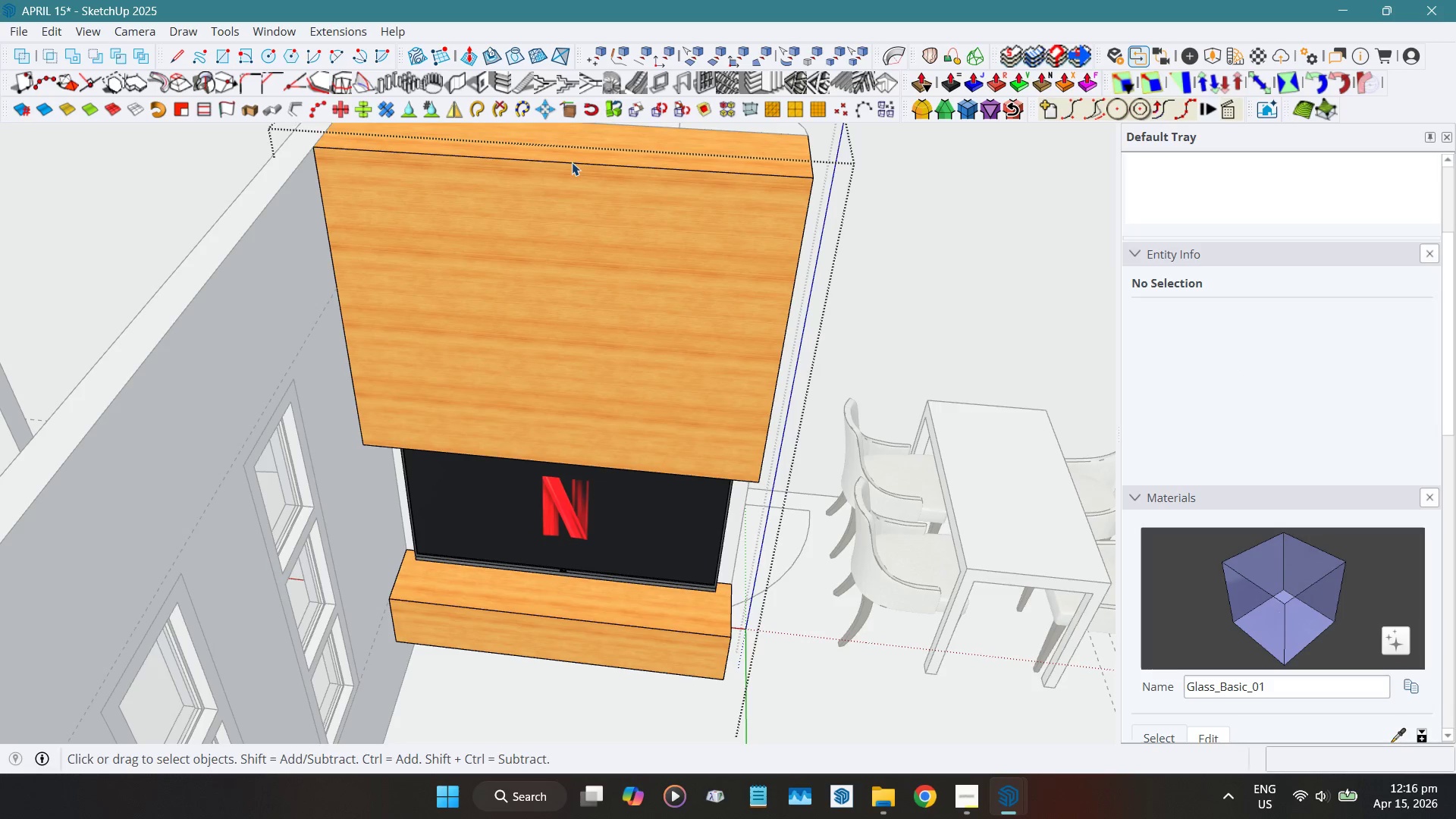 
left_click([572, 163])
 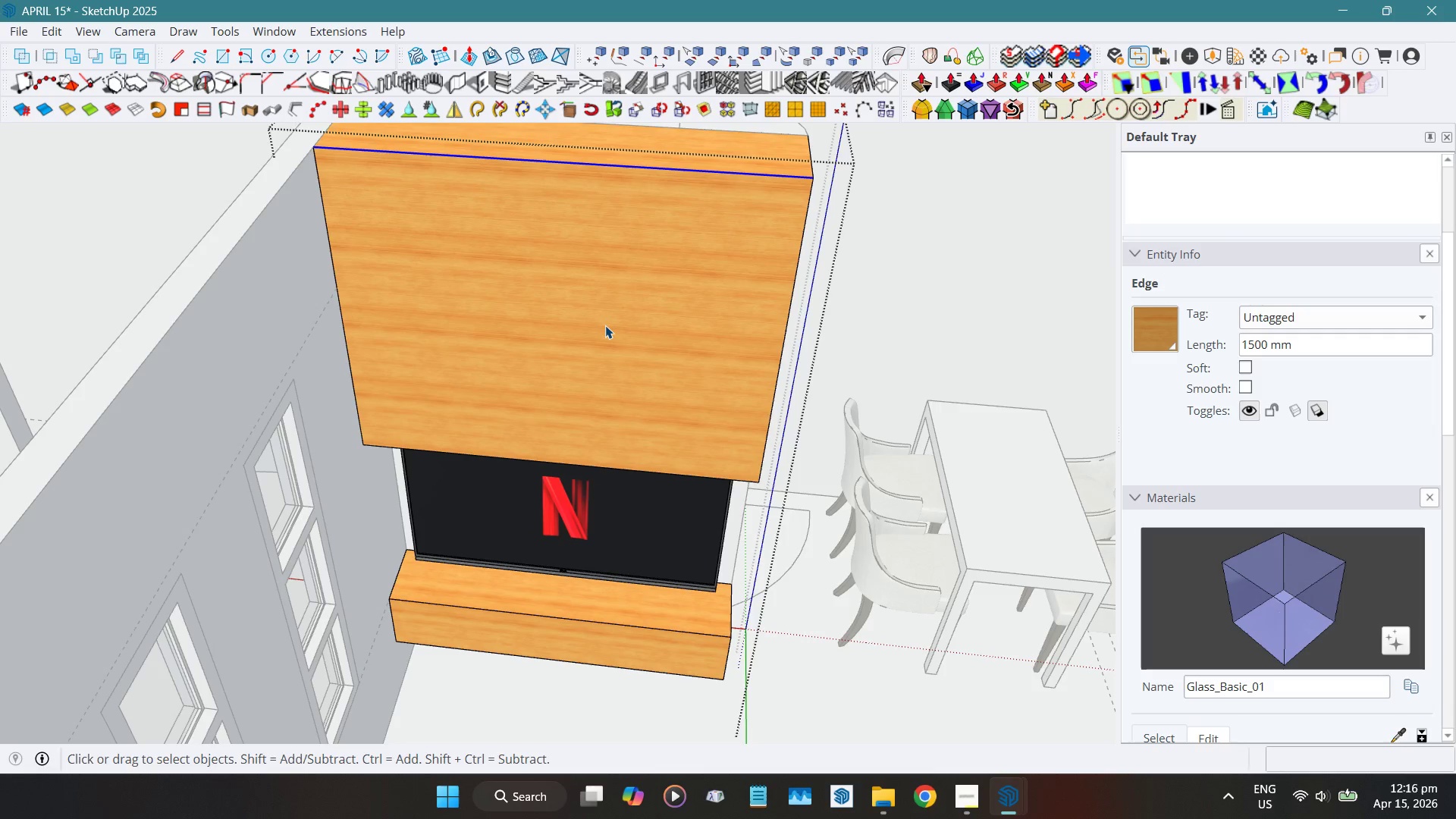 
key(Escape)
 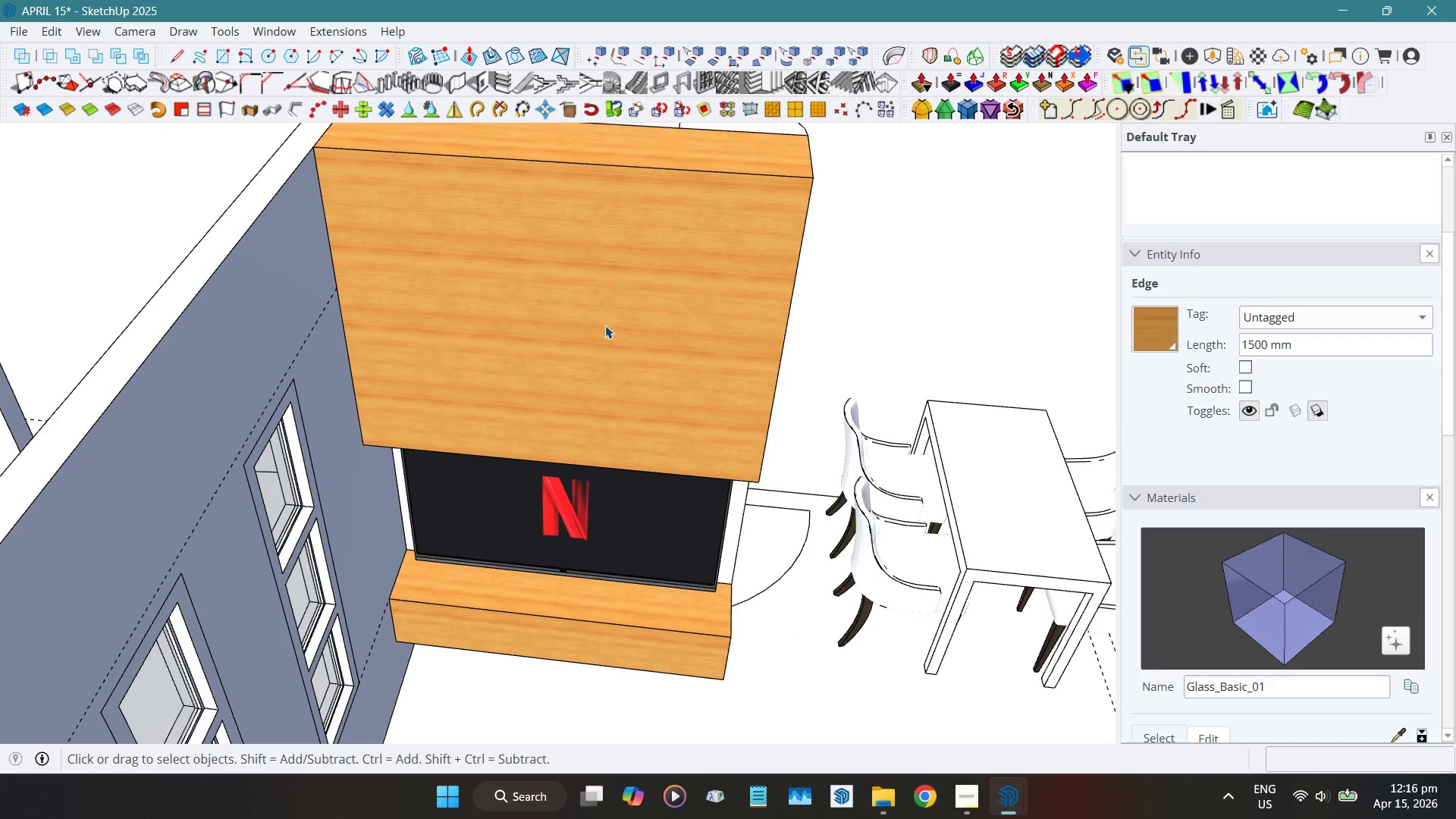 
key(Escape)
 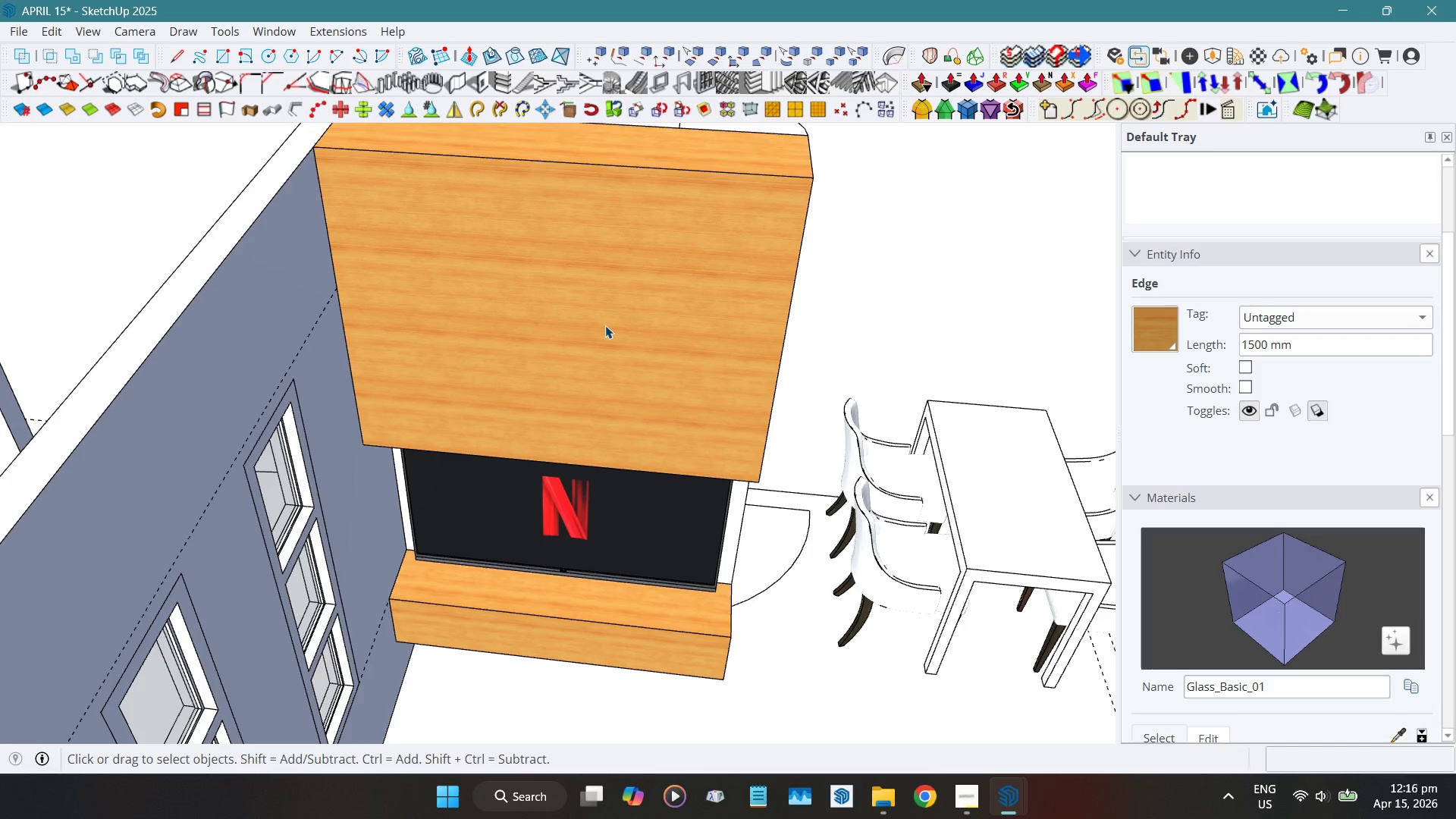 
key(Escape)
 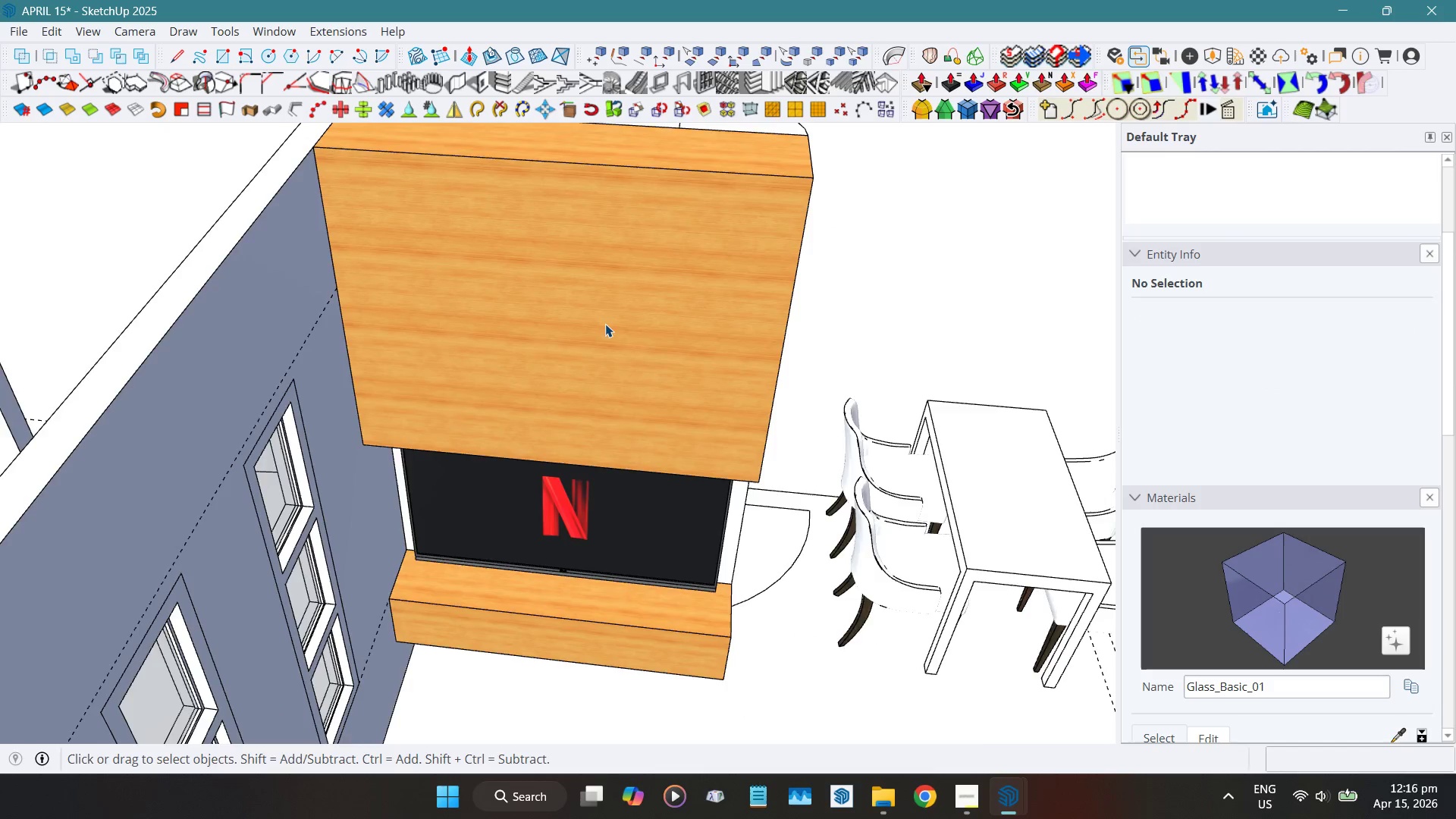 
scroll: coordinate [605, 325], scroll_direction: down, amount: 5.0
 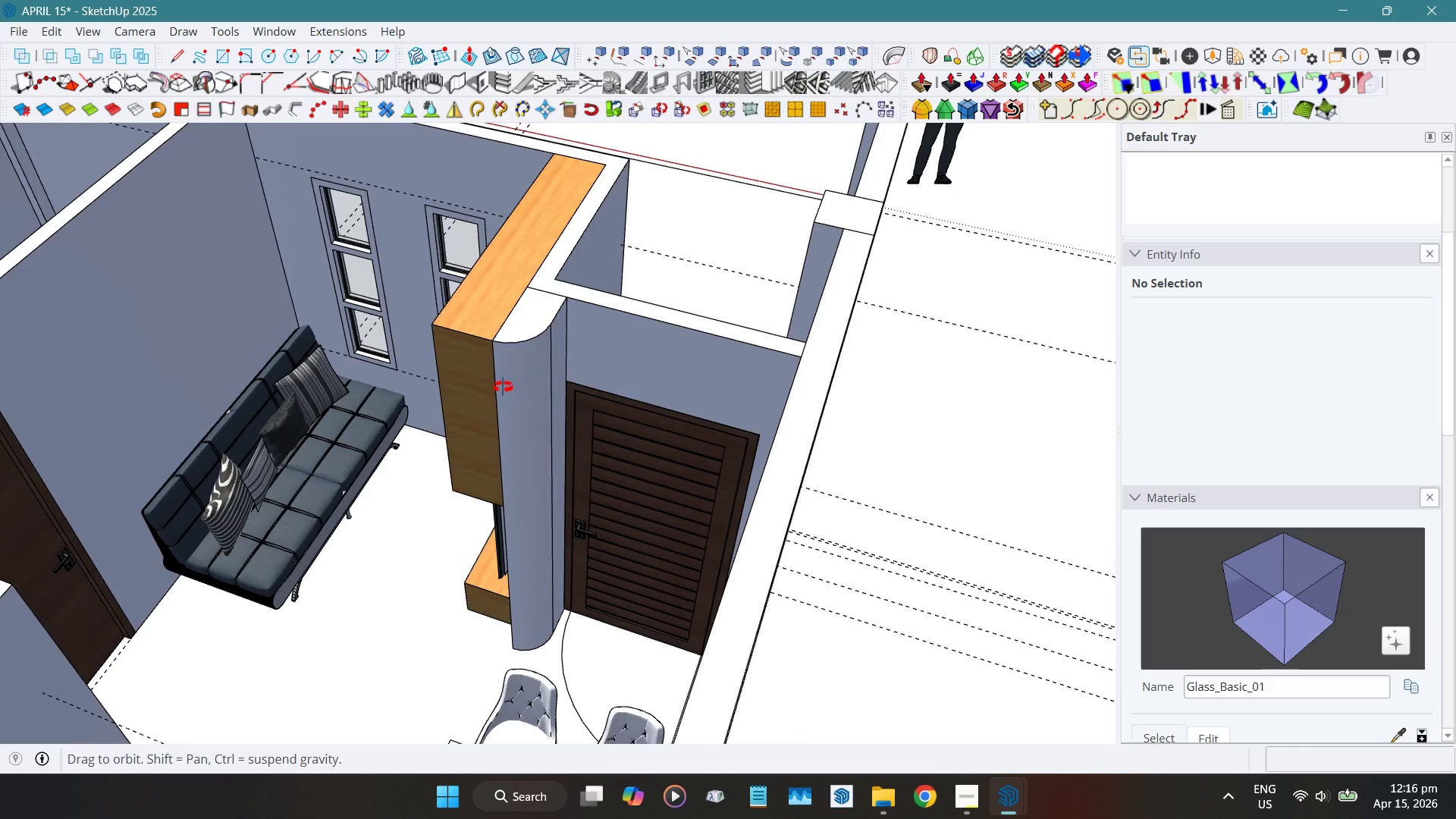 
hold_key(key=ShiftLeft, duration=0.34)
 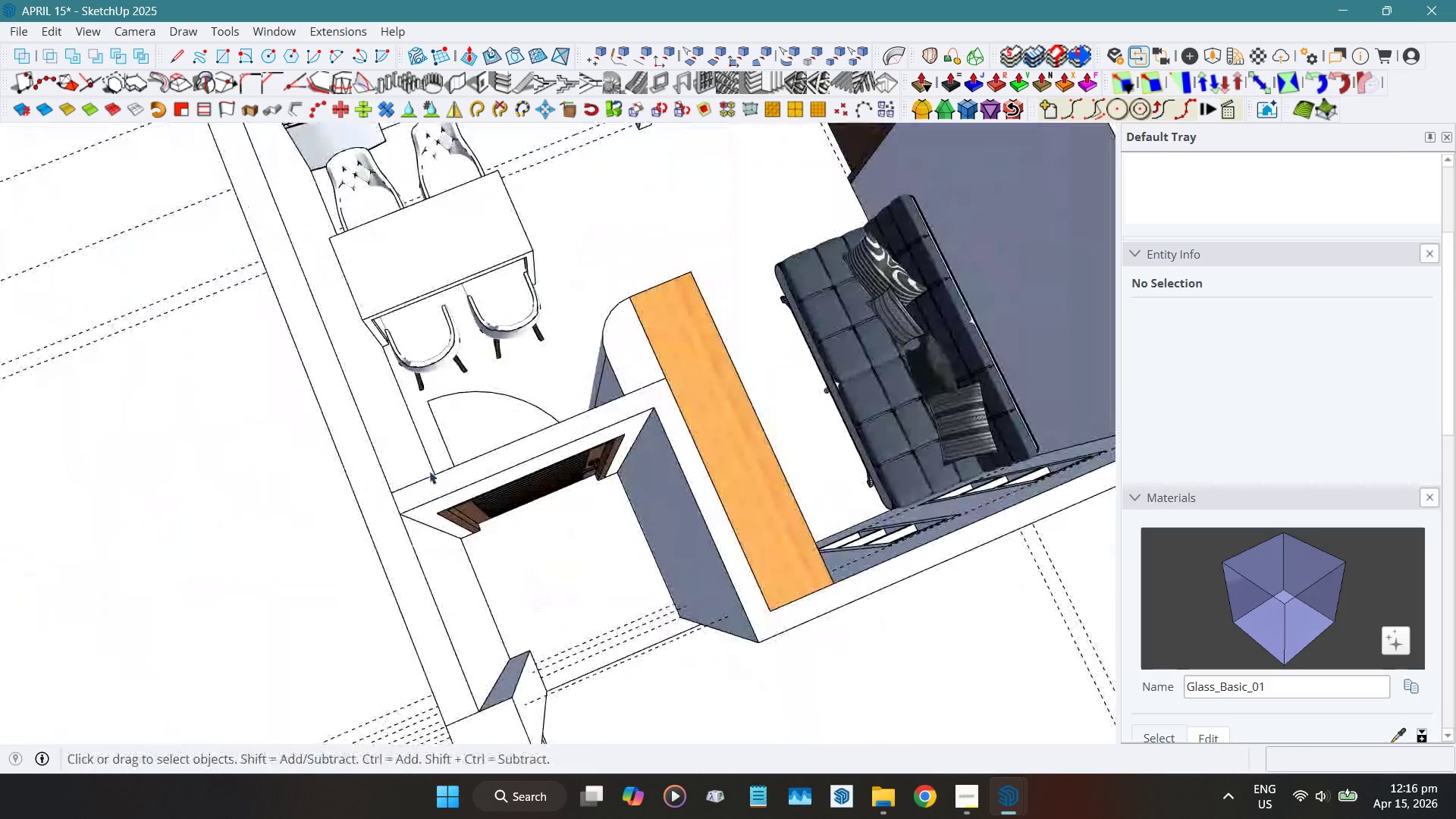 
hold_key(key=ShiftLeft, duration=0.77)
 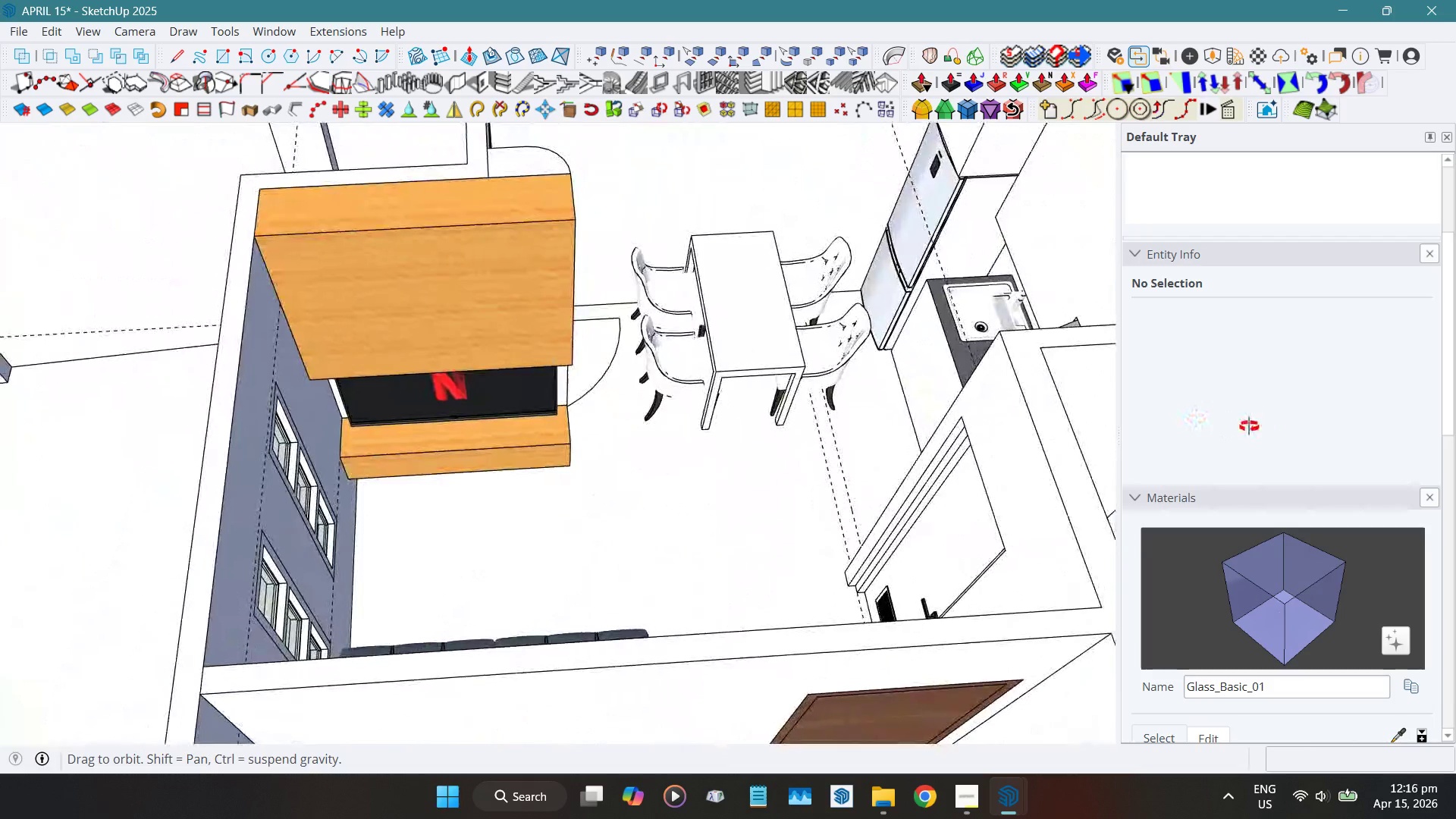 
wait(9.06)
 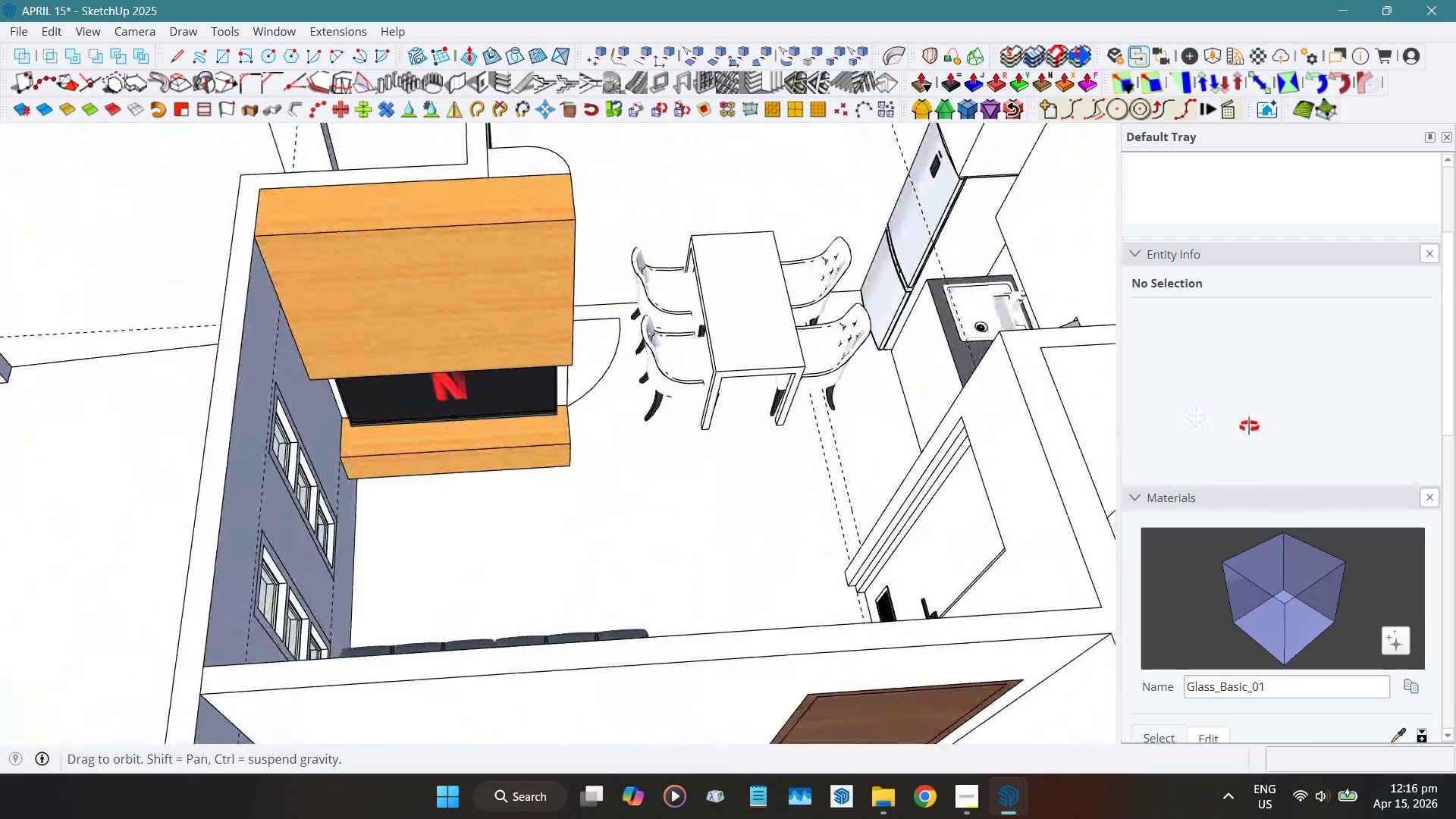 
hold_key(key=ShiftLeft, duration=0.64)
 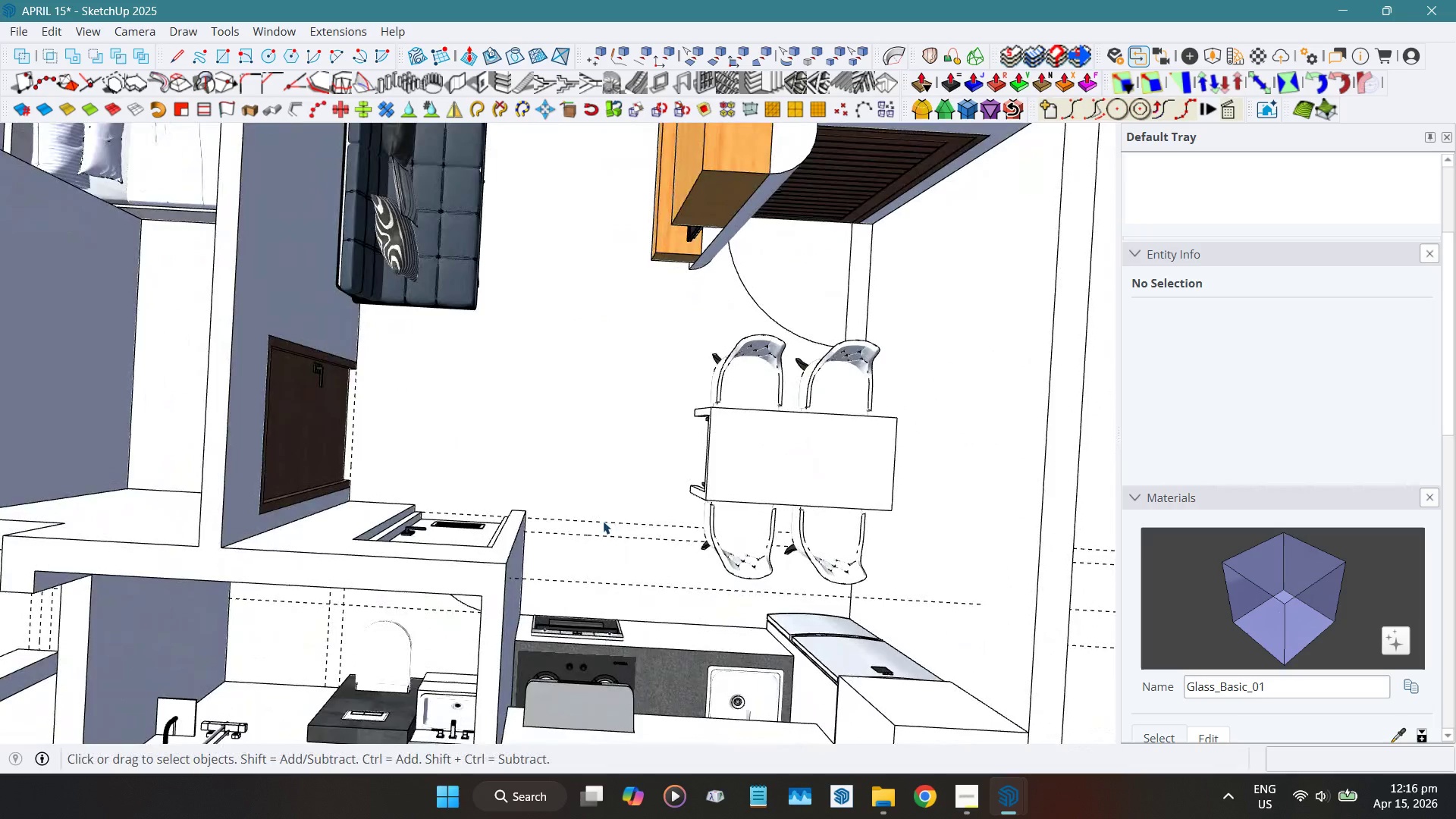 
scroll: coordinate [580, 439], scroll_direction: down, amount: 9.0
 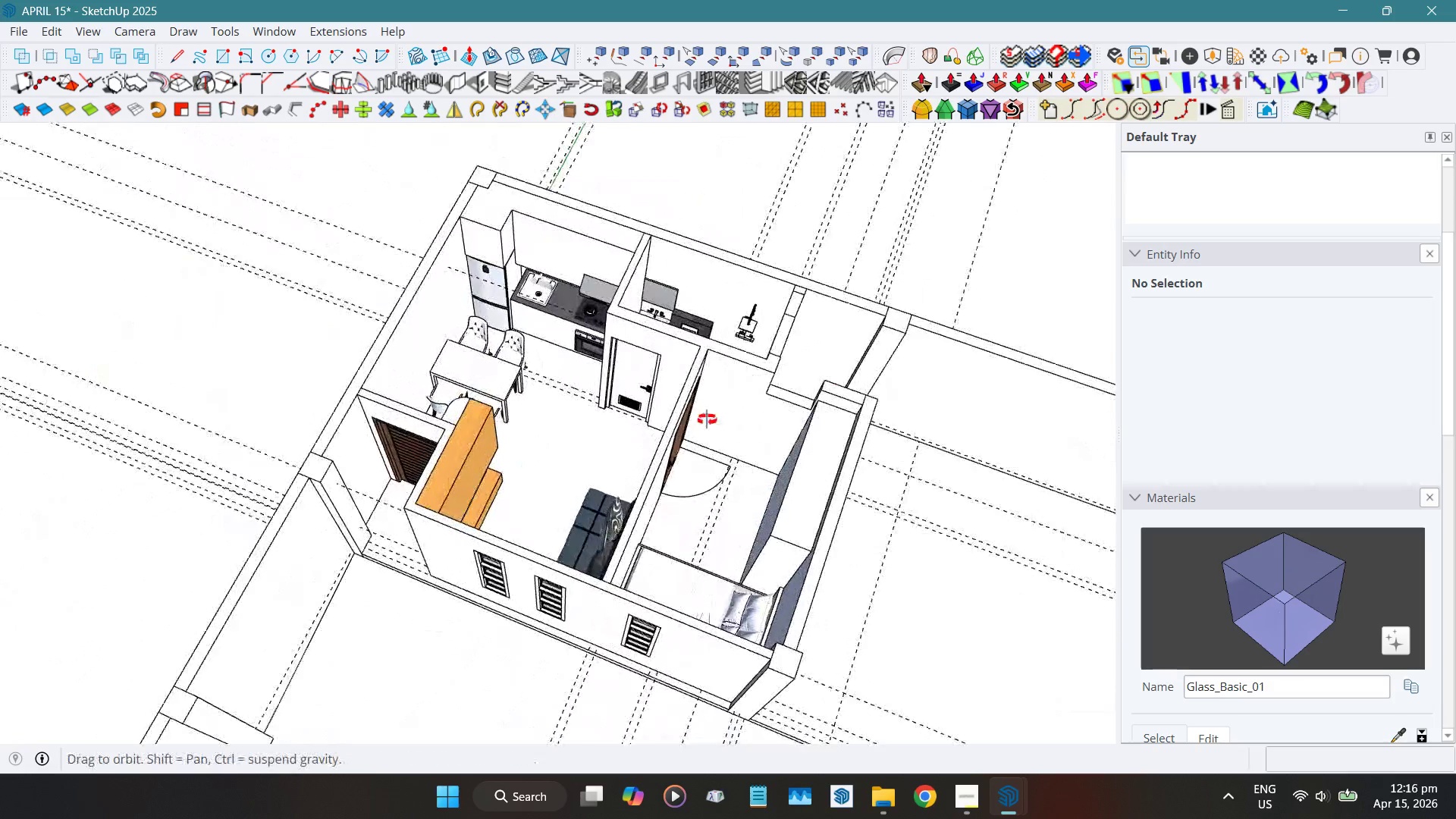 
key(Shift+ShiftLeft)
 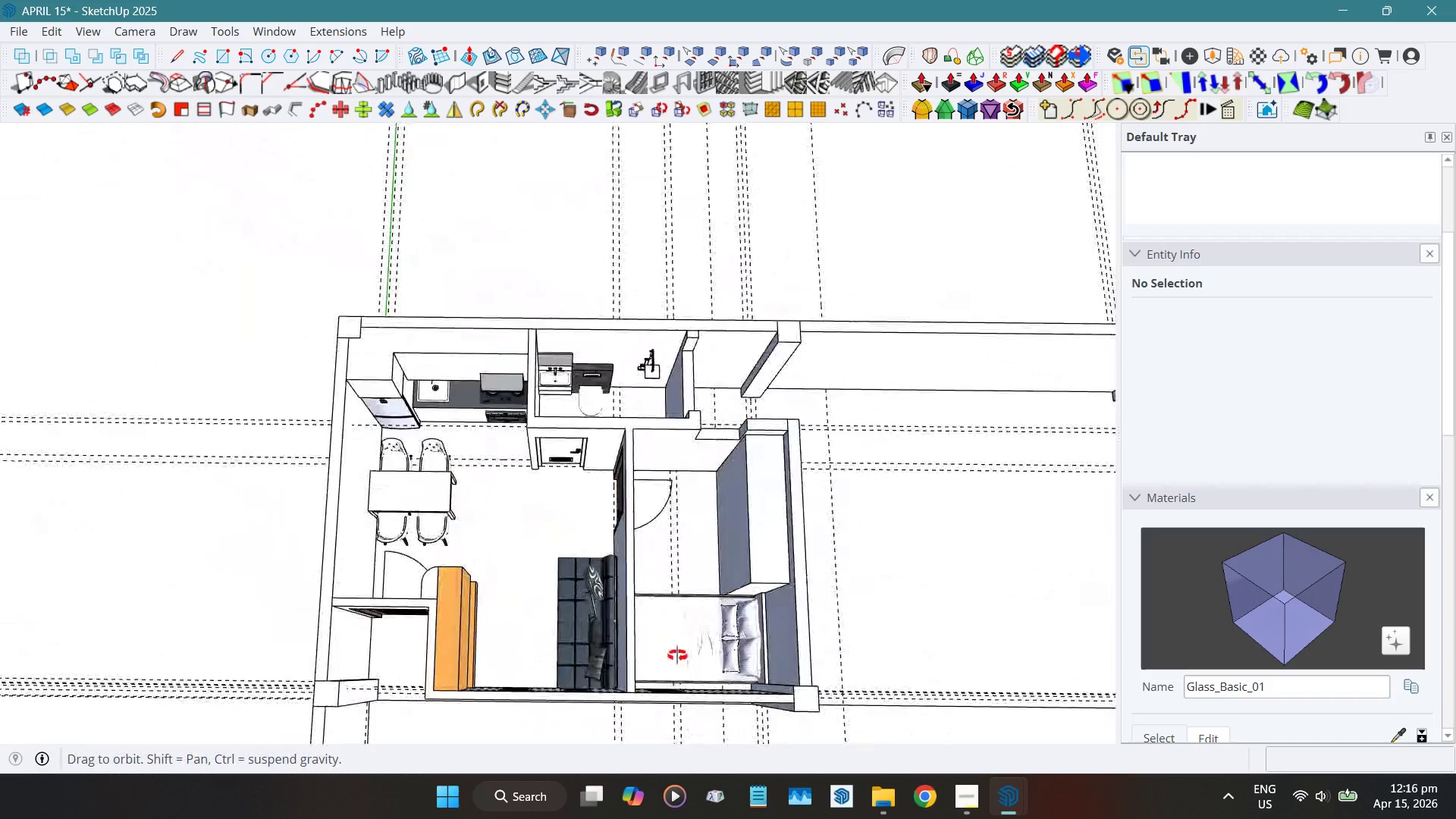 
hold_key(key=ShiftLeft, duration=0.66)
 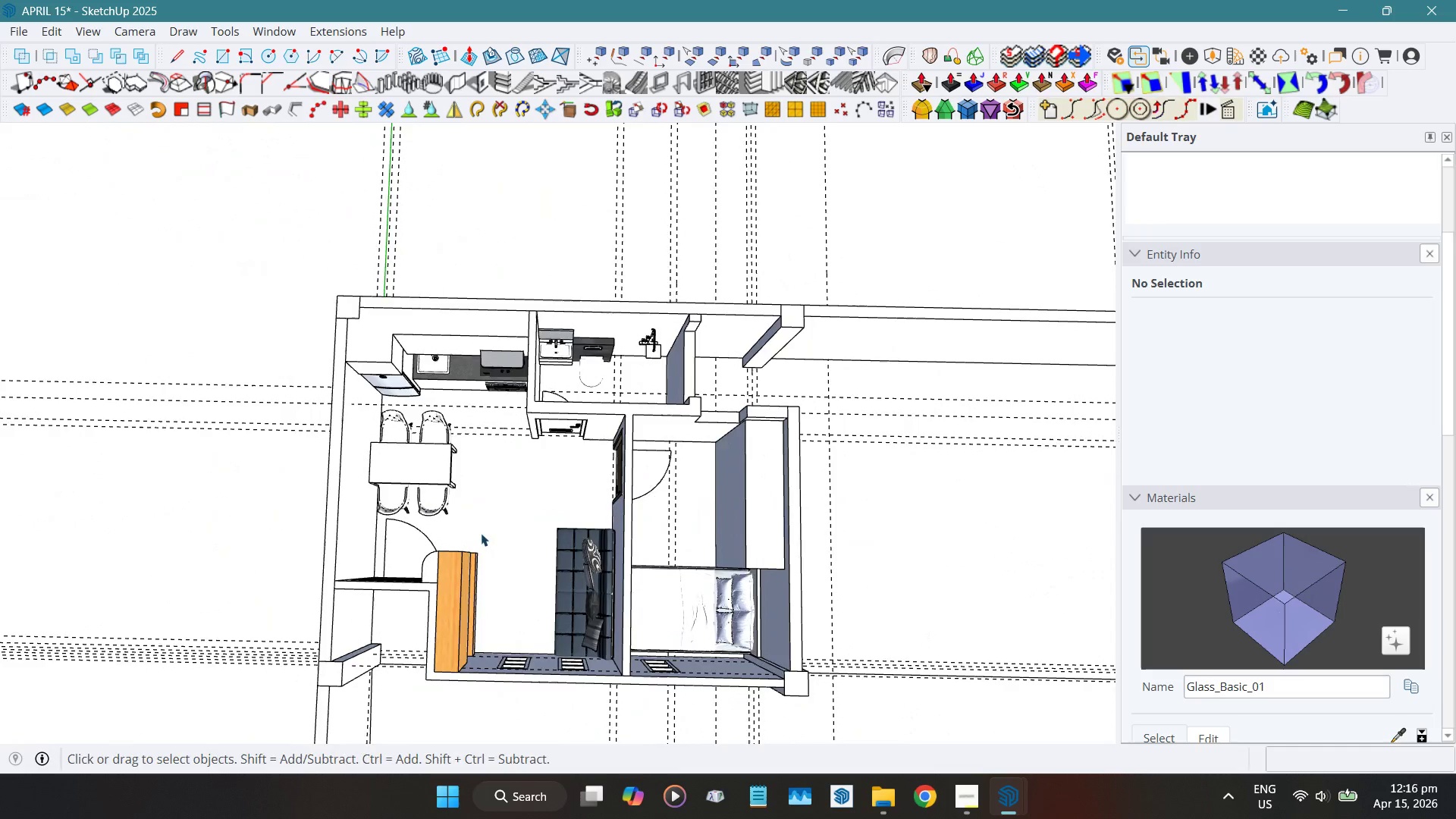 
scroll: coordinate [482, 532], scroll_direction: up, amount: 1.0
 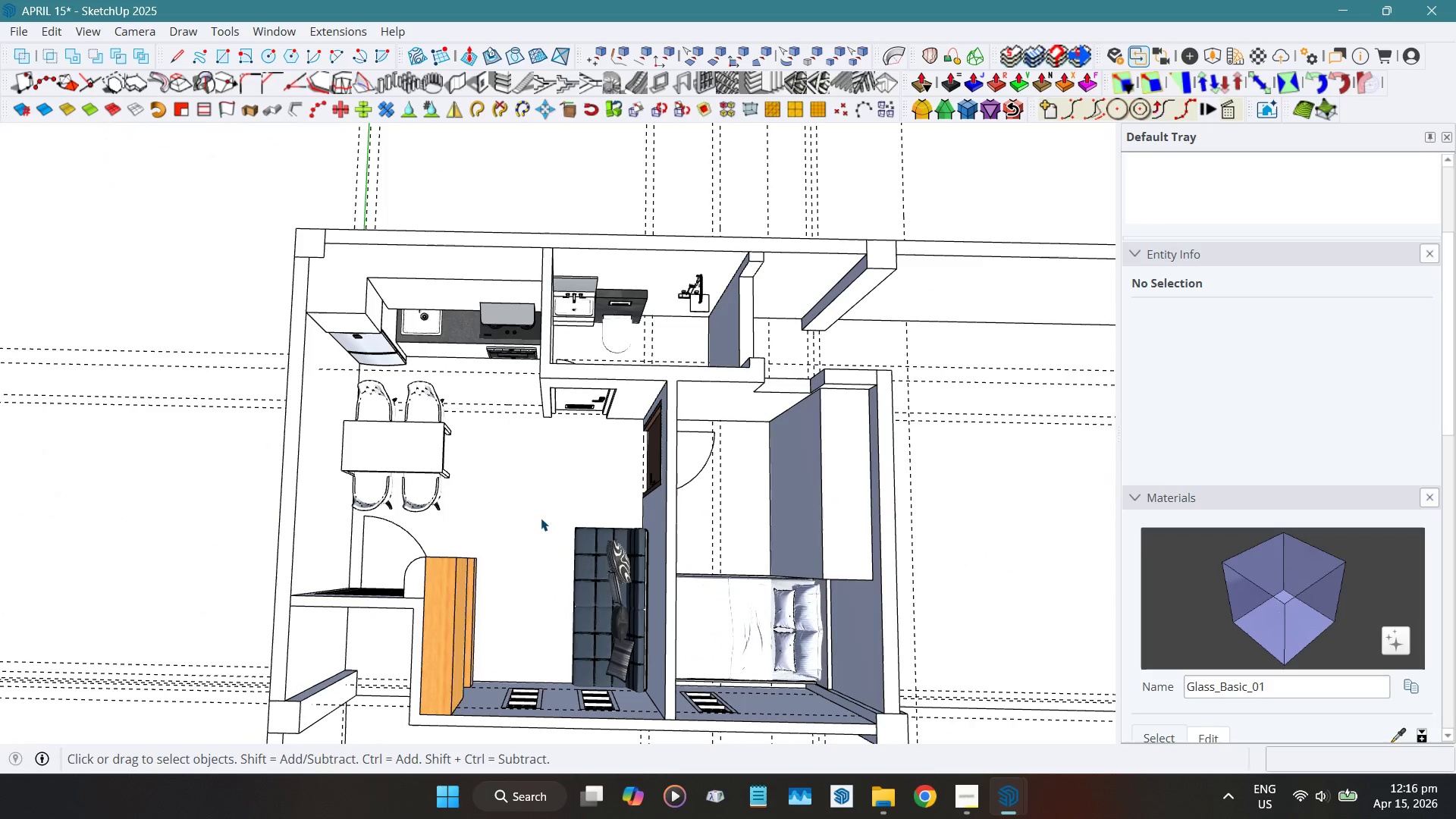 
key(Control+ControlLeft)
 